 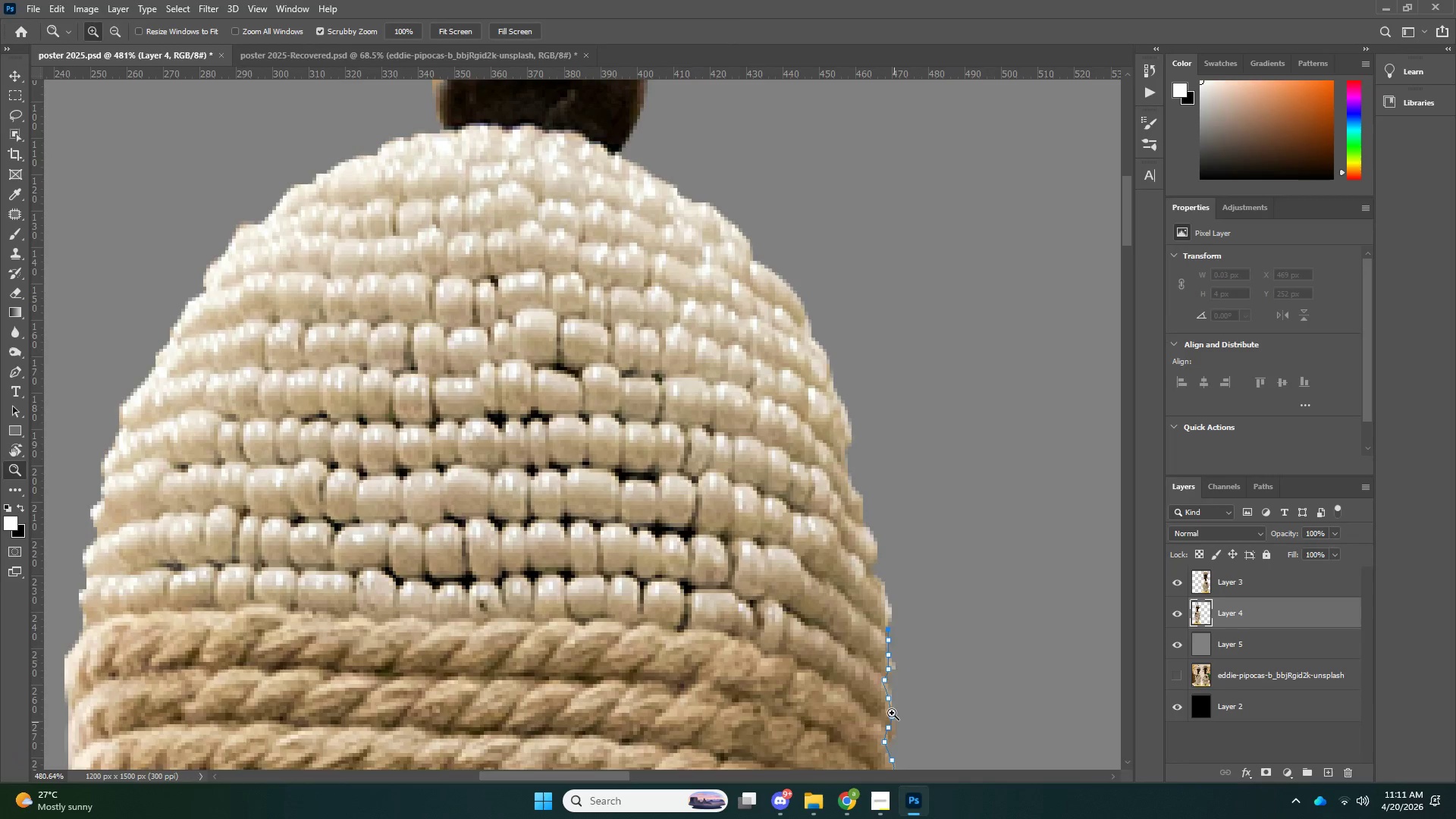 
scroll: coordinate [868, 637], scroll_direction: up, amount: 6.0
 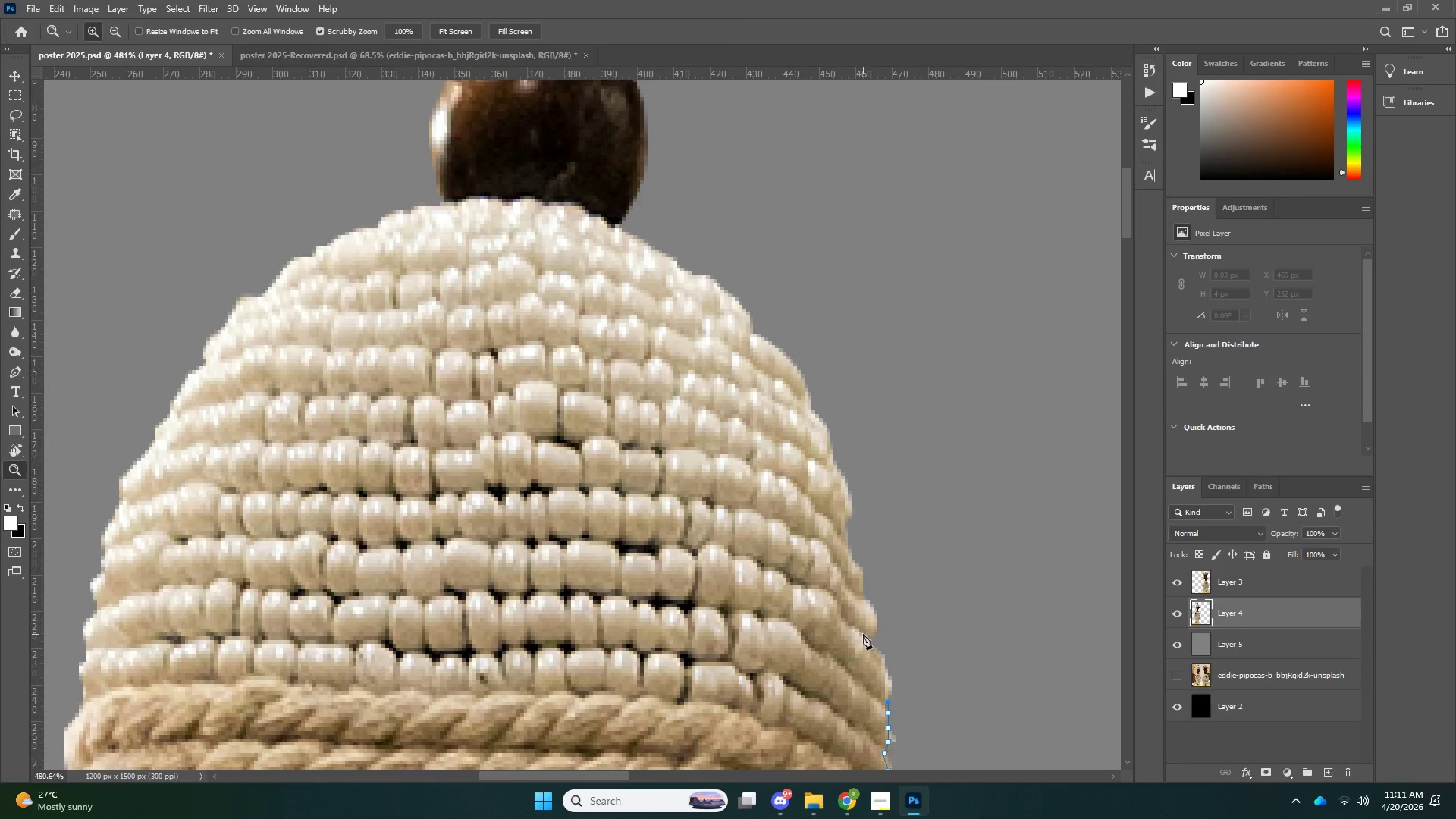 
left_click_drag(start_coordinate=[858, 573], to_coordinate=[858, 566])
 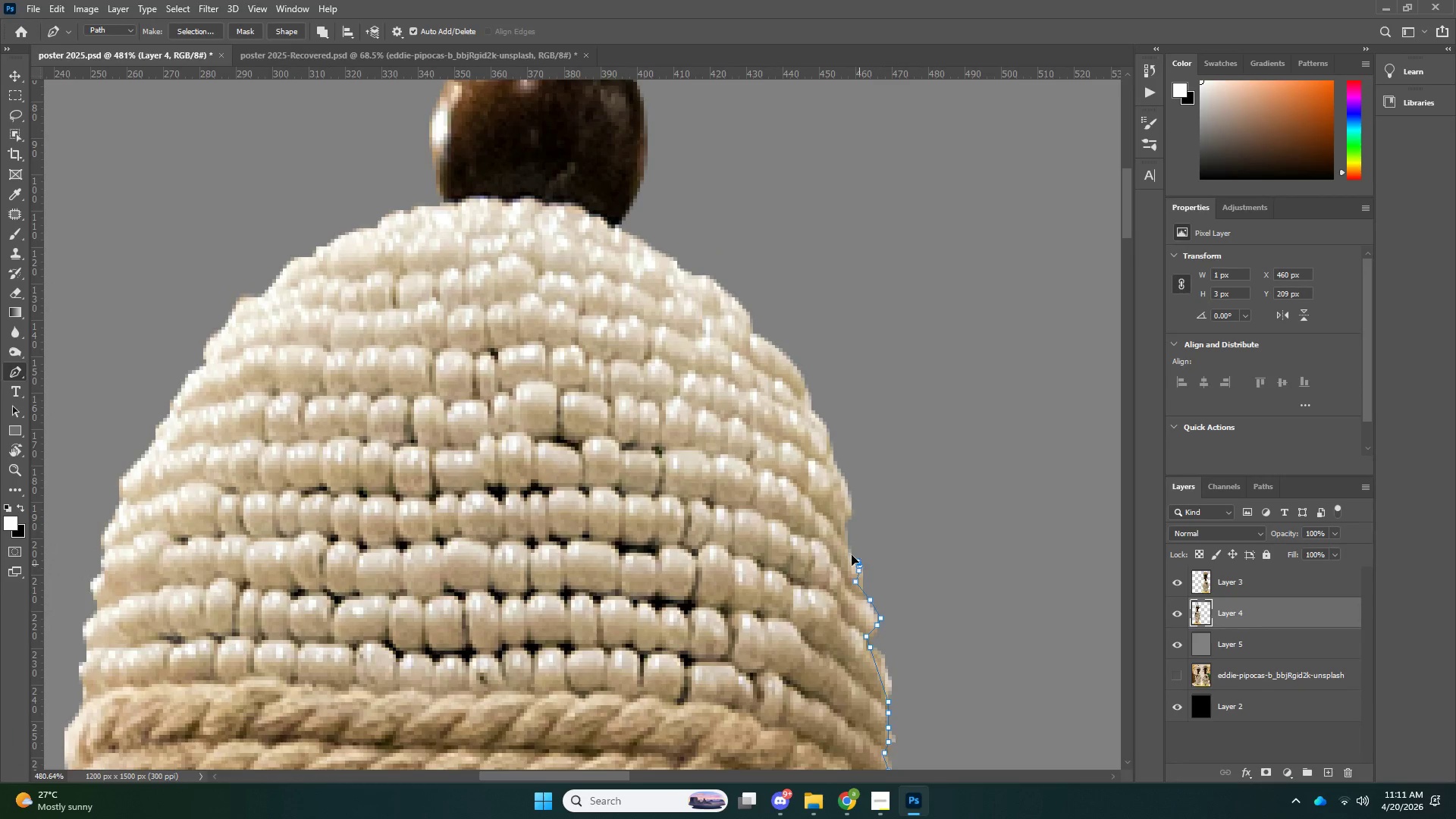 
left_click_drag(start_coordinate=[859, 564], to_coordinate=[854, 558])
 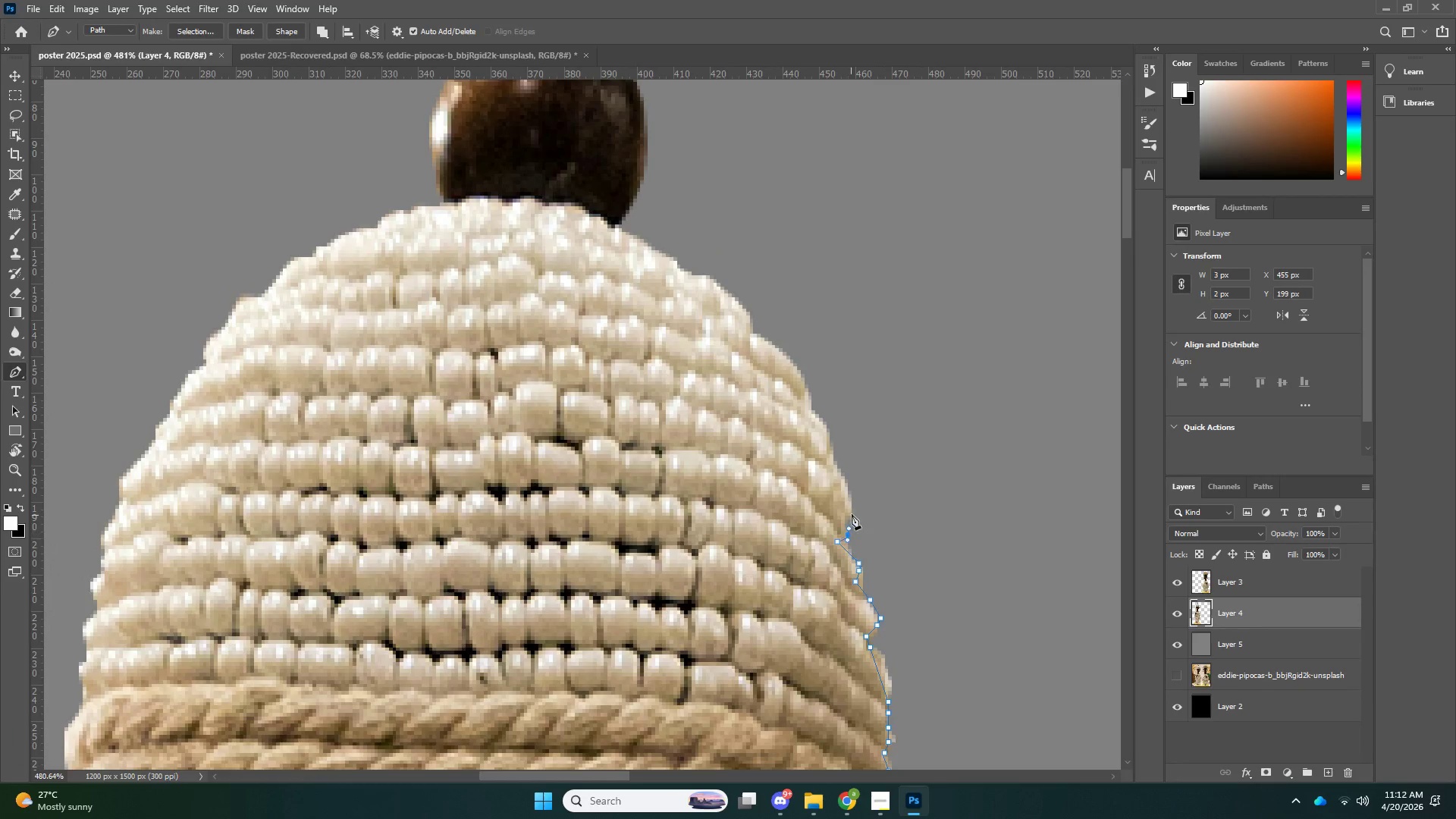 
left_click_drag(start_coordinate=[852, 513], to_coordinate=[855, 507])
 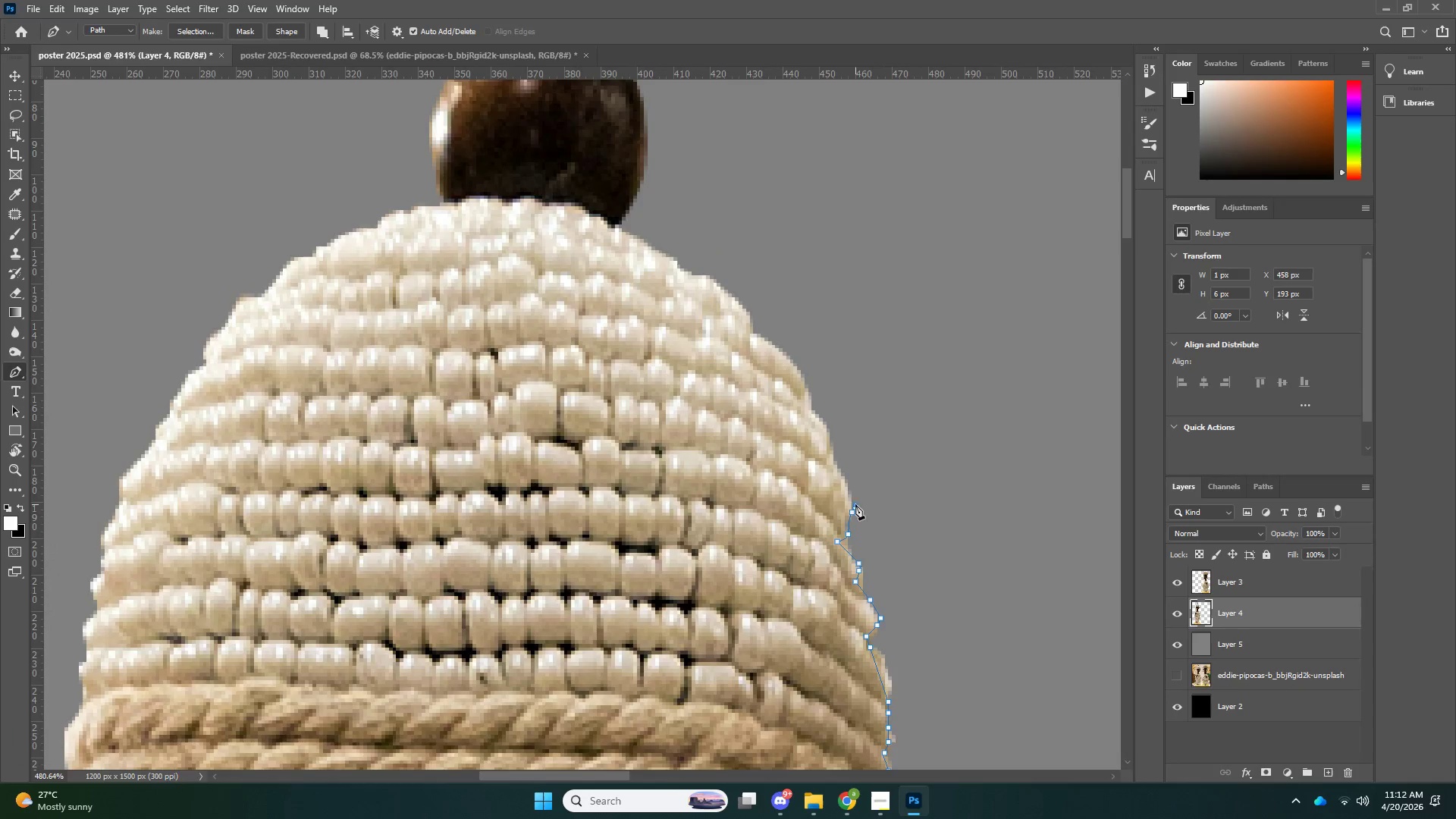 
left_click_drag(start_coordinate=[855, 504], to_coordinate=[854, 500])
 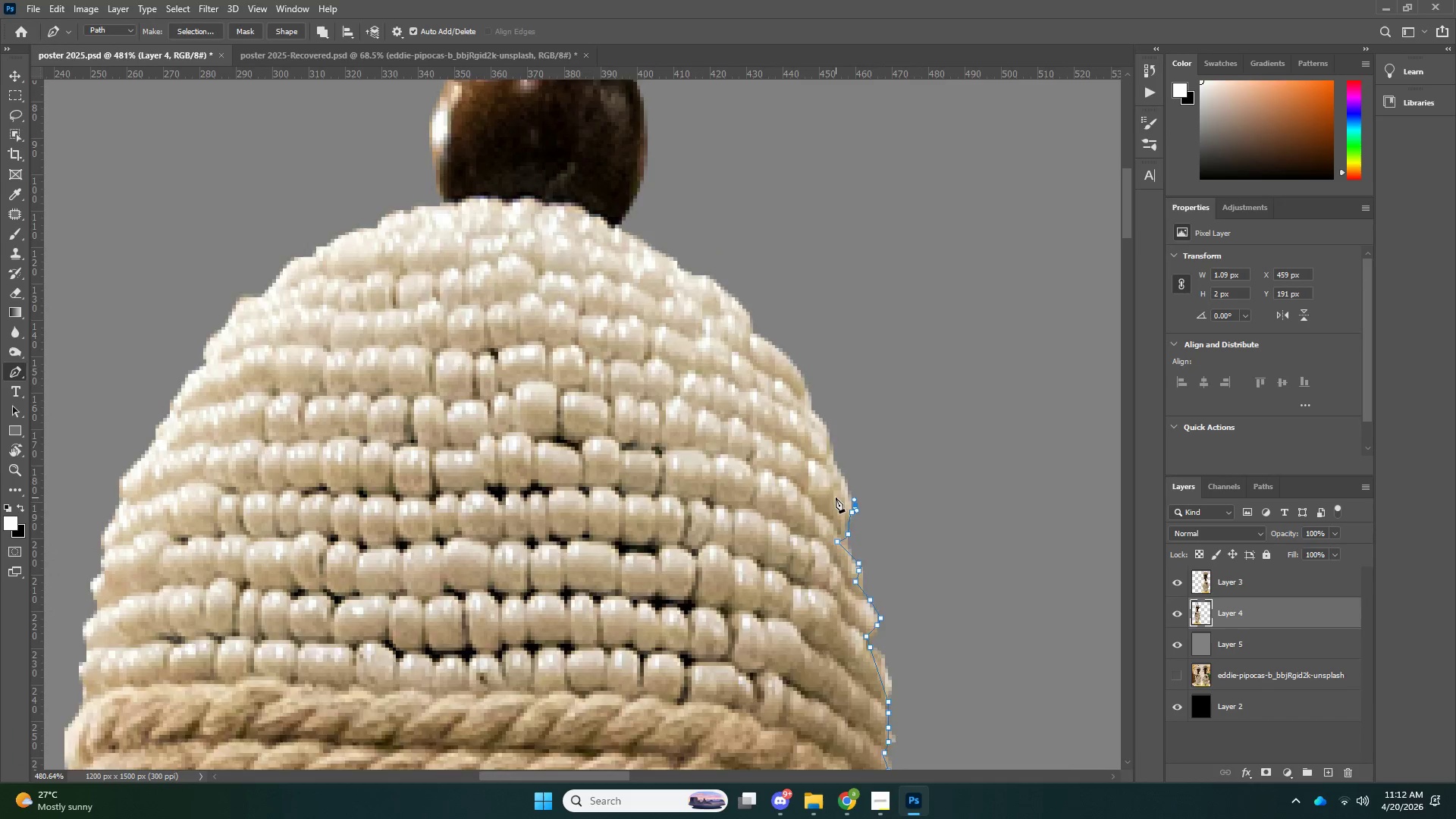 
scroll: coordinate [829, 548], scroll_direction: up, amount: 11.0
 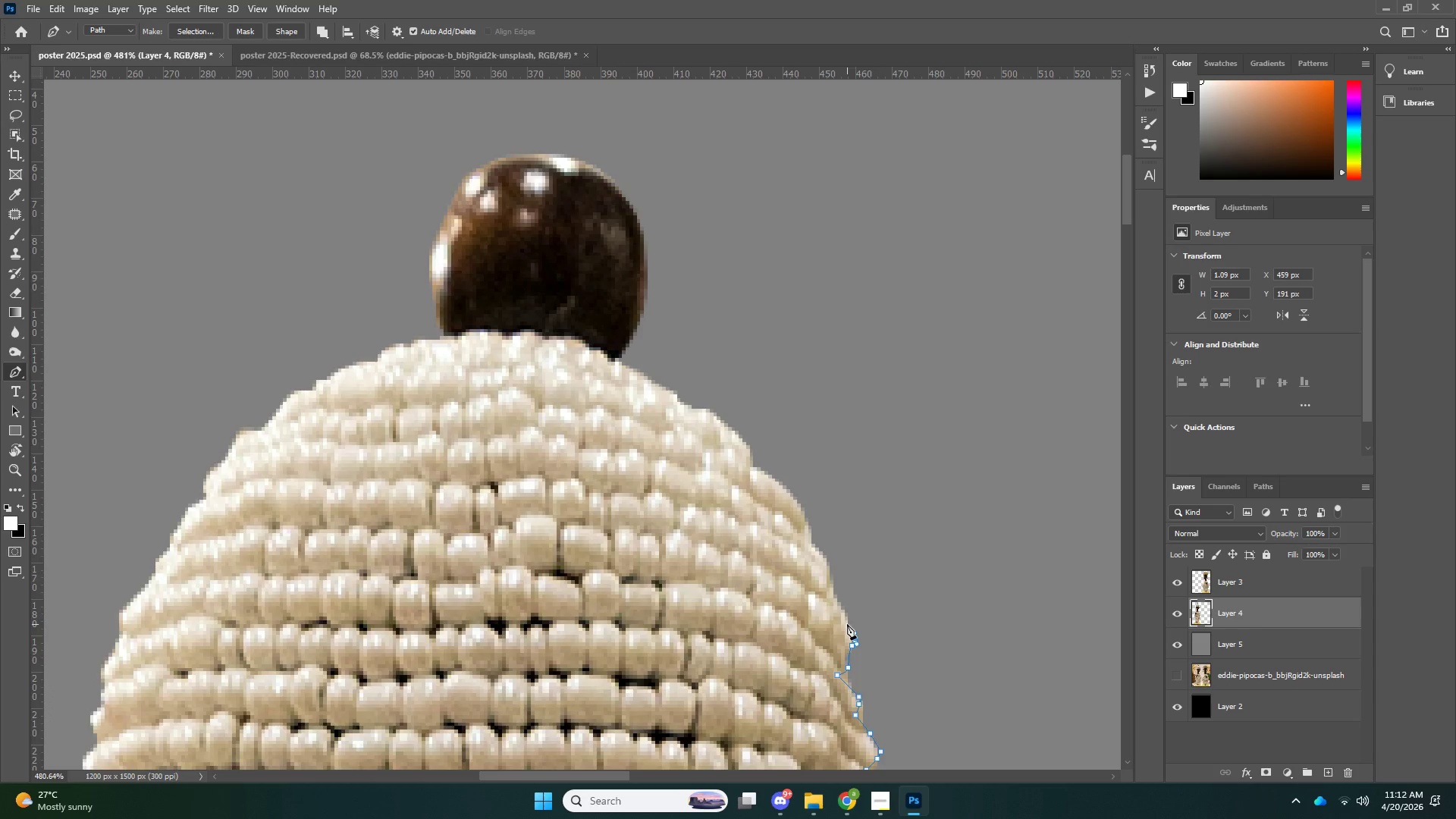 
key(Control+Z)
 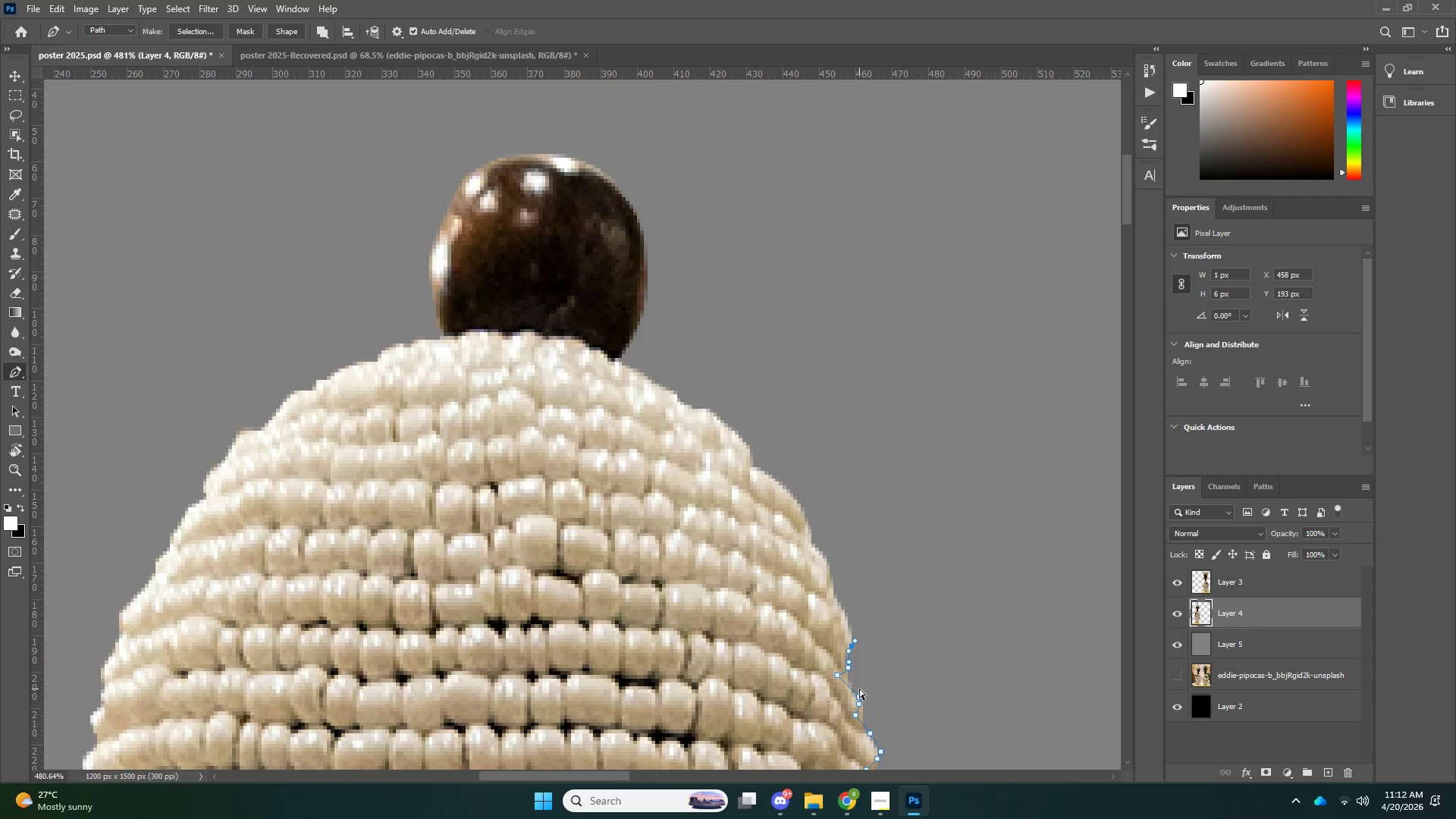 
key(Control+Z)
 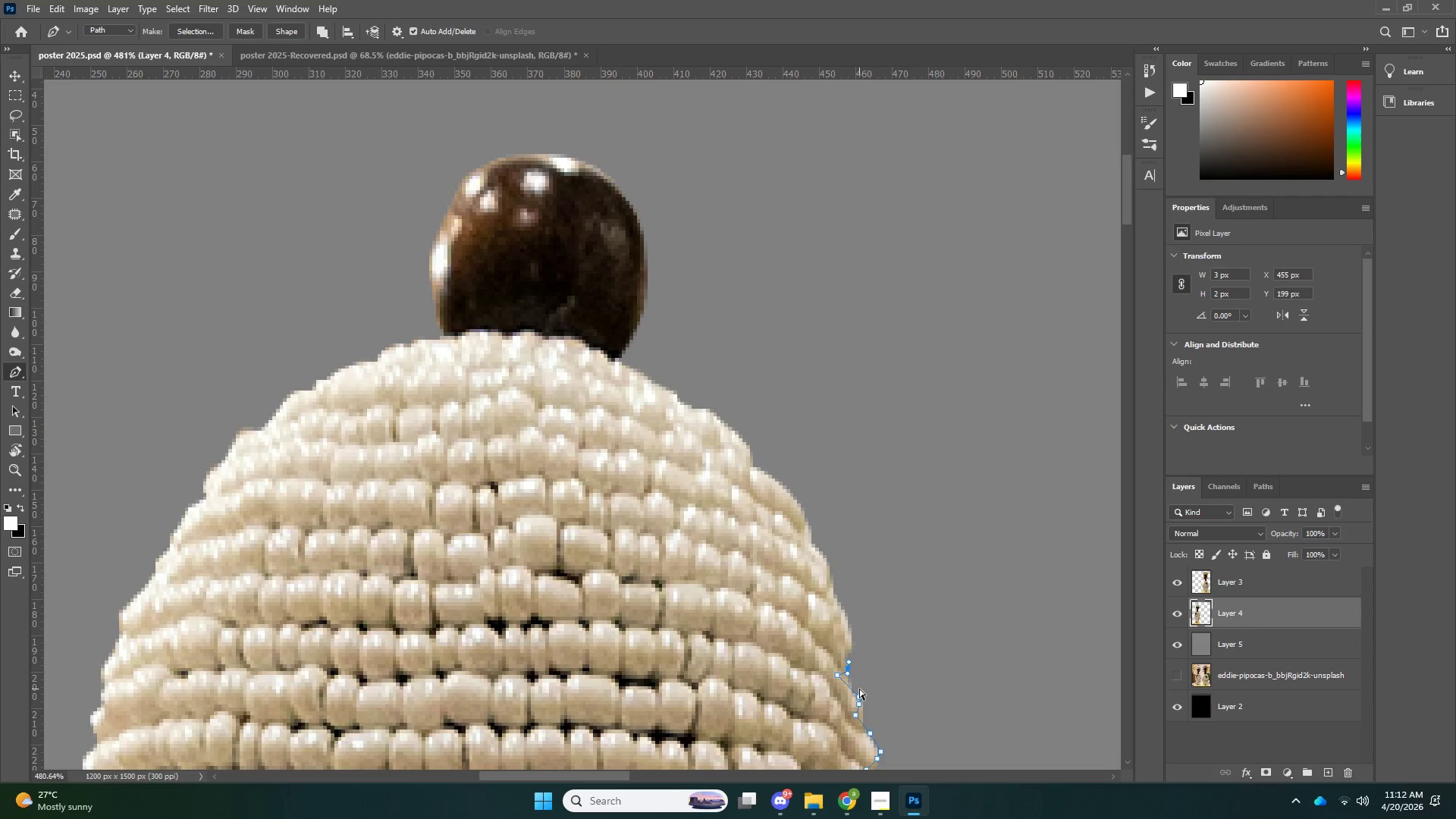 
key(Control+Z)
 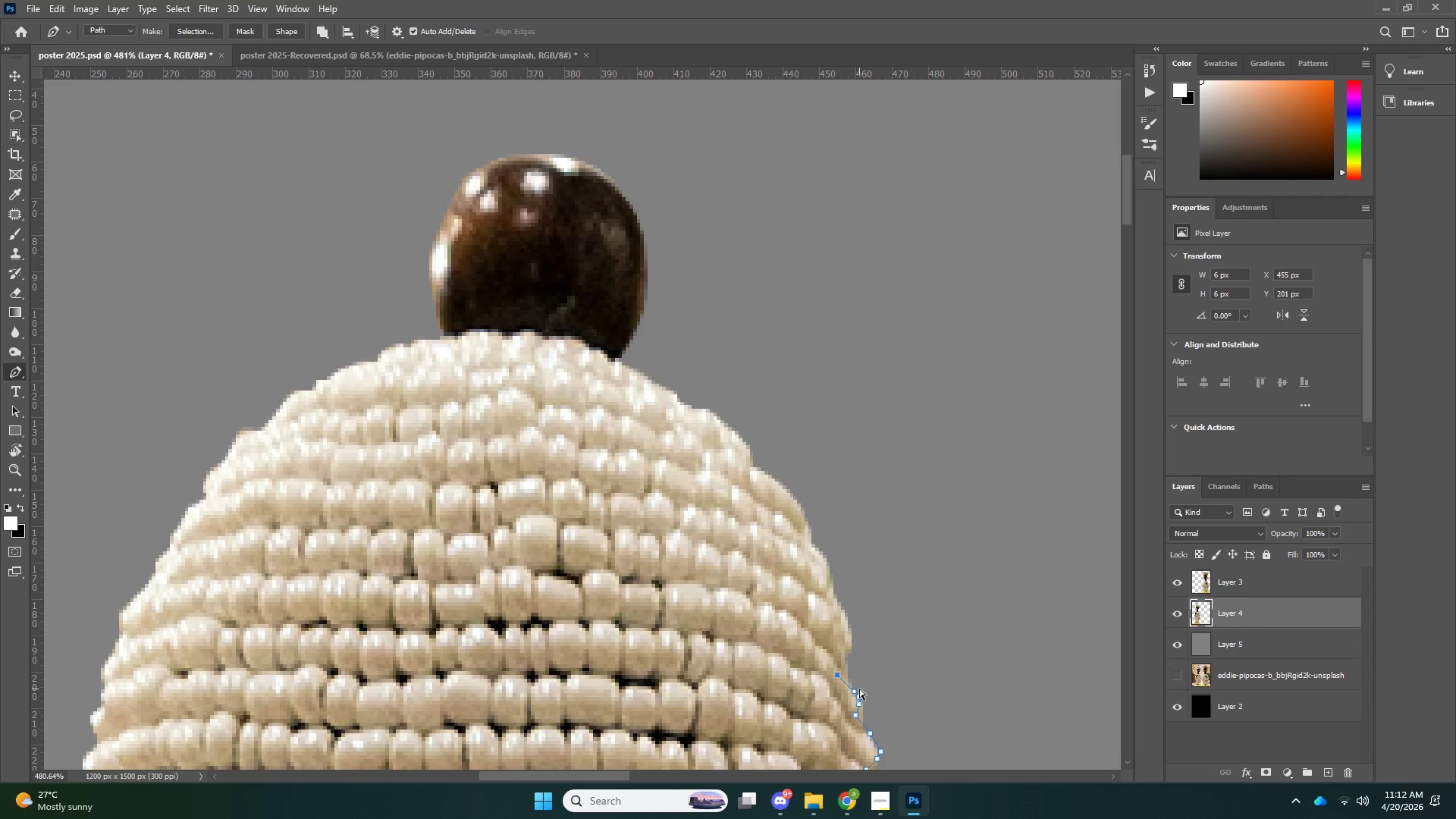 
key(Control+Z)
 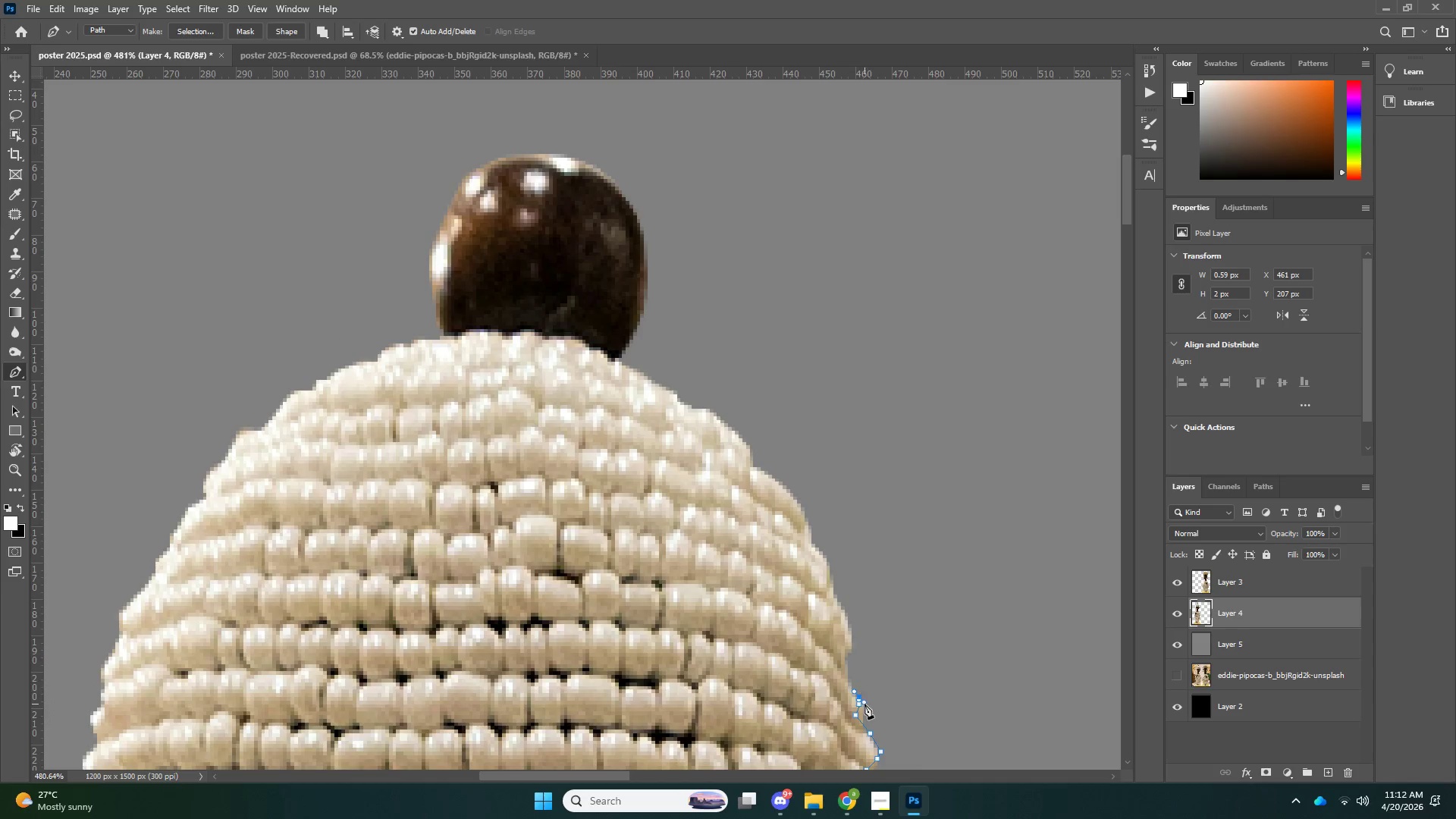 
key(Control+Z)
 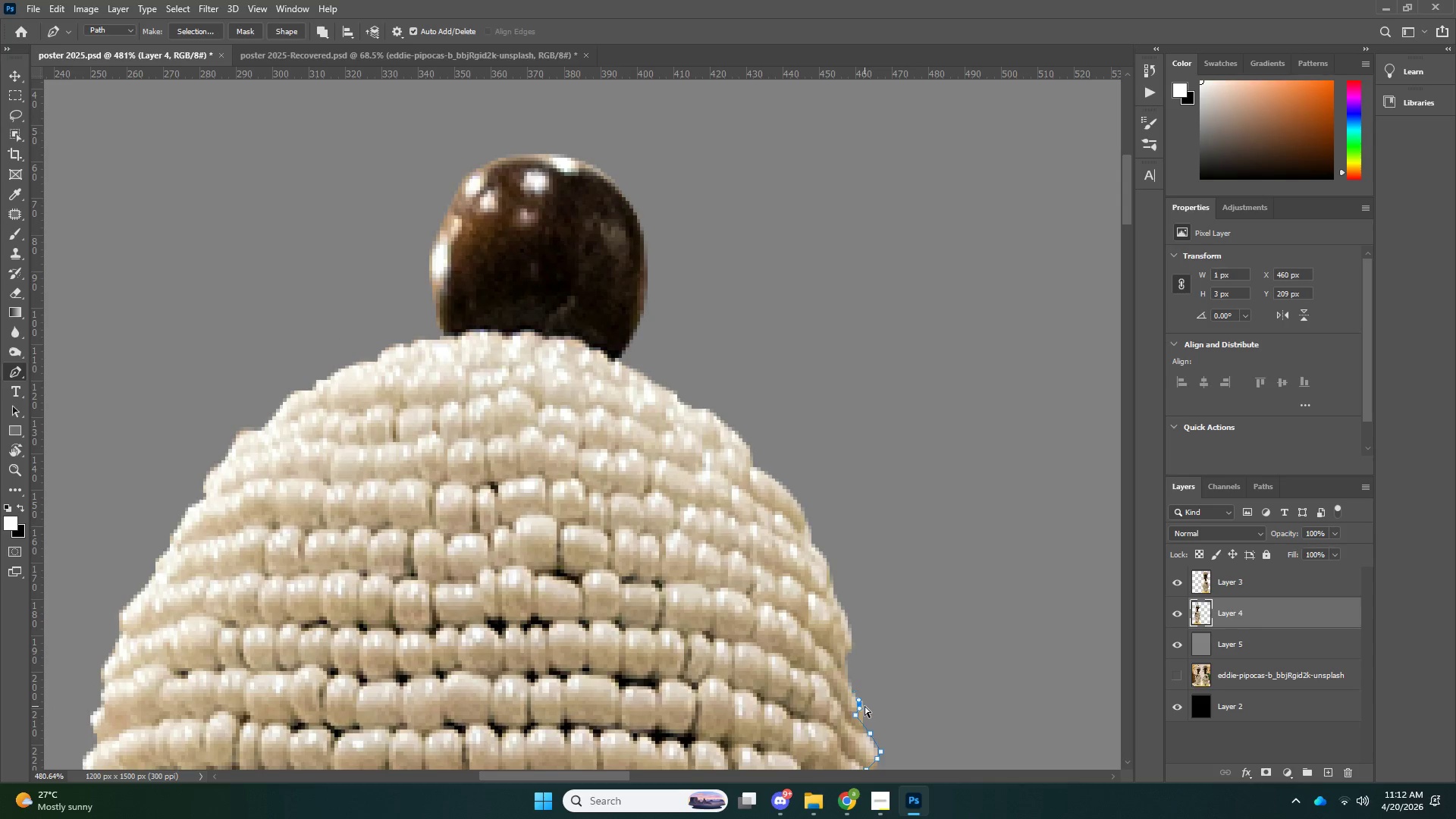 
key(Control+Z)
 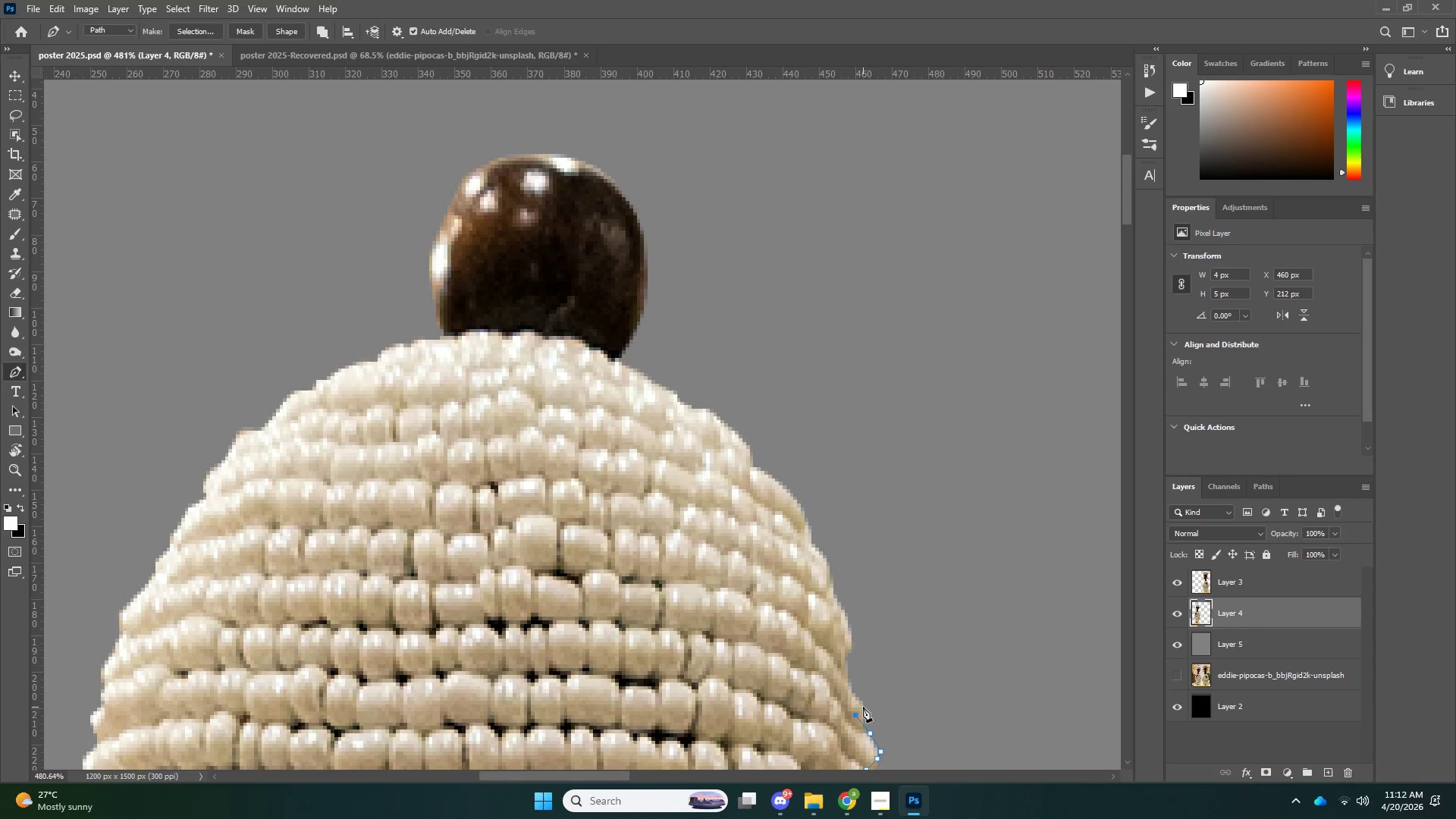 
key(Control+ControlLeft)
 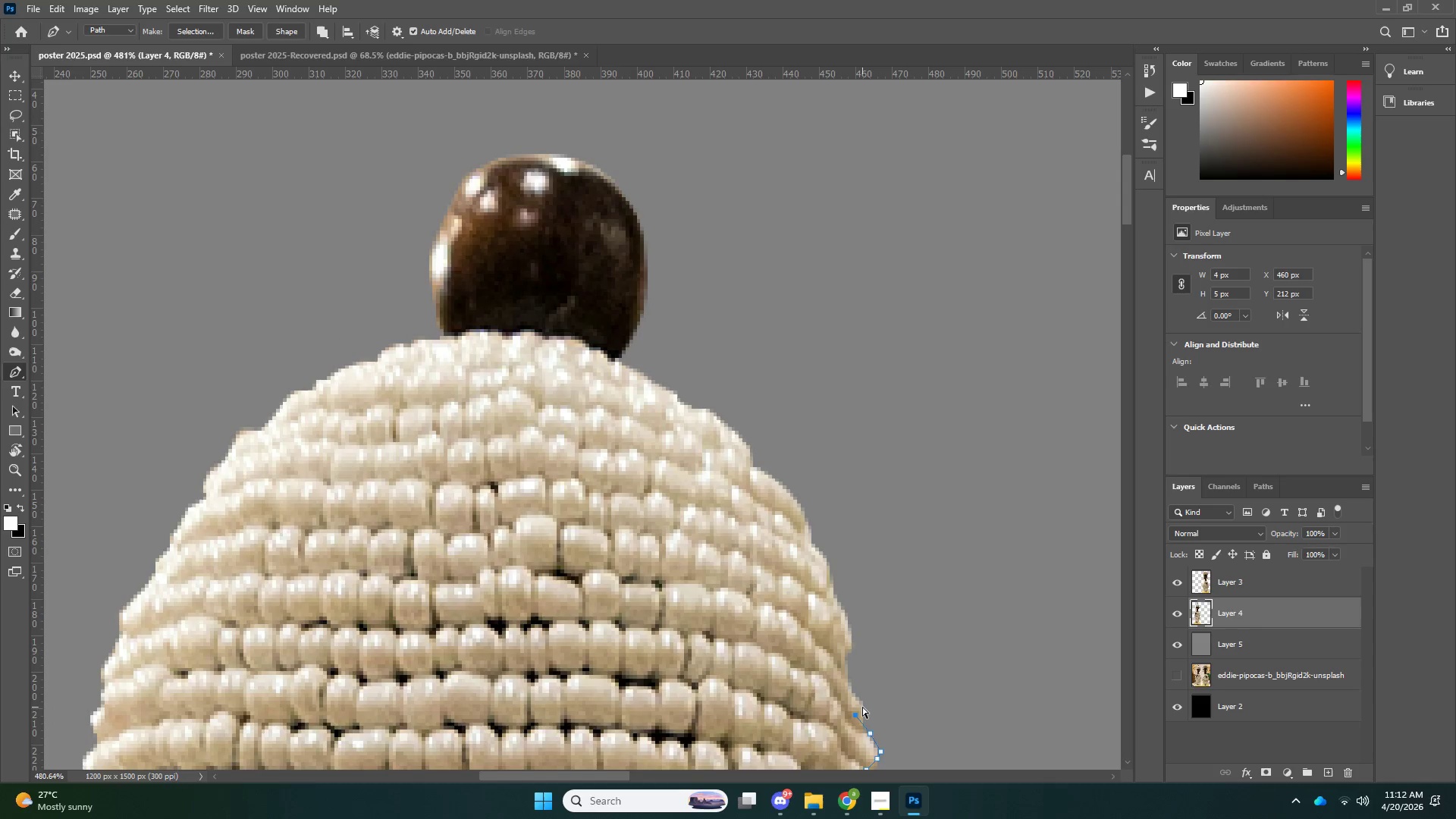 
key(Control+Z)
 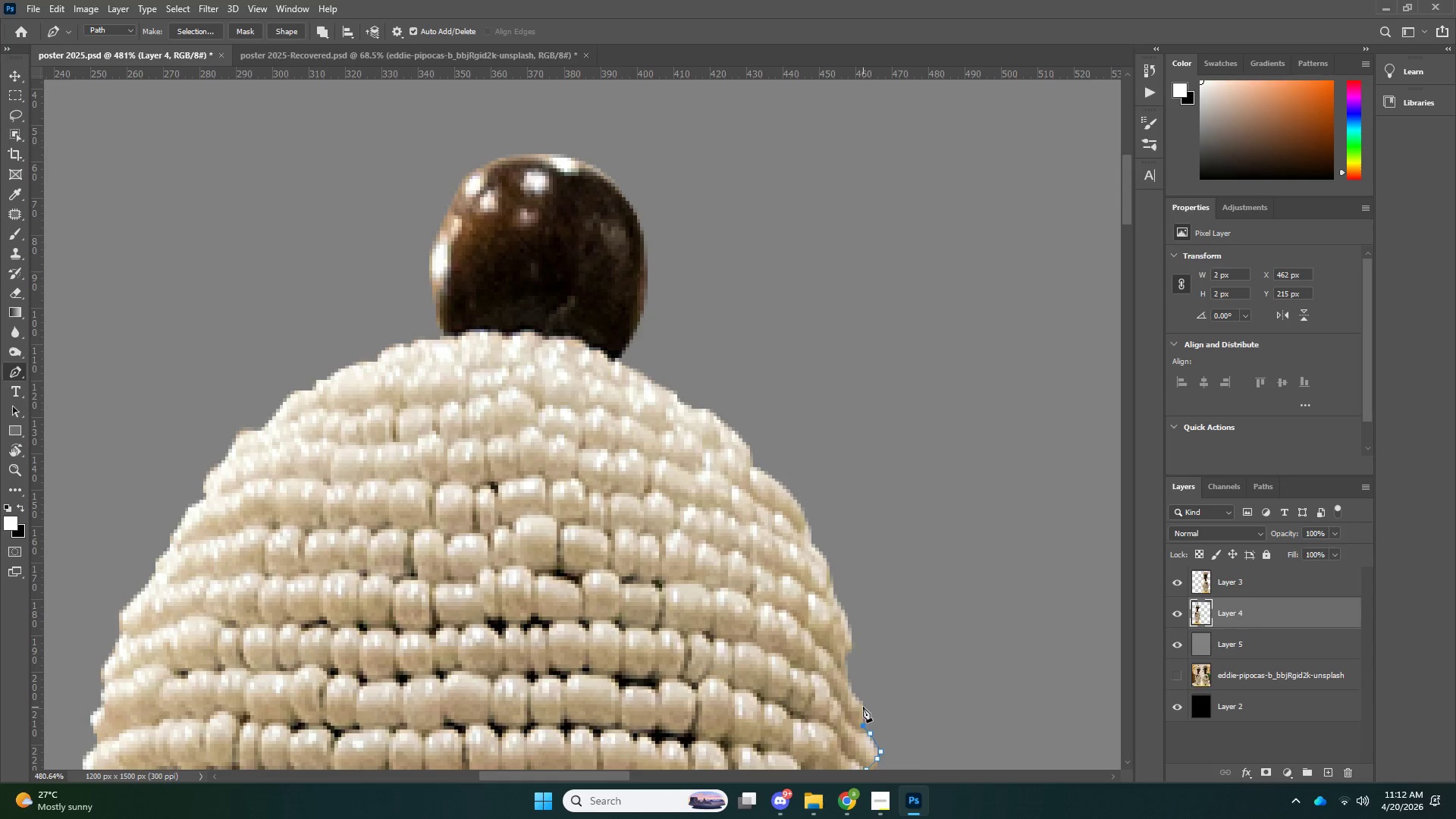 
double_click([863, 705])
 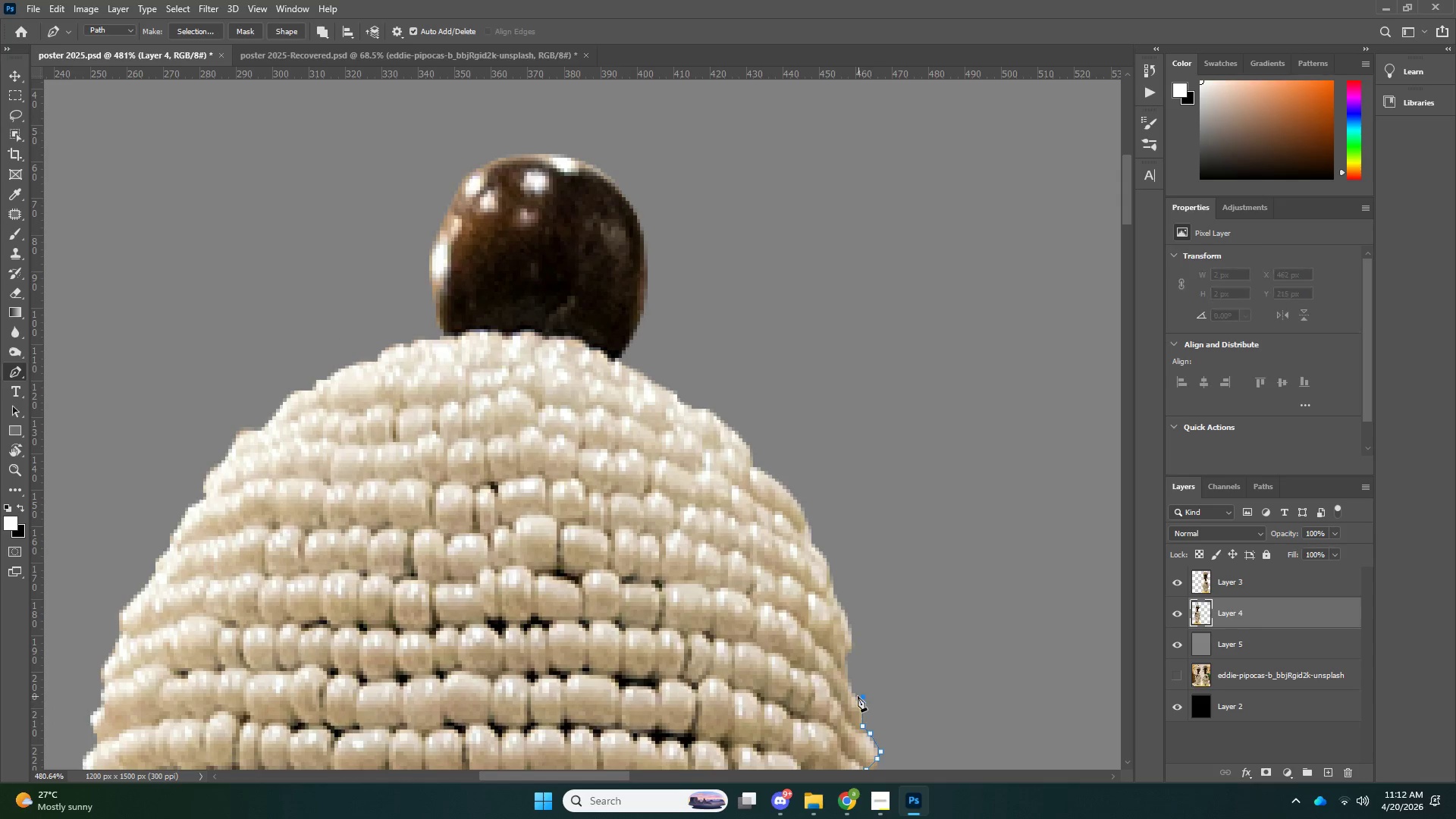 
triple_click([862, 698])
 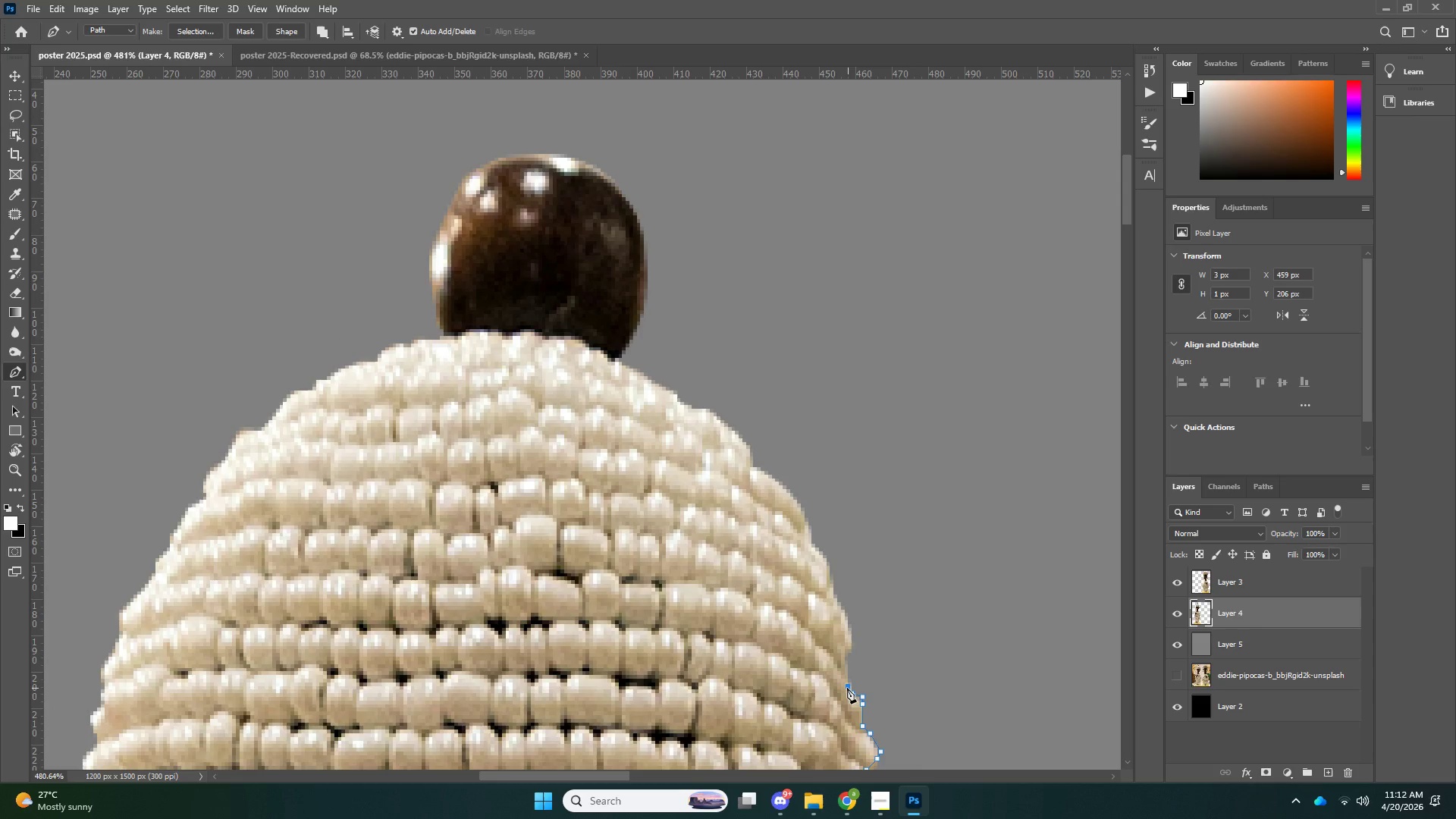 
left_click_drag(start_coordinate=[848, 688], to_coordinate=[846, 680])
 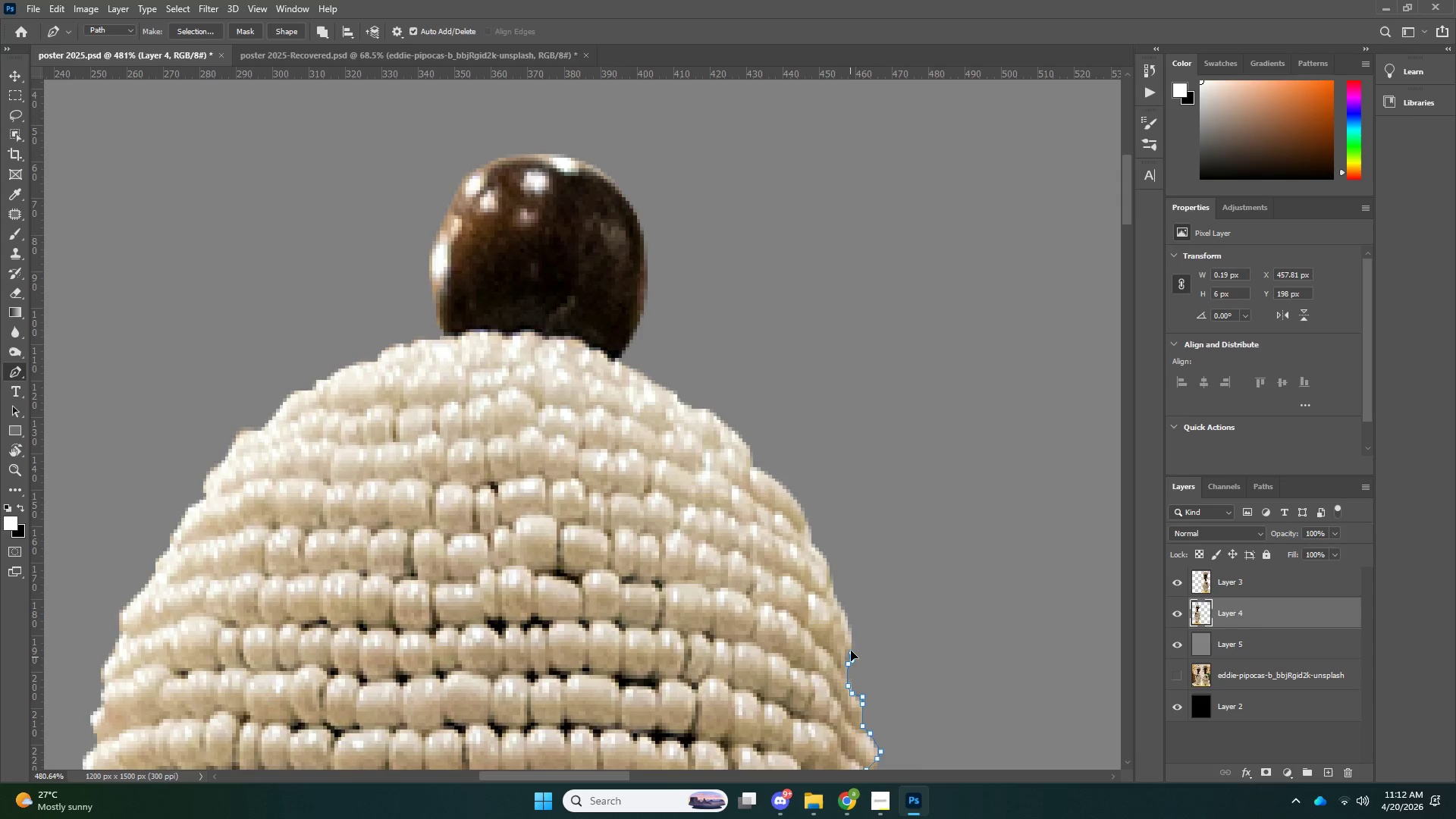 
left_click_drag(start_coordinate=[850, 657], to_coordinate=[851, 646])
 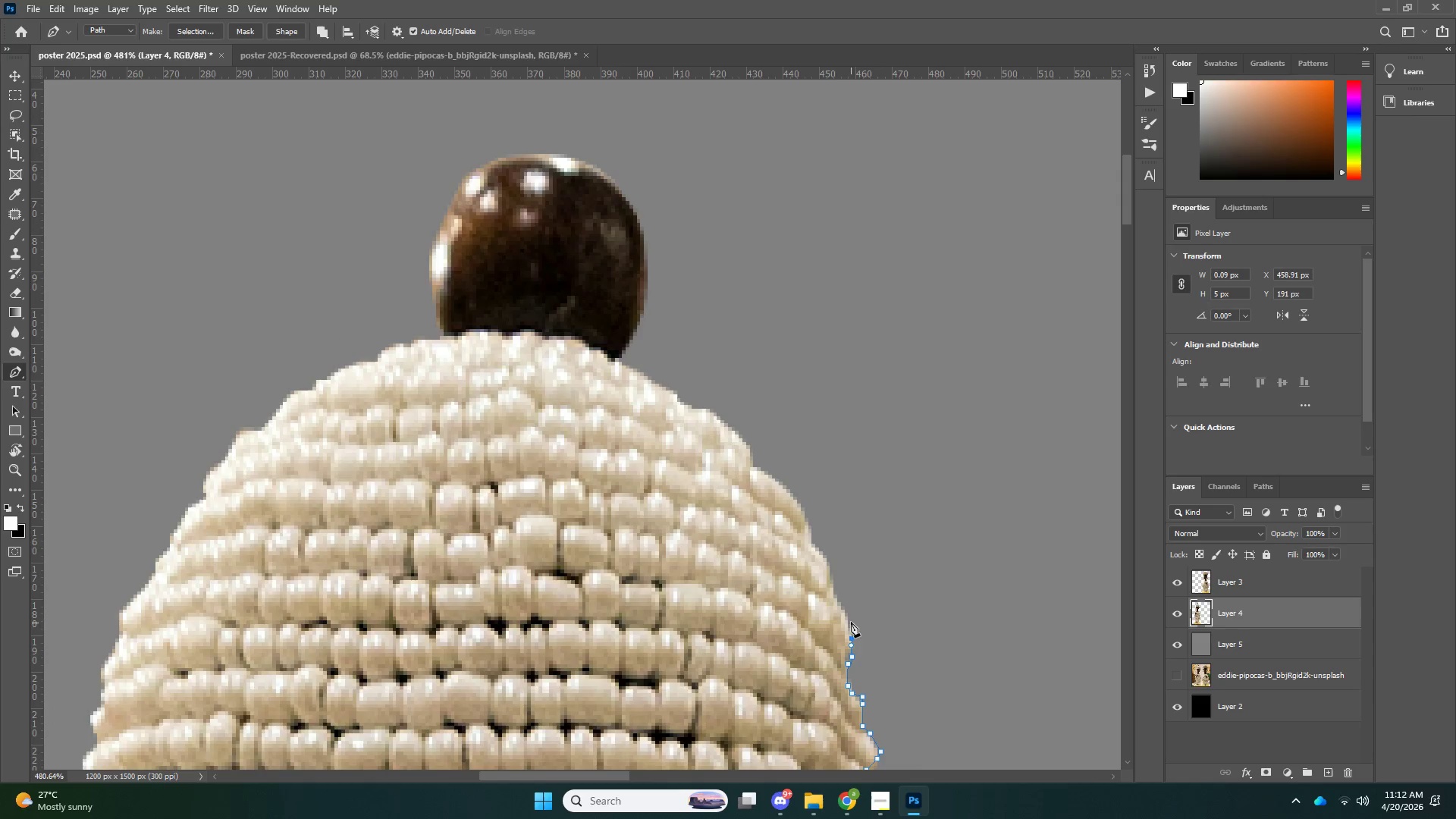 
left_click_drag(start_coordinate=[851, 623], to_coordinate=[849, 617])
 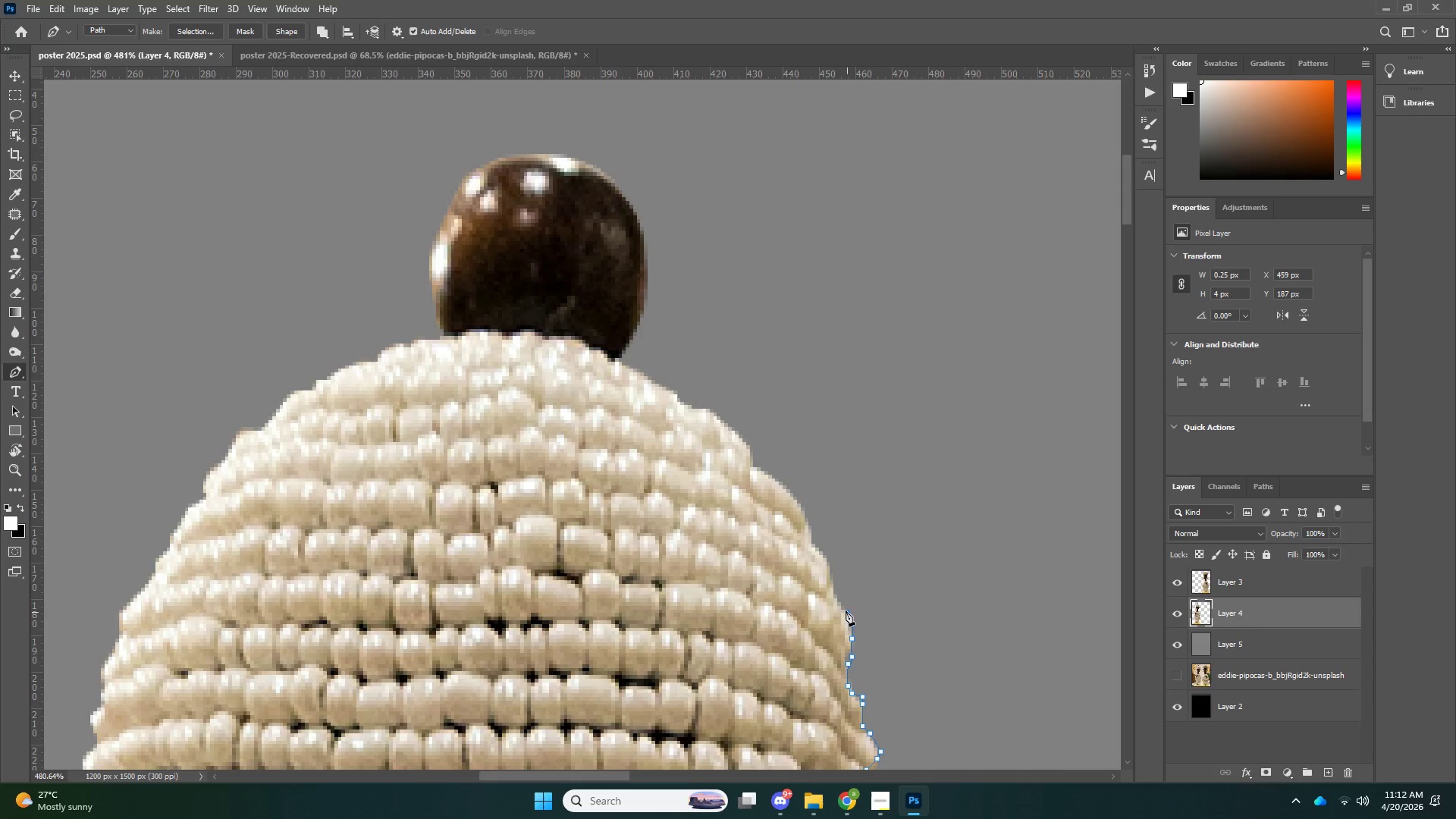 
left_click_drag(start_coordinate=[847, 612], to_coordinate=[845, 608])
 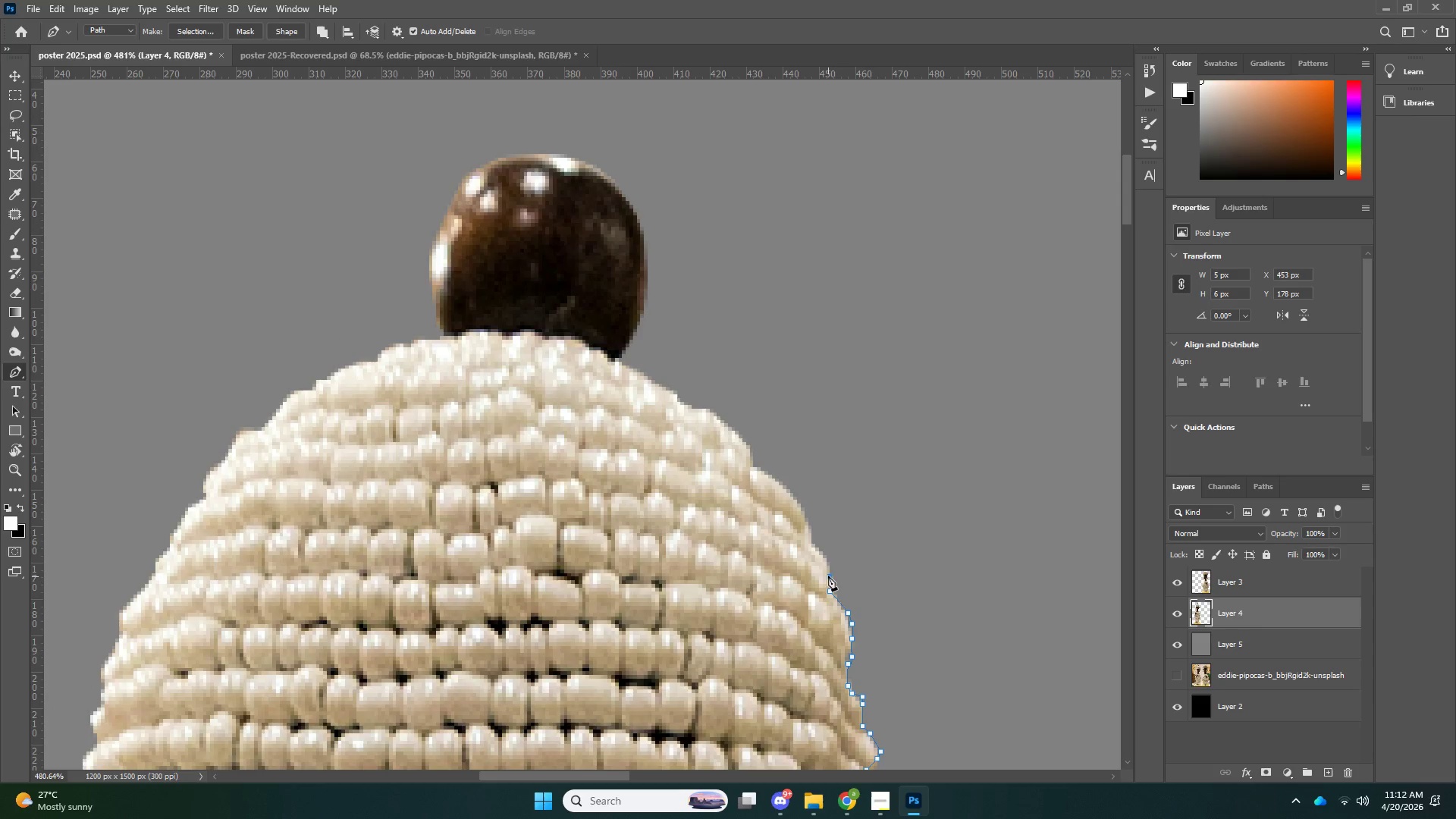 
left_click_drag(start_coordinate=[828, 576], to_coordinate=[828, 569])
 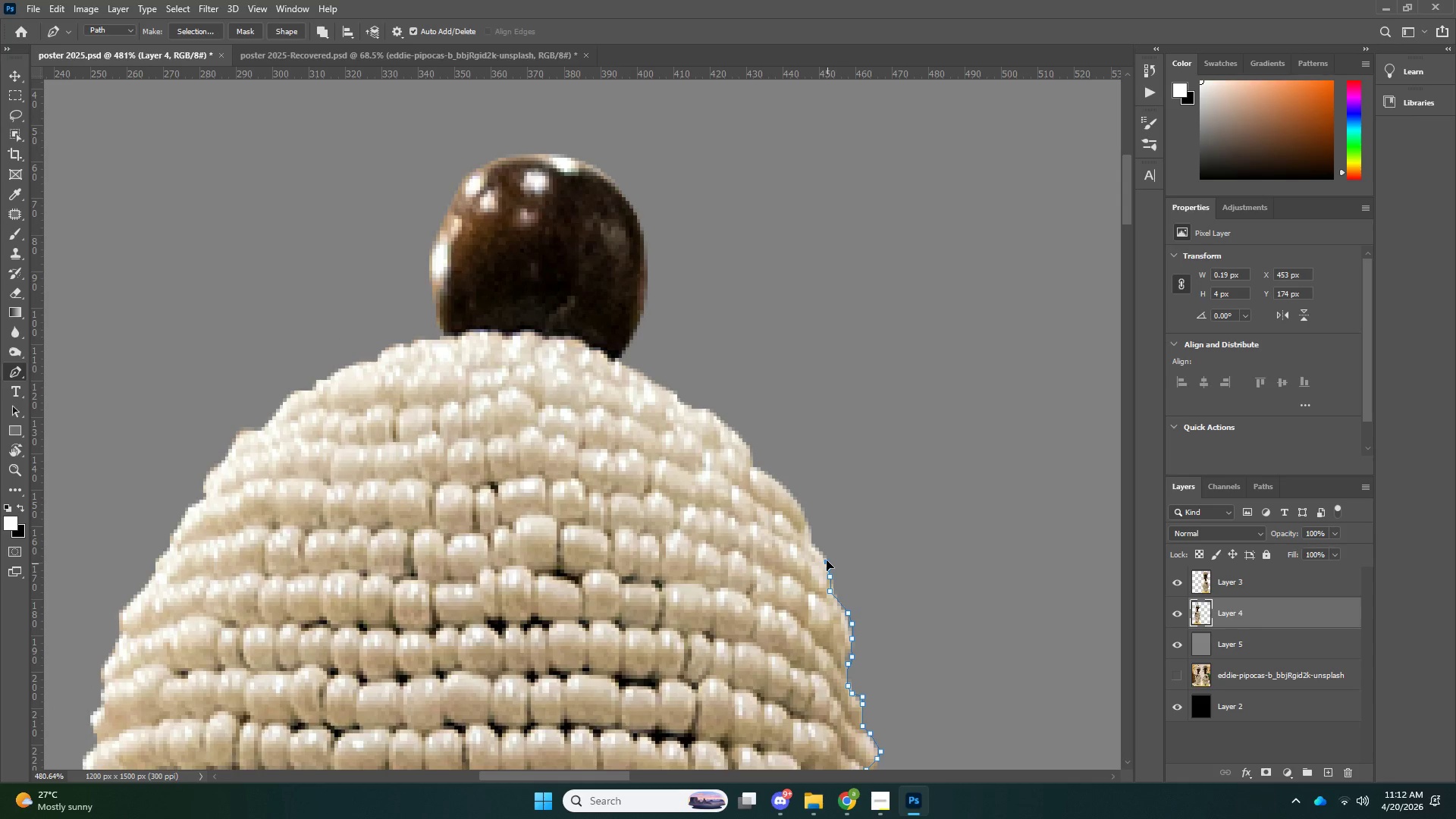 
left_click_drag(start_coordinate=[827, 563], to_coordinate=[826, 558])
 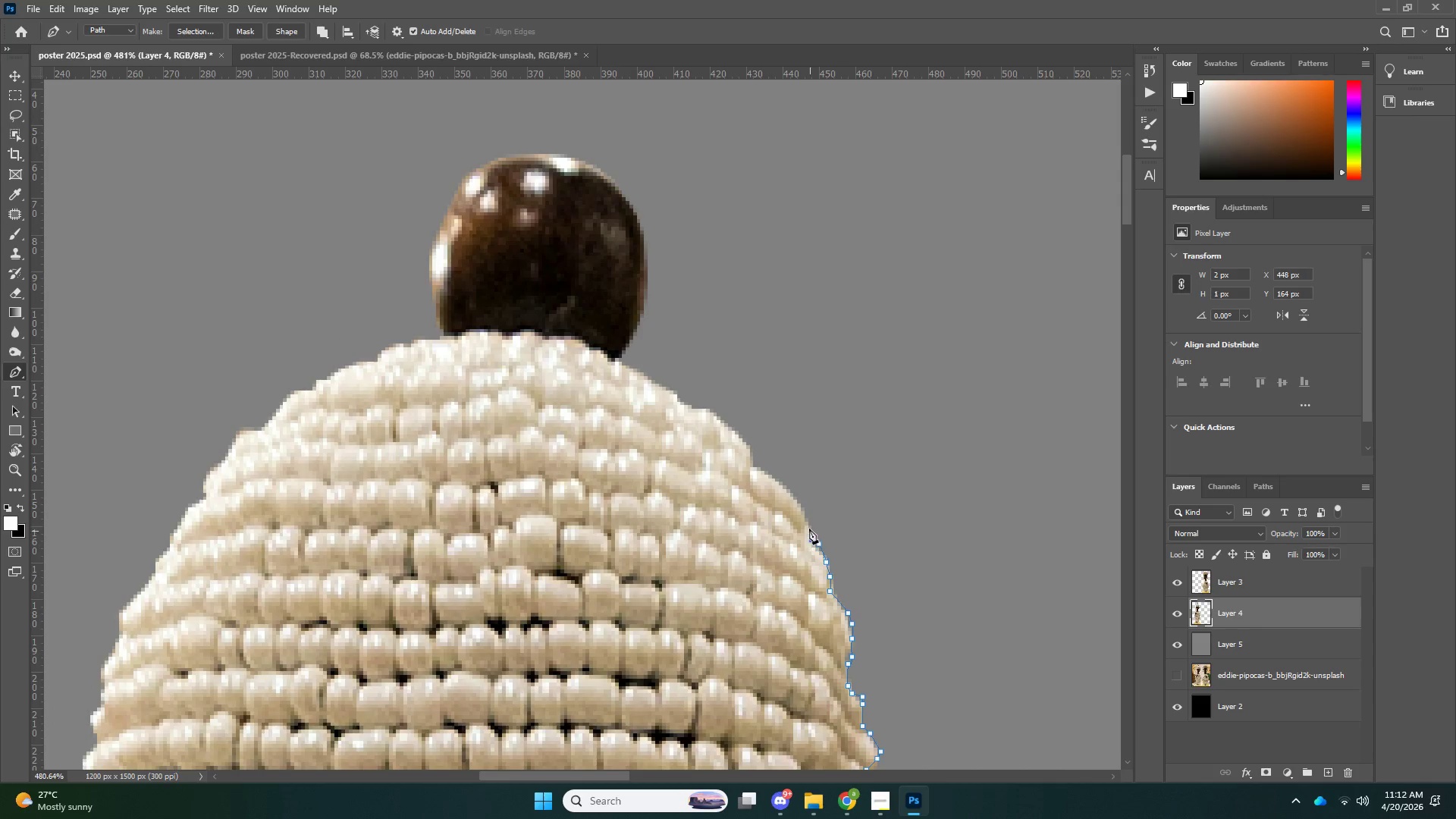 
left_click_drag(start_coordinate=[806, 518], to_coordinate=[805, 513])
 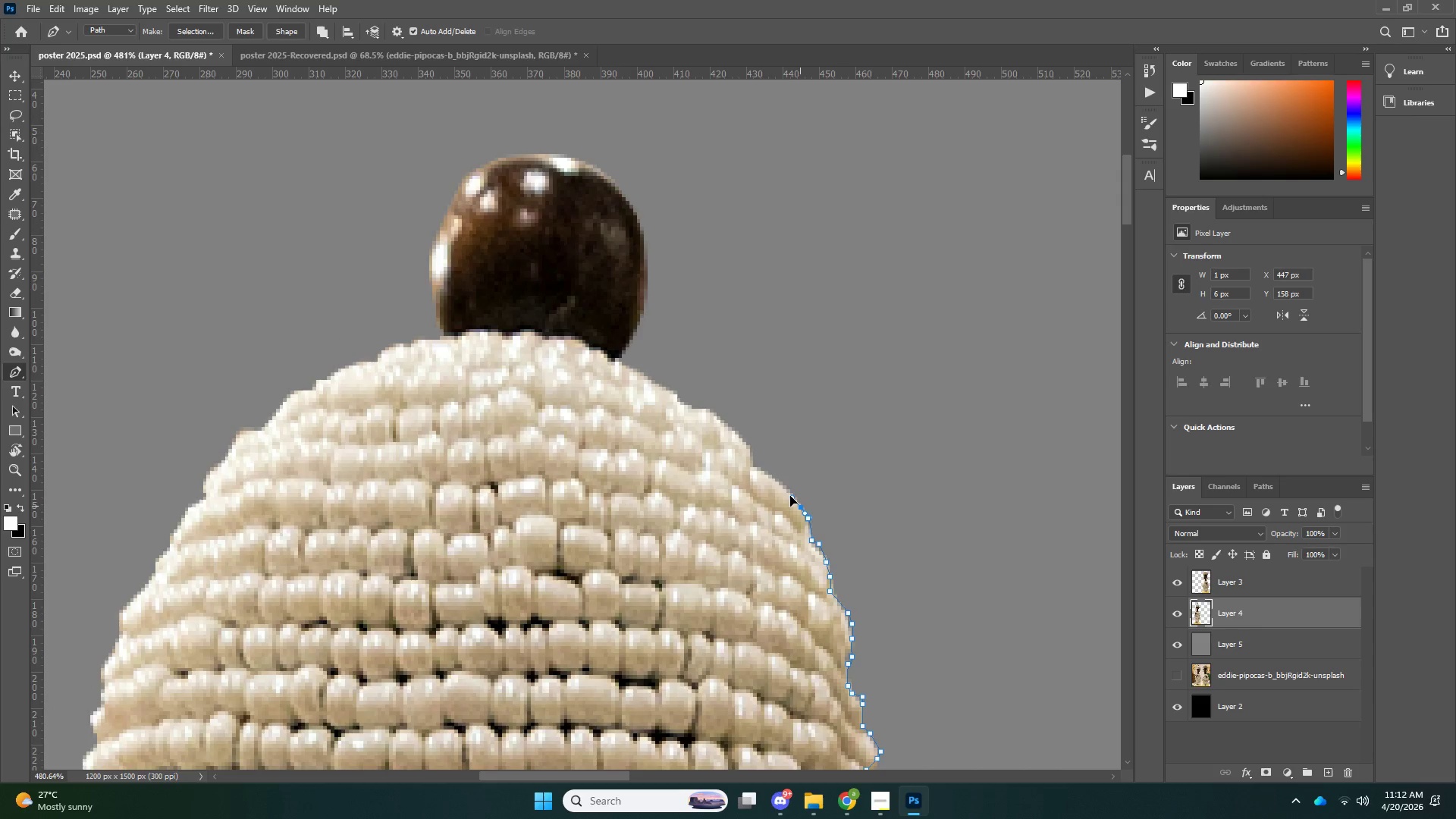 
left_click_drag(start_coordinate=[800, 506], to_coordinate=[789, 494])
 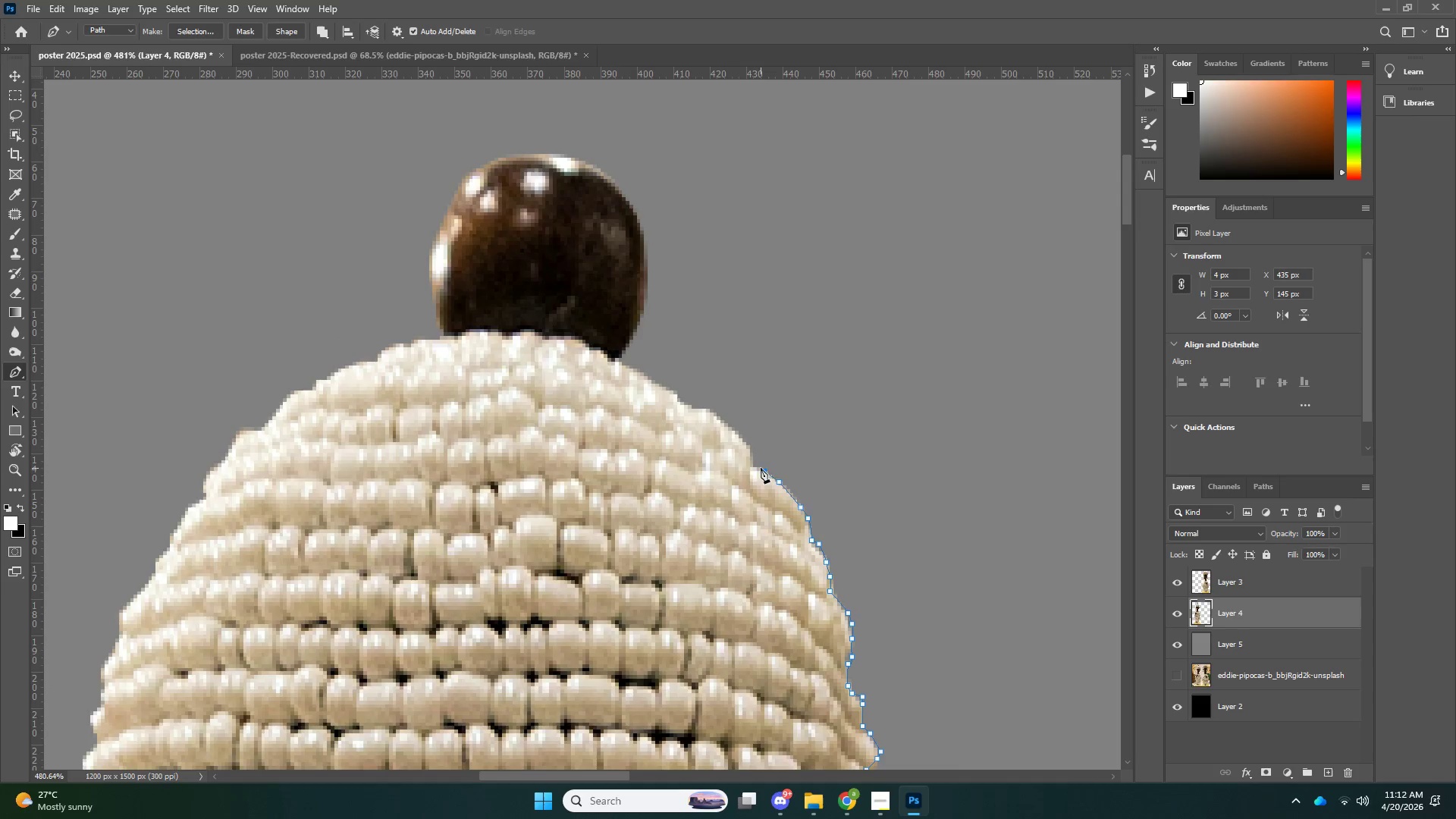 
triple_click([751, 465])
 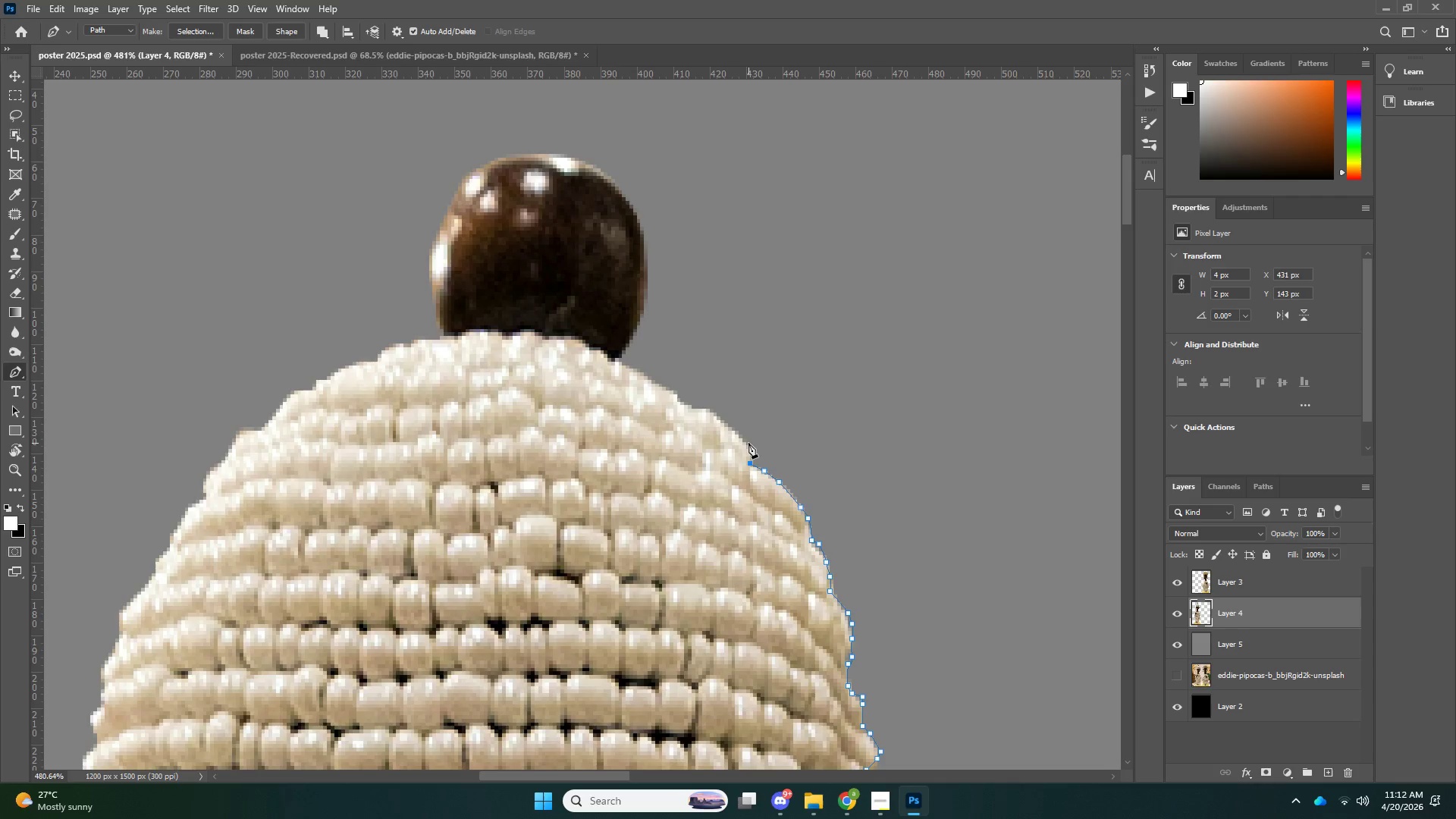 
left_click([747, 440])
 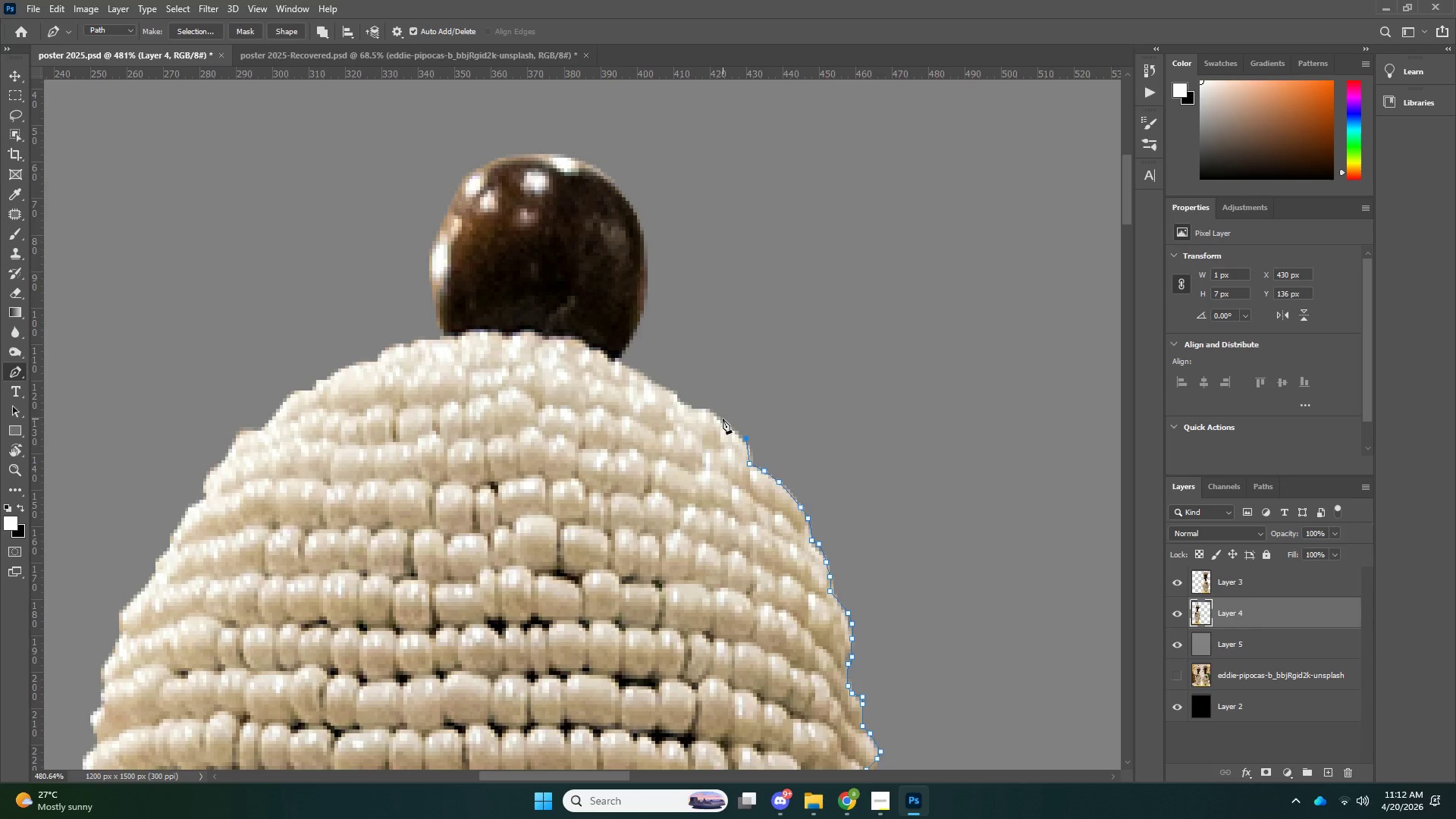 
double_click([708, 410])
 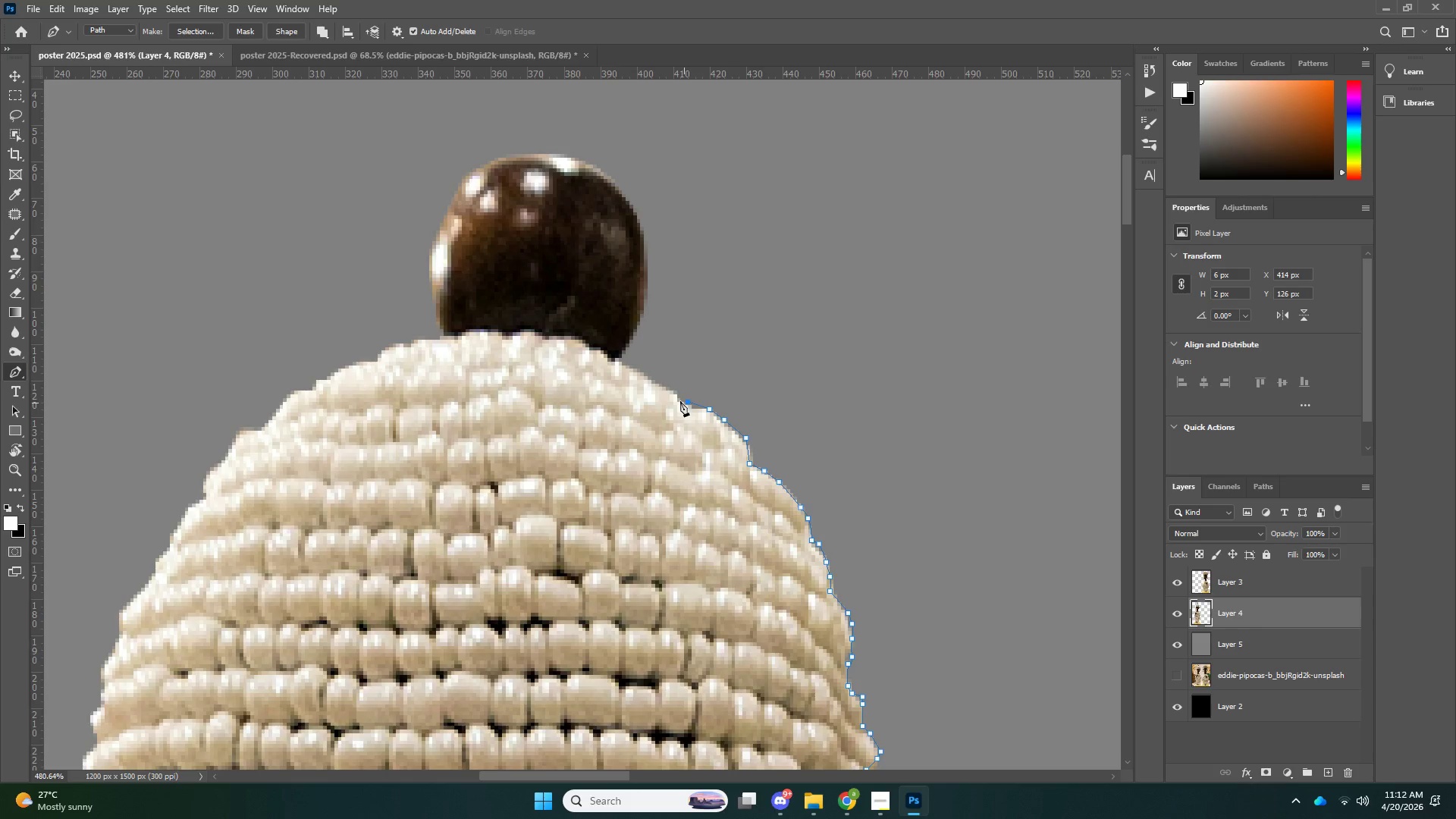 
left_click_drag(start_coordinate=[675, 398], to_coordinate=[670, 395])
 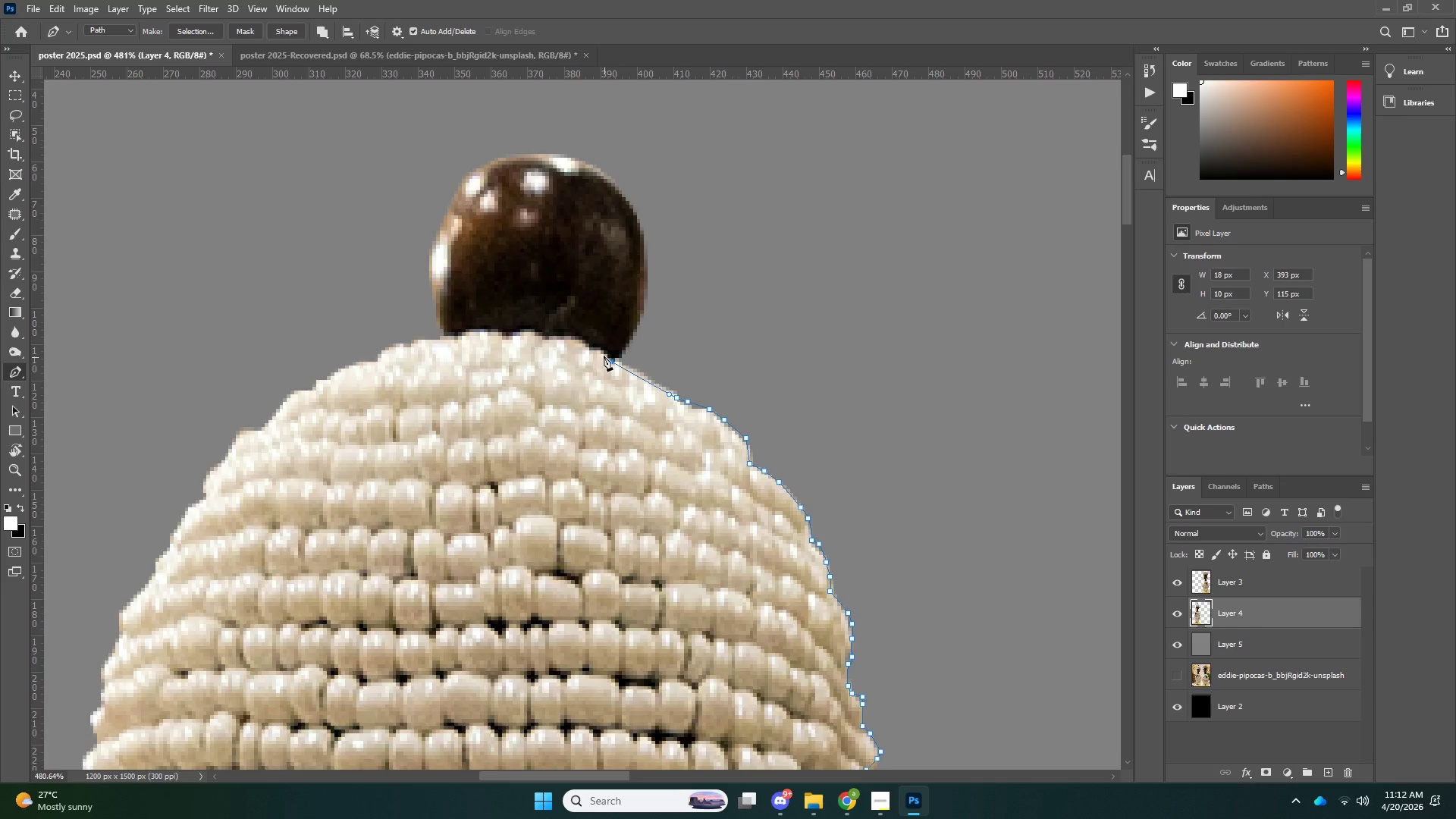 
scroll: coordinate [613, 351], scroll_direction: up, amount: 3.0
 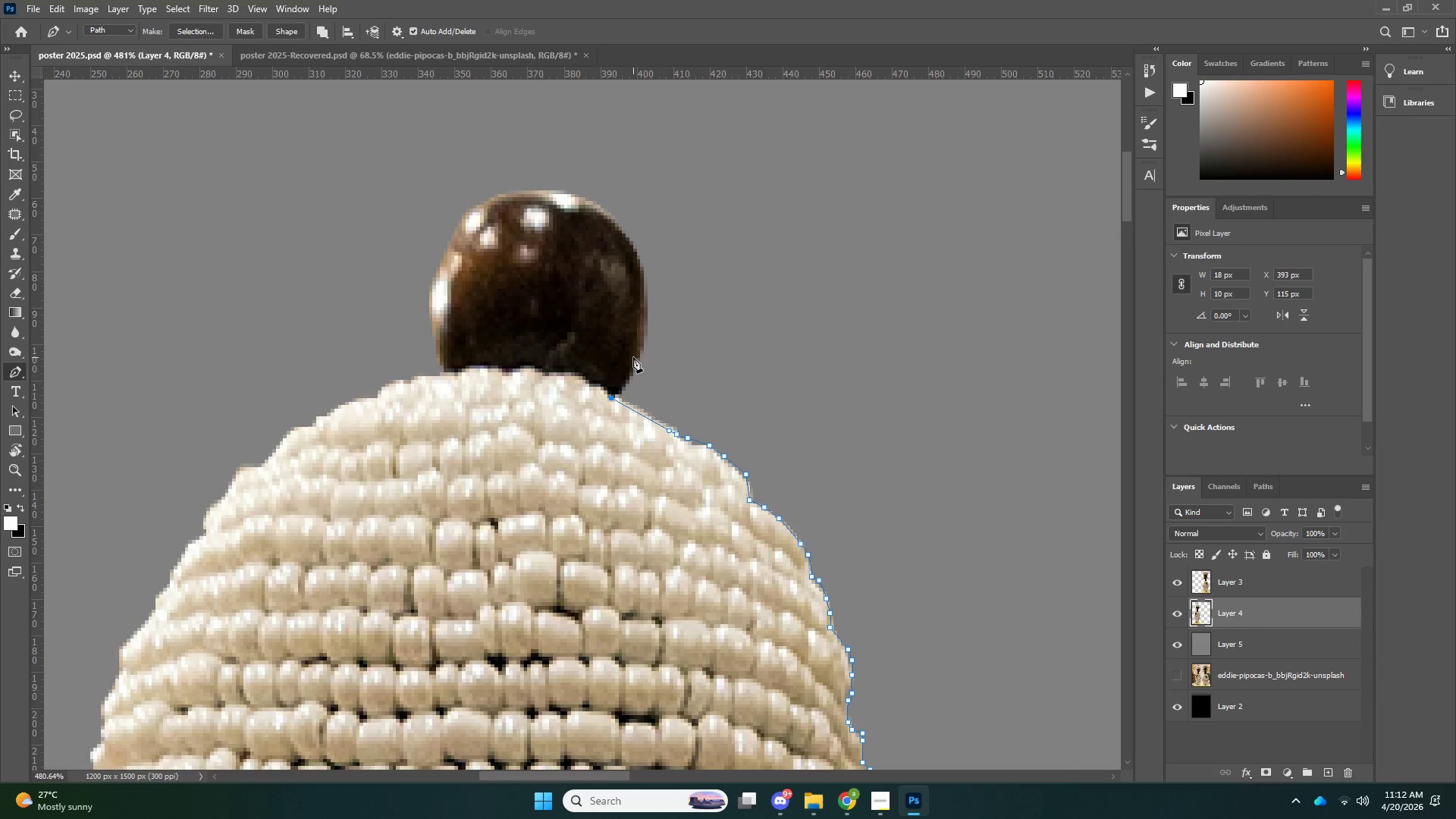 
left_click([634, 357])
 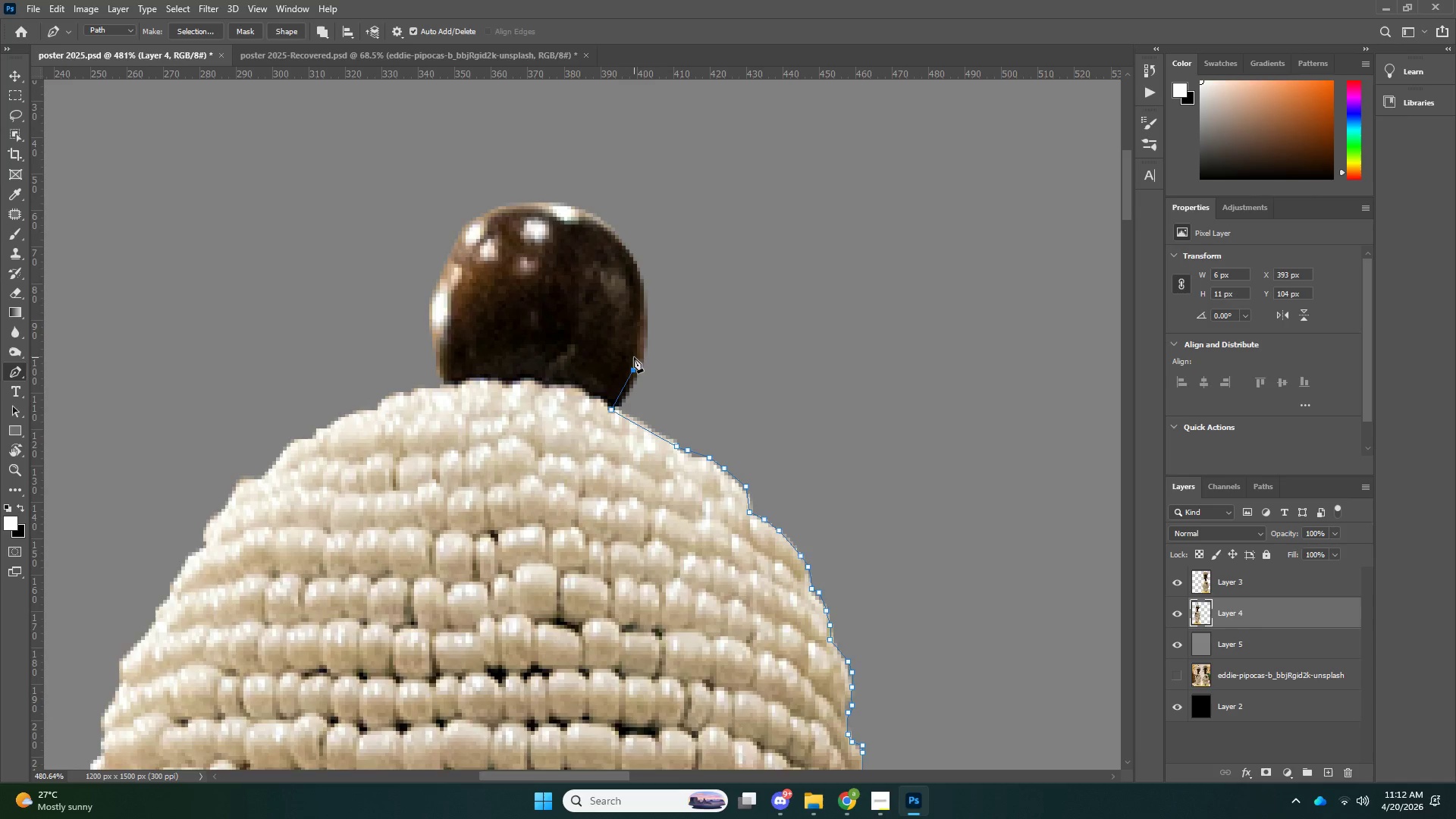 
key(Control+ControlLeft)
 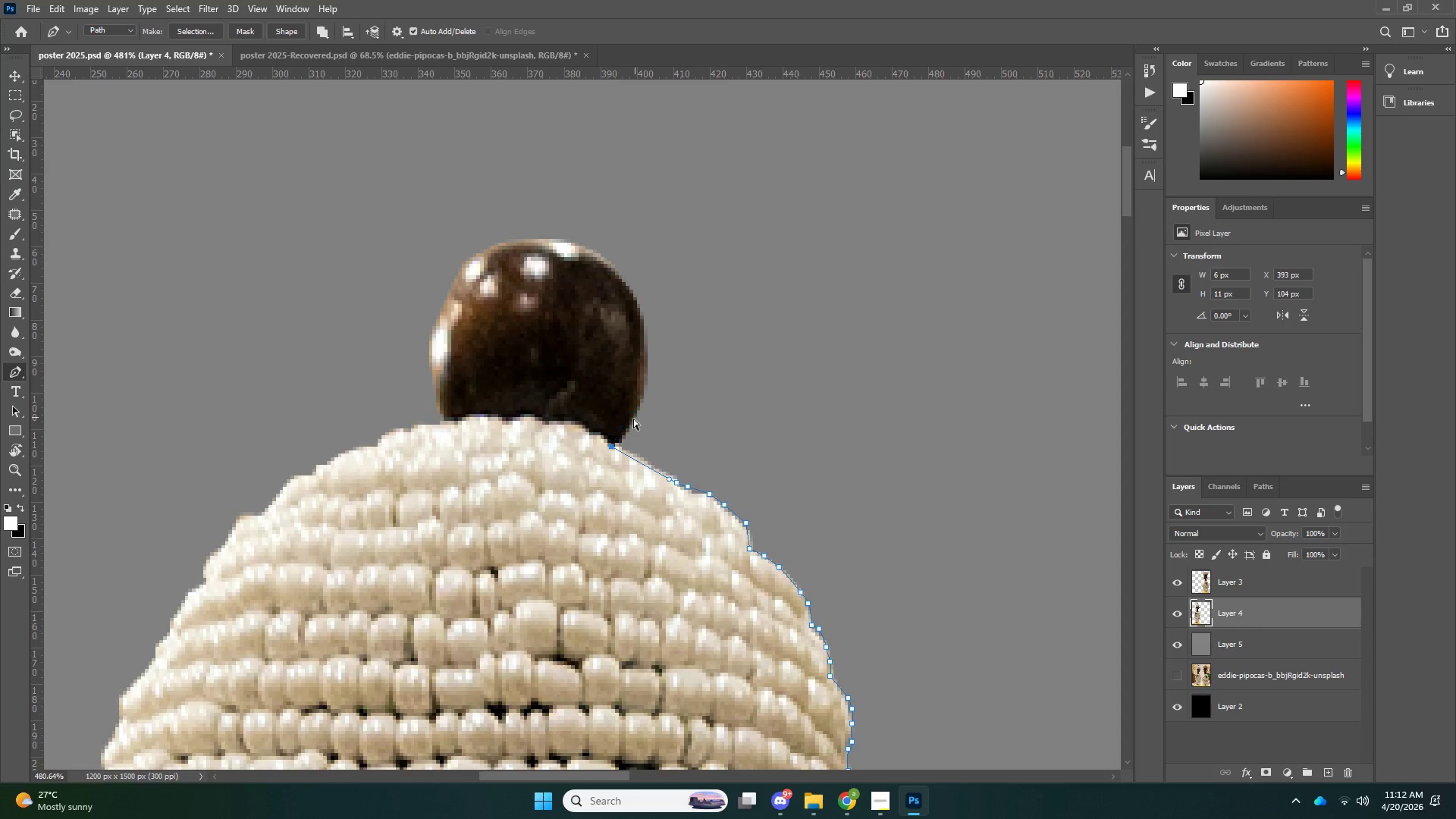 
scroll: coordinate [634, 357], scroll_direction: up, amount: 4.0
 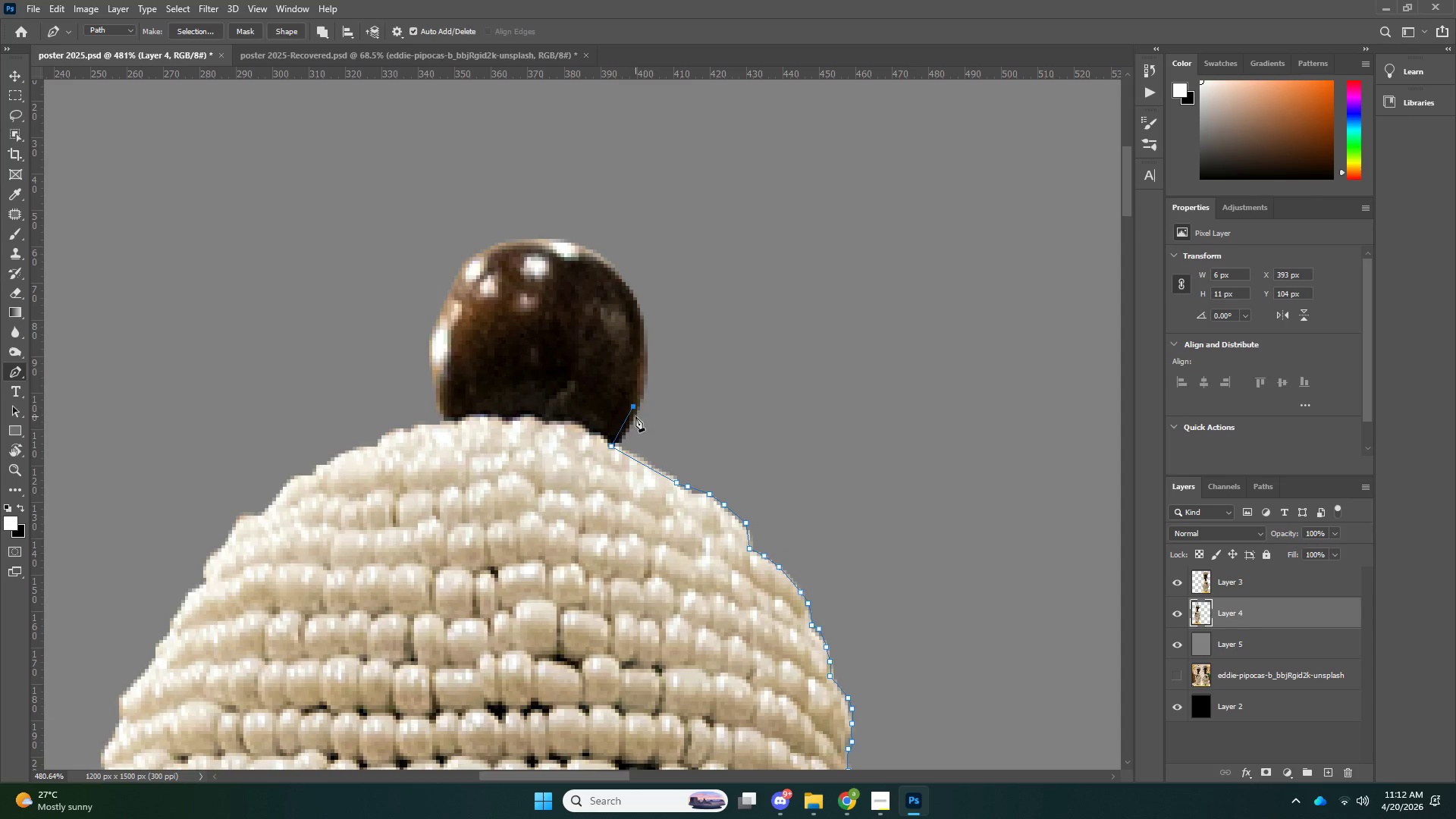 
key(Control+Z)
 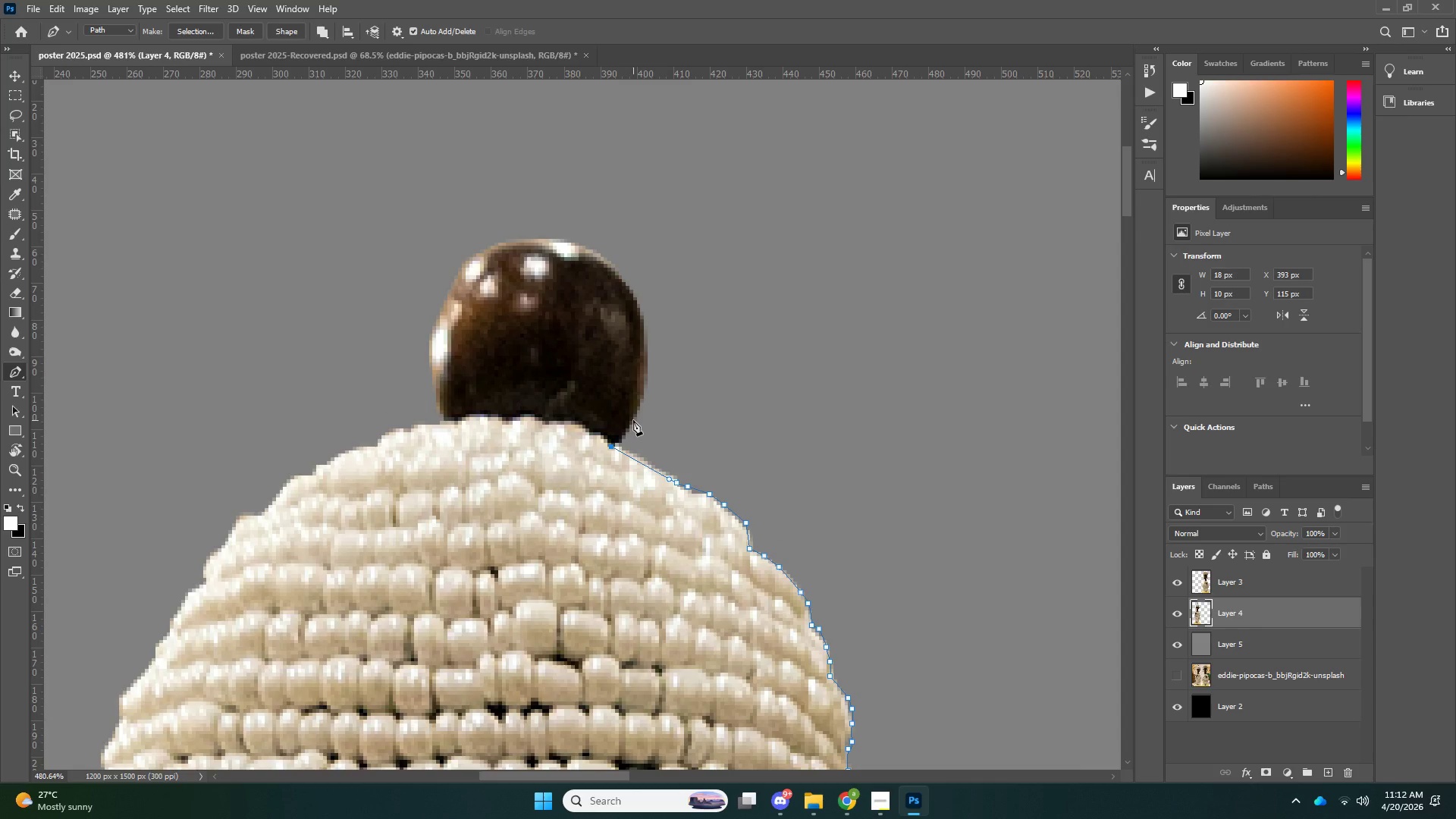 
left_click([633, 420])
 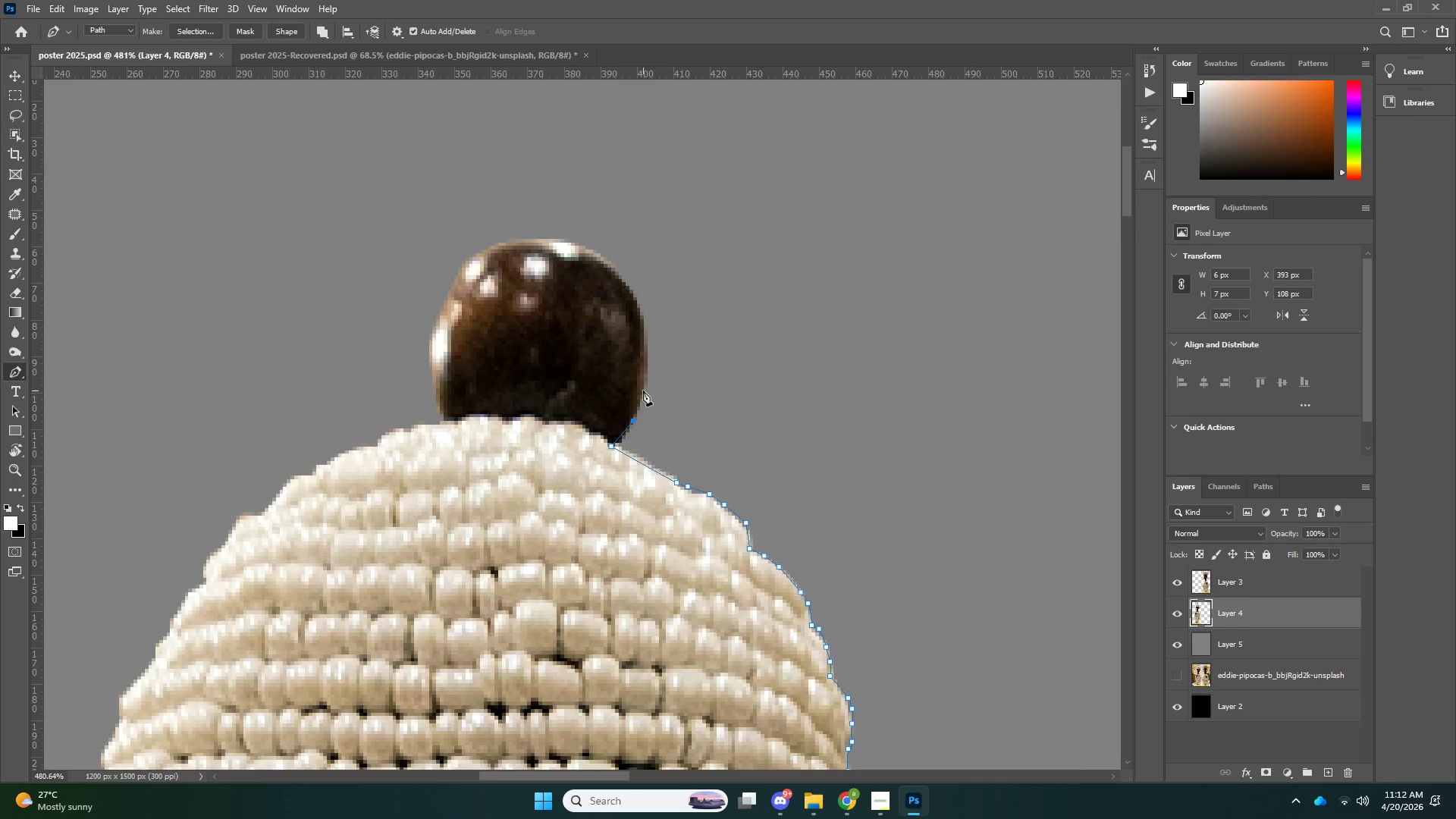 
left_click([643, 391])
 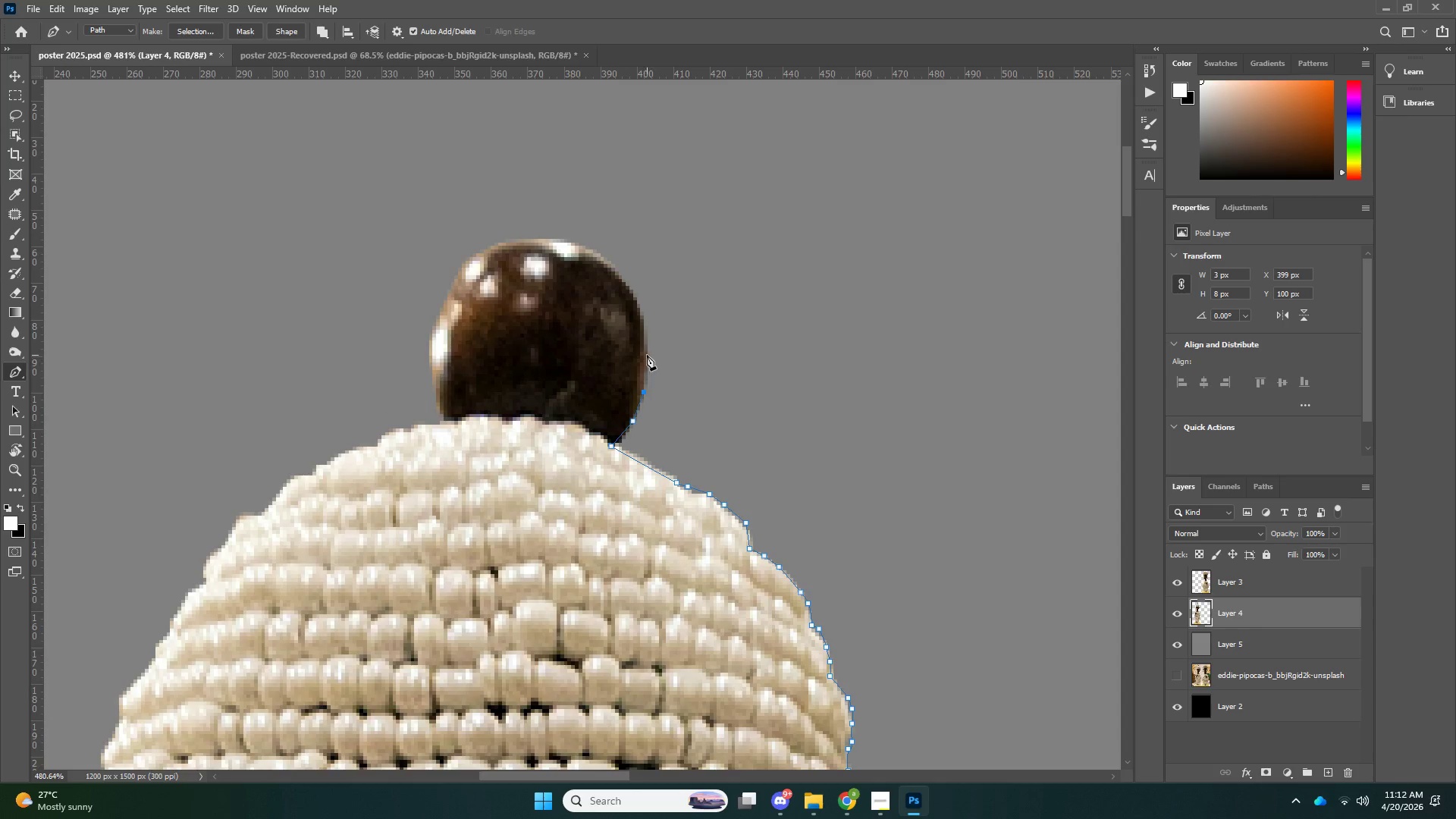 
left_click([647, 355])
 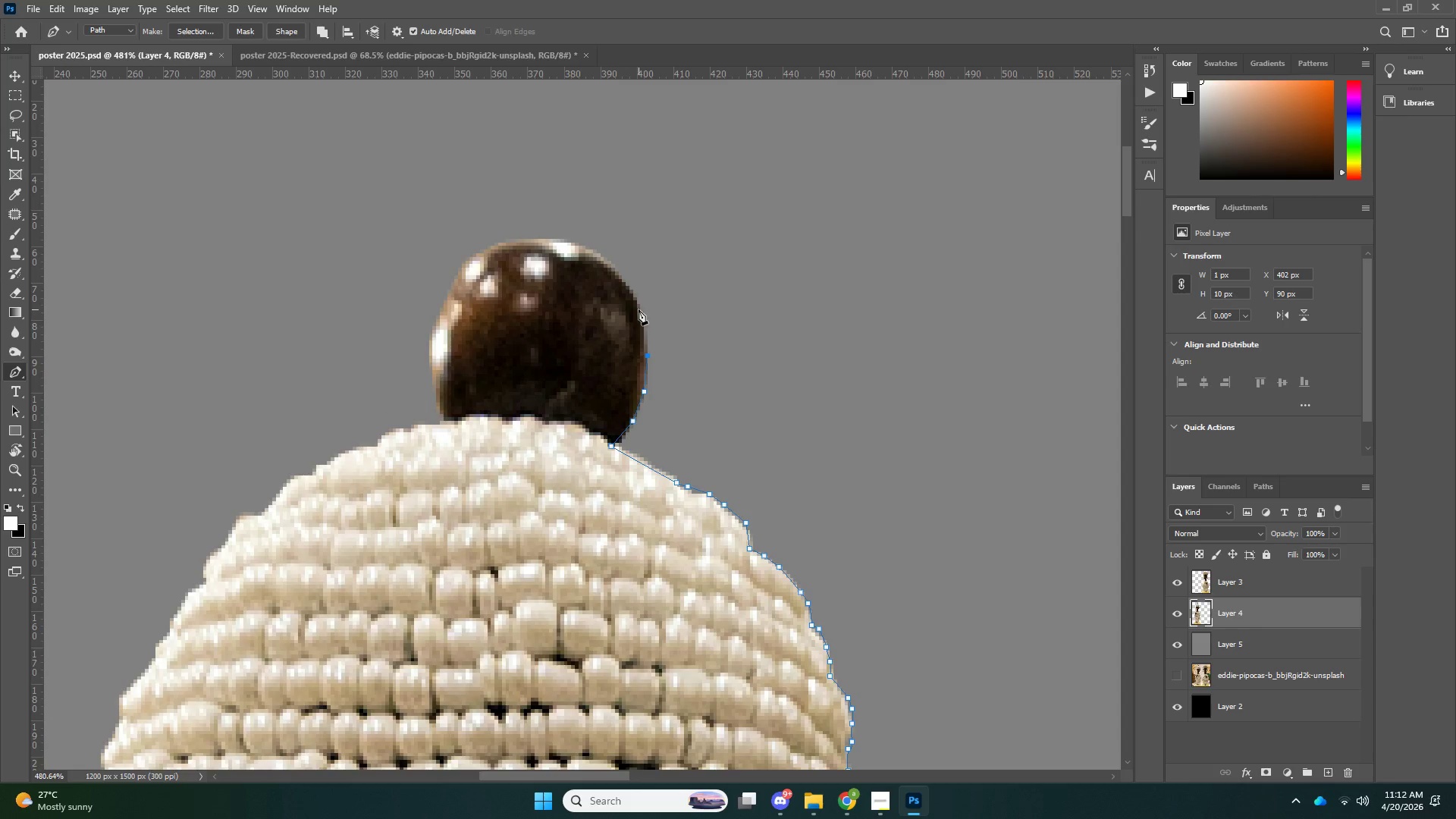 
left_click([639, 309])
 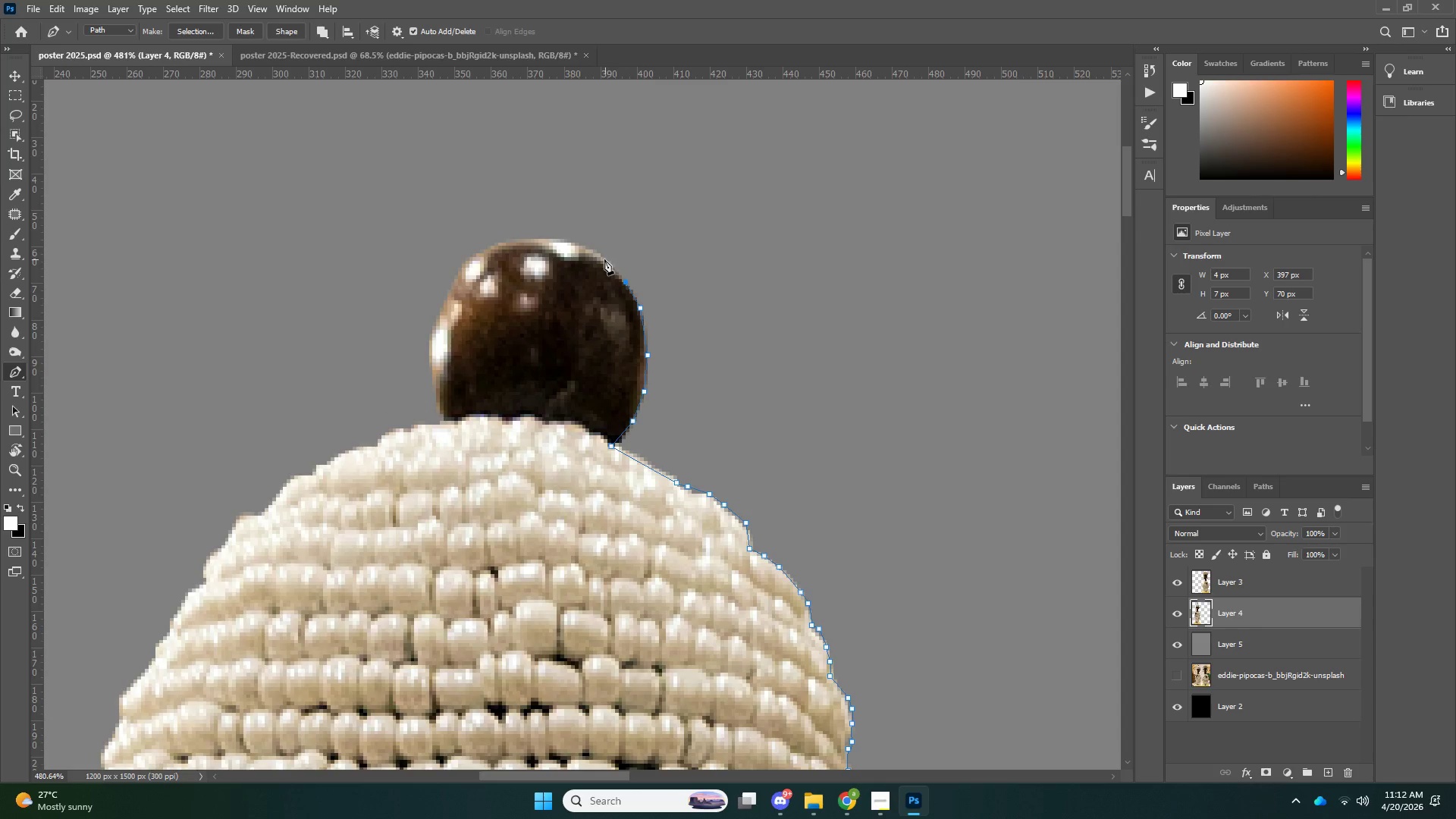 
double_click([604, 258])
 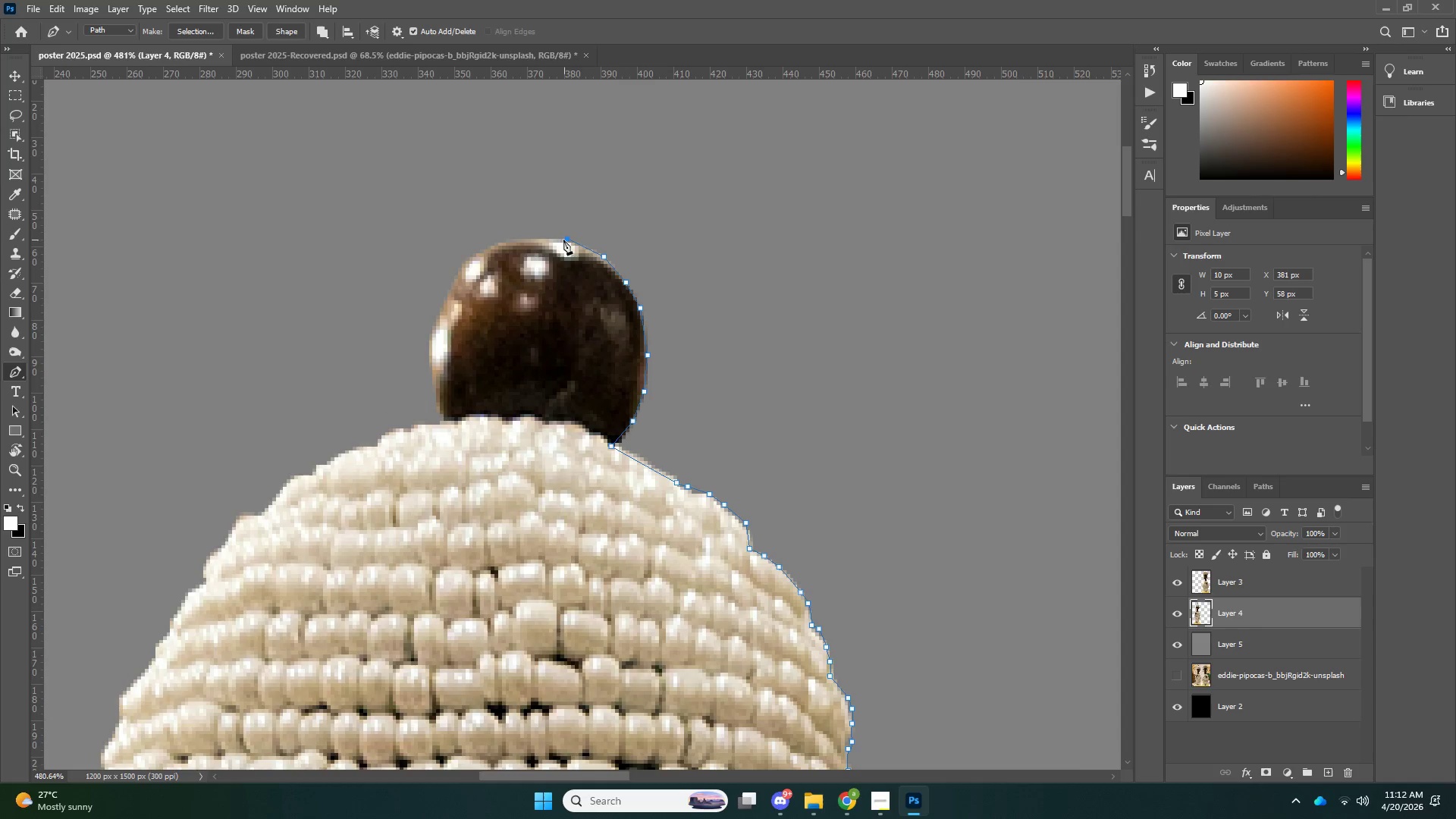 
double_click([540, 237])
 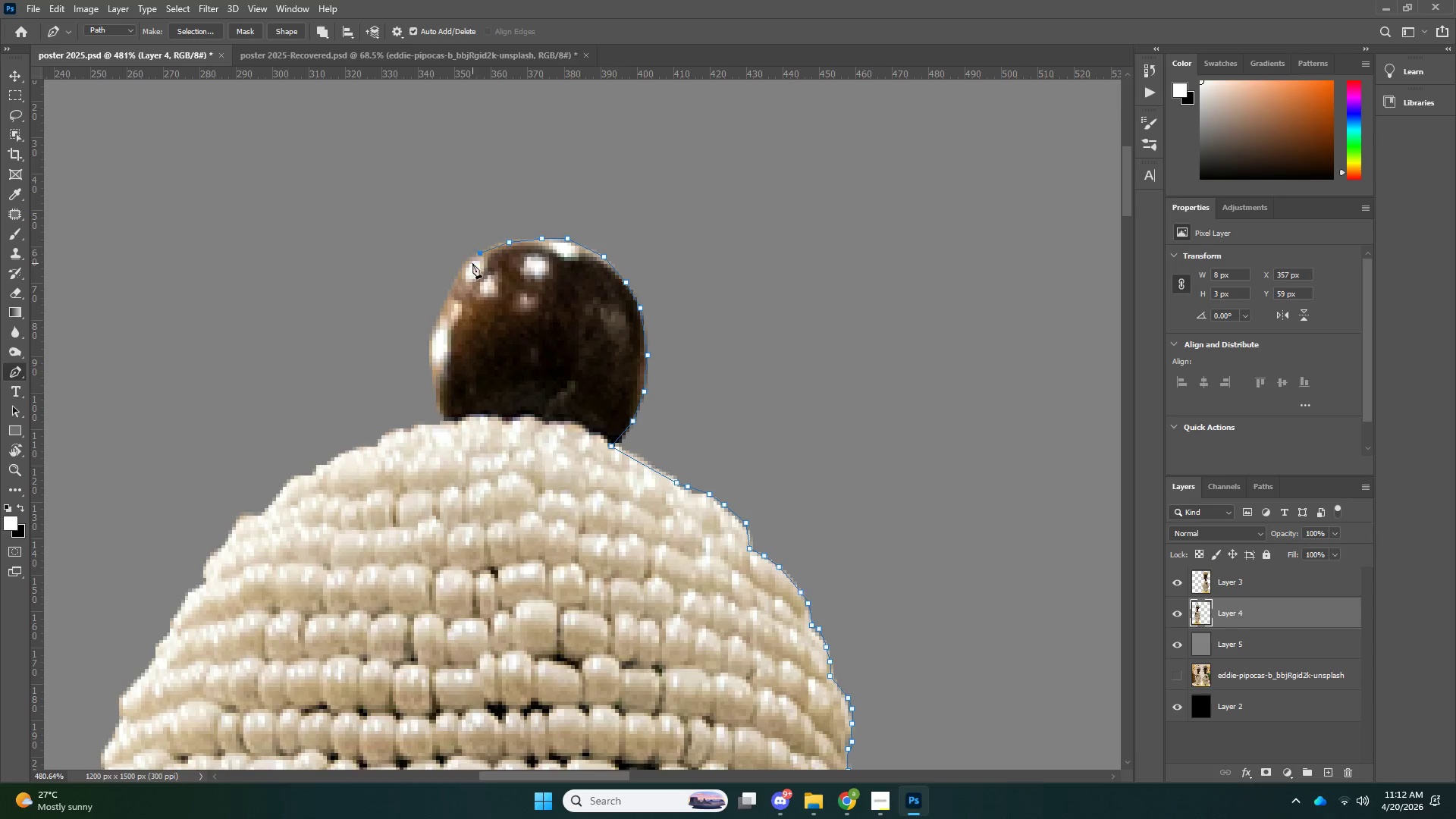 
triple_click([458, 273])
 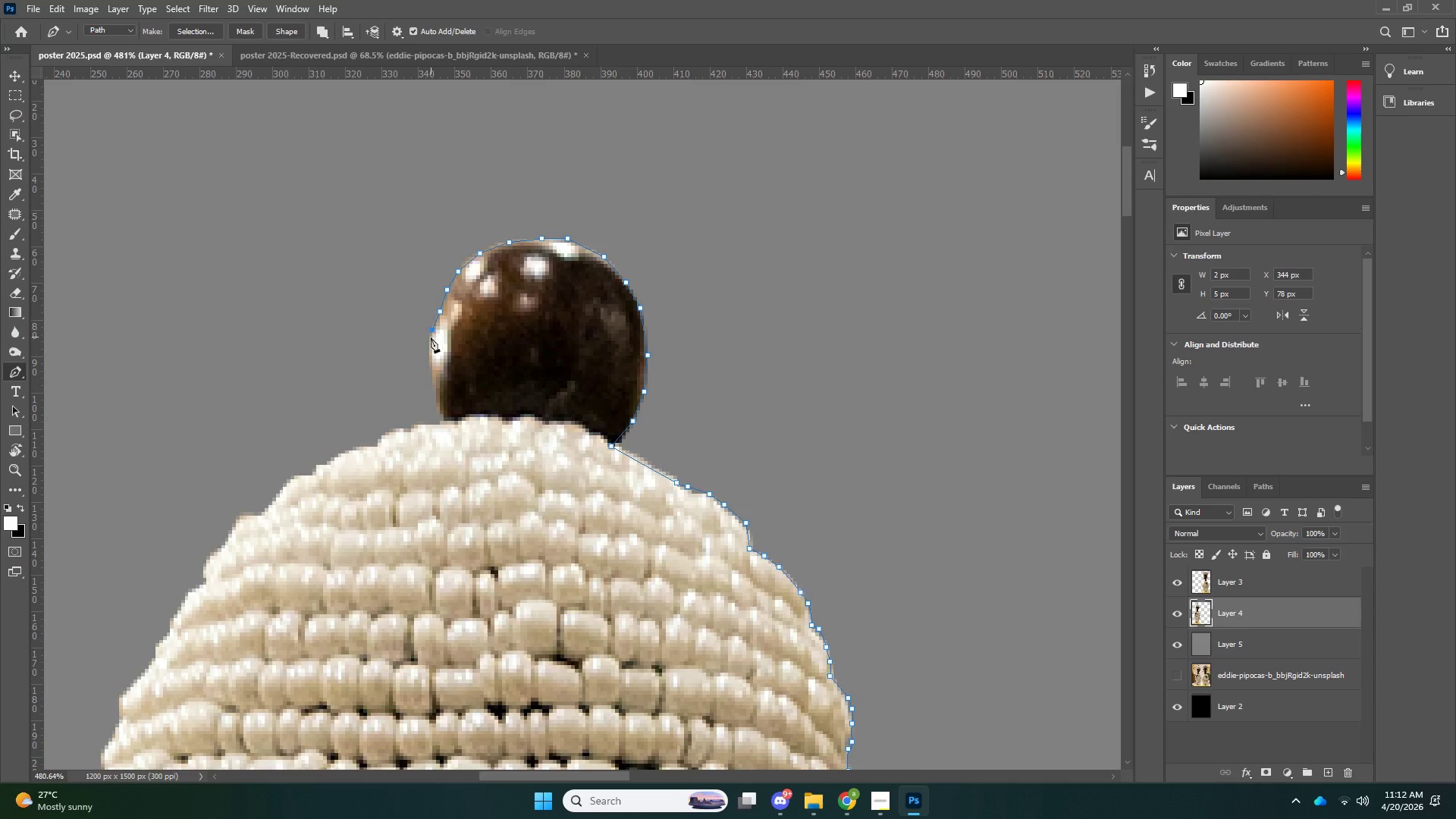 
left_click_drag(start_coordinate=[428, 356], to_coordinate=[428, 360])
 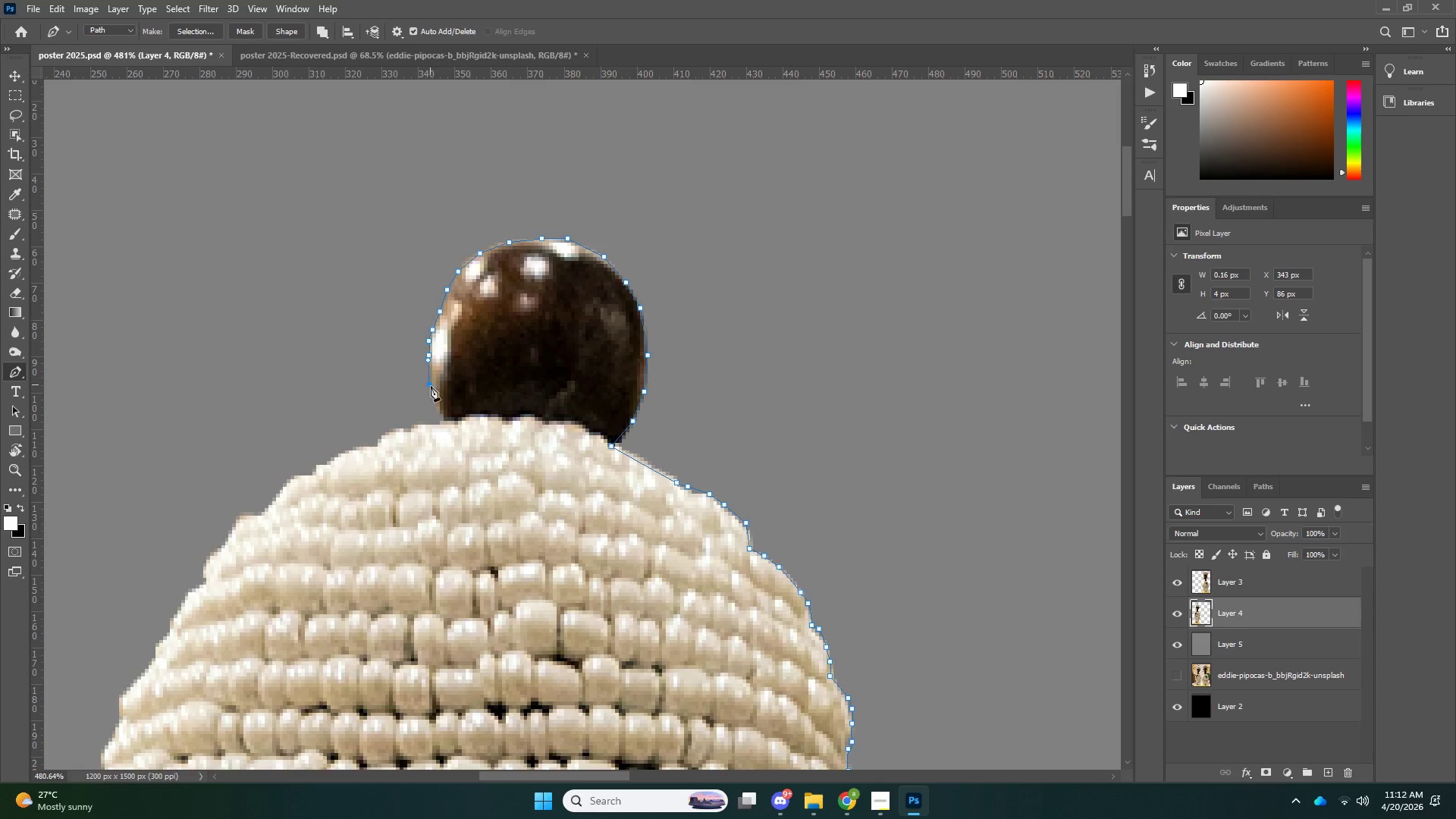 
left_click_drag(start_coordinate=[430, 384], to_coordinate=[431, 388])
 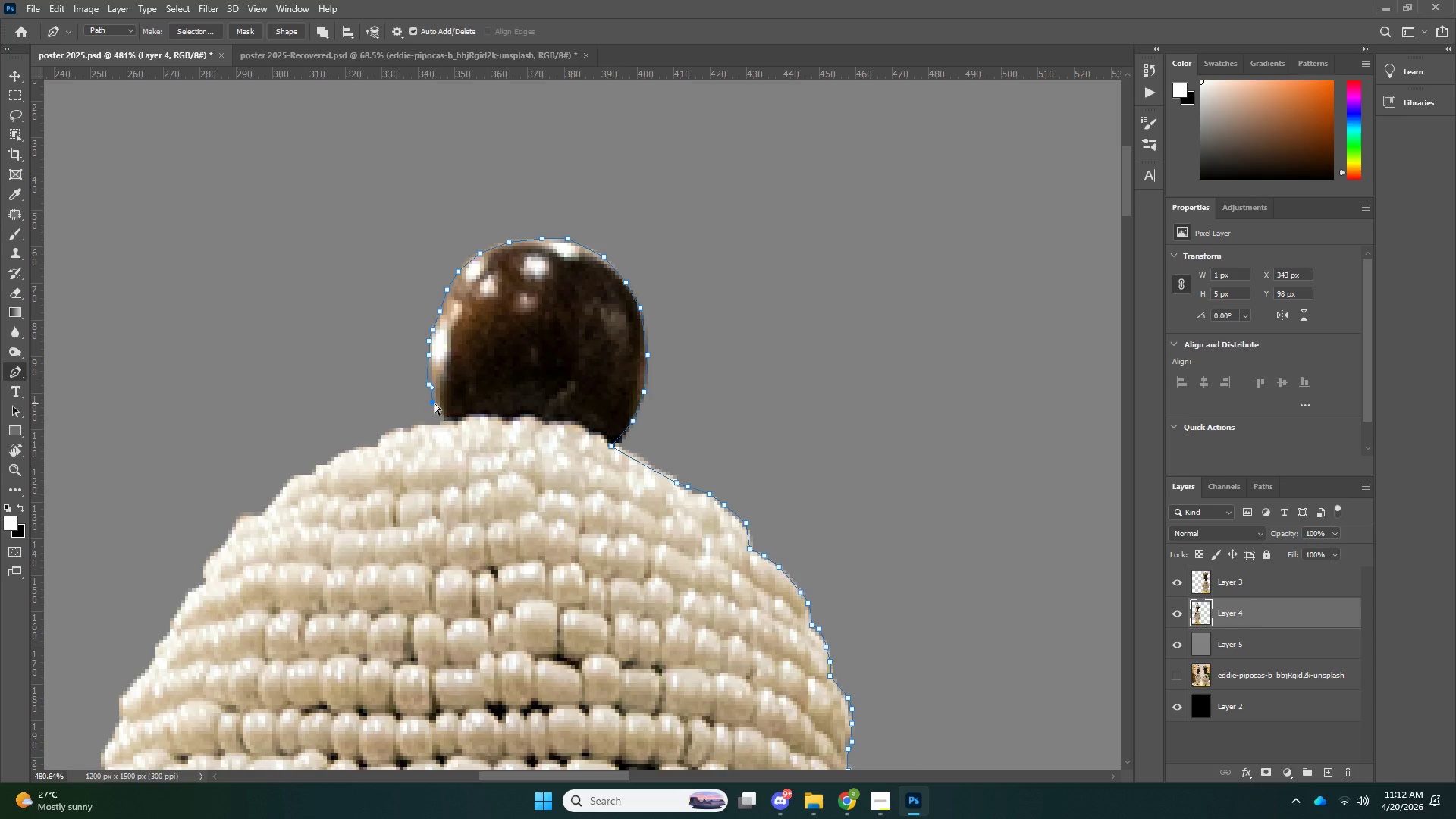 
key(Control+Z)
 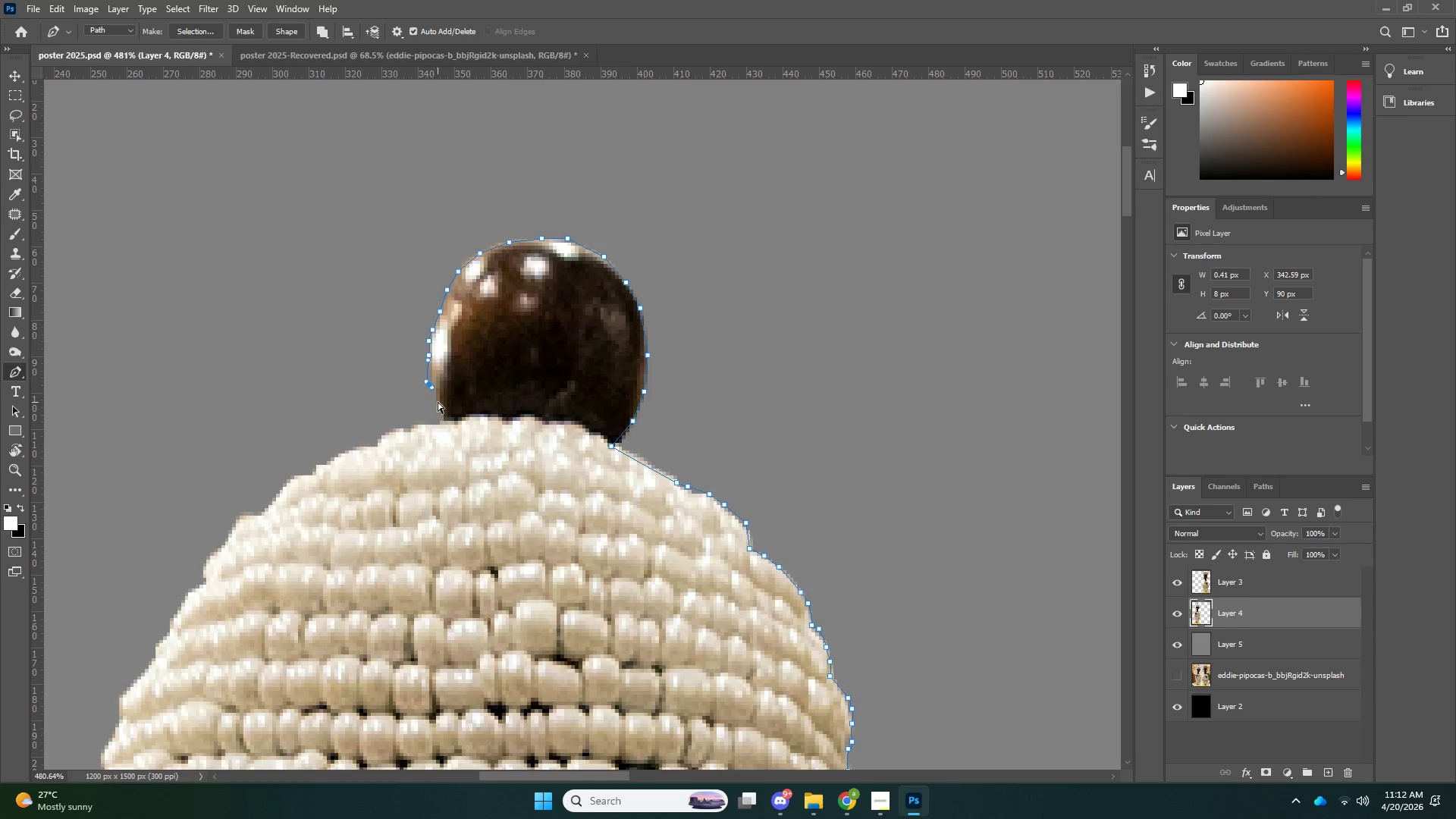 
key(Control+Z)
 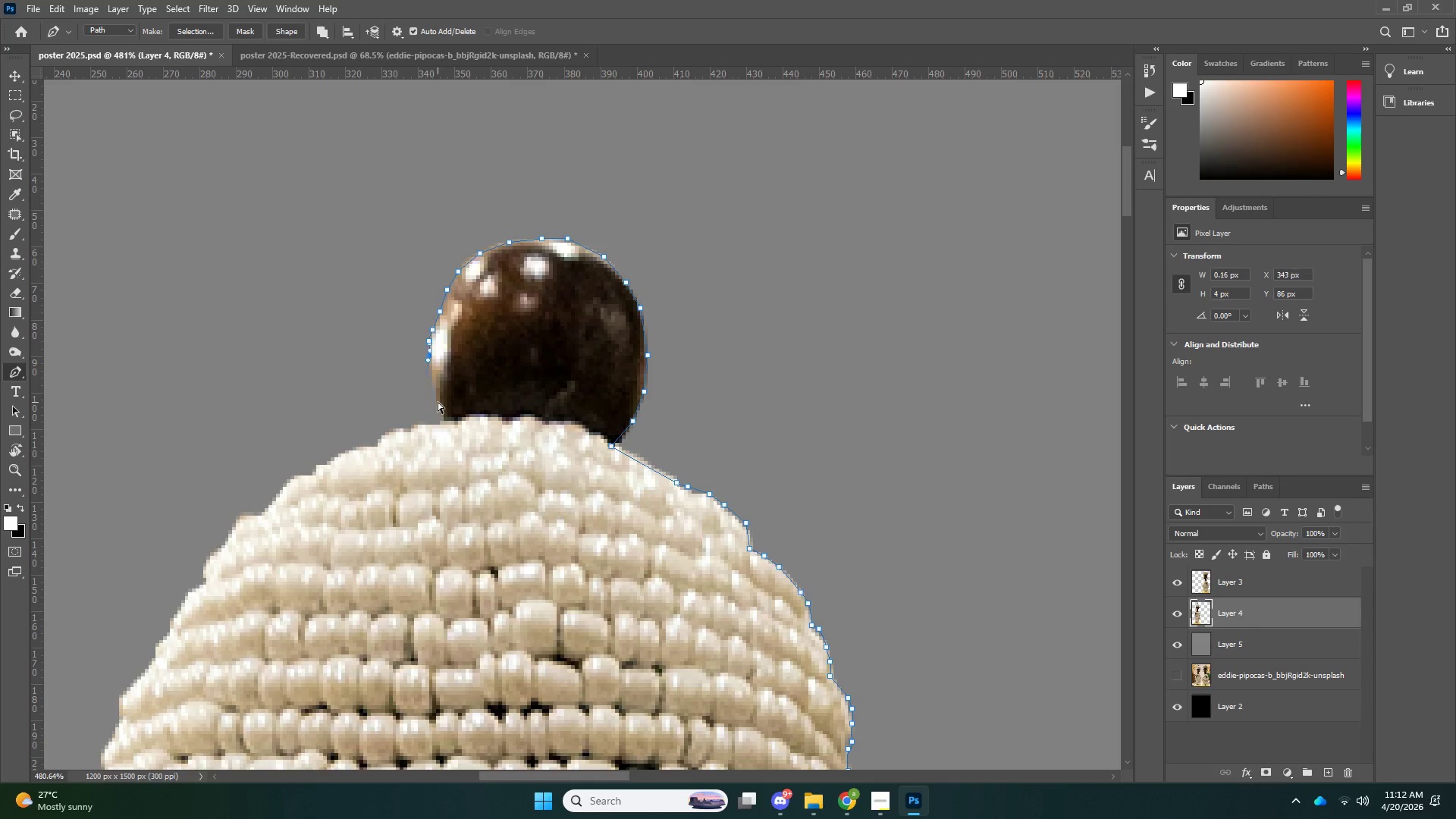 
left_click([438, 402])
 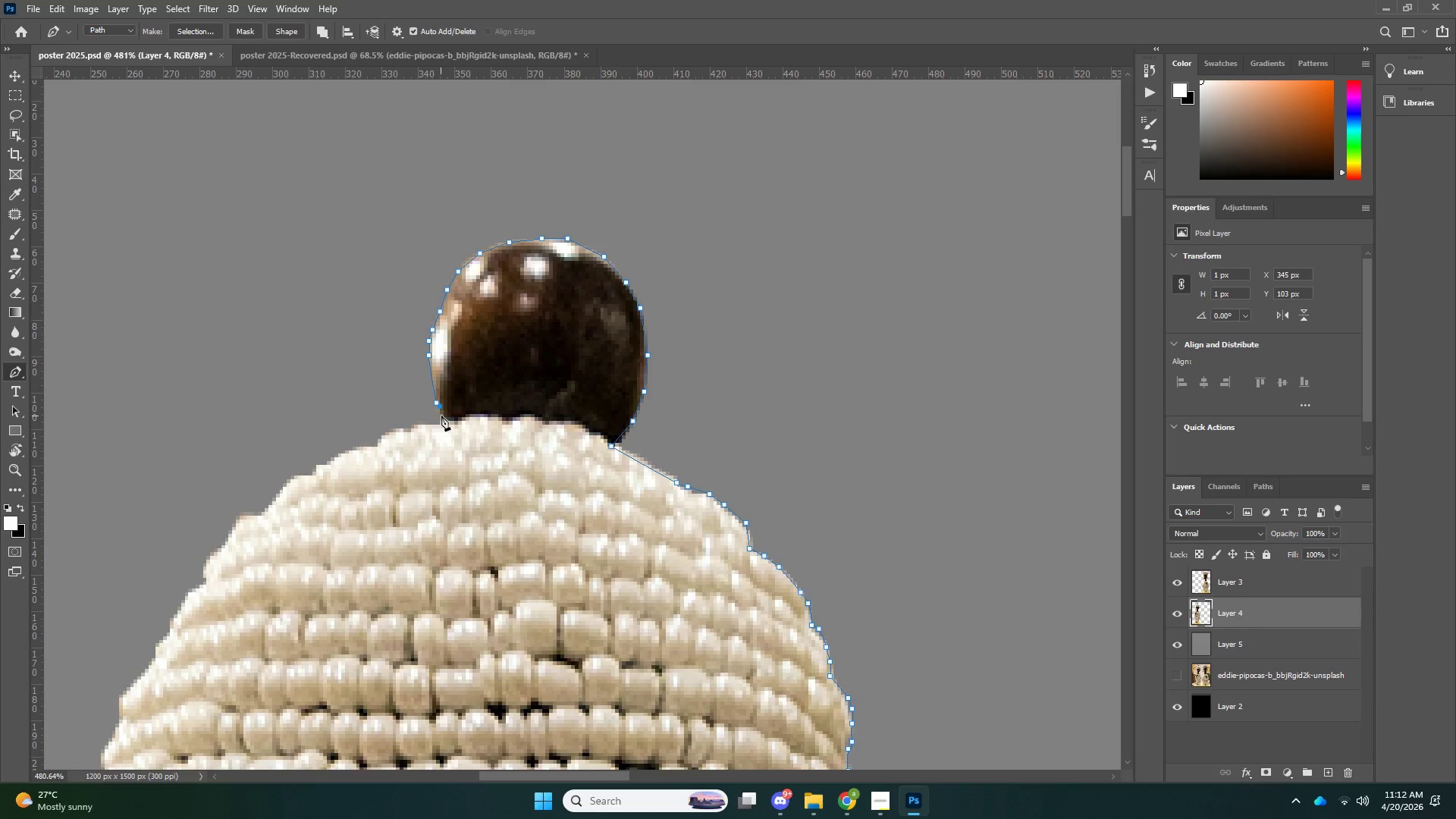 
triple_click([444, 425])
 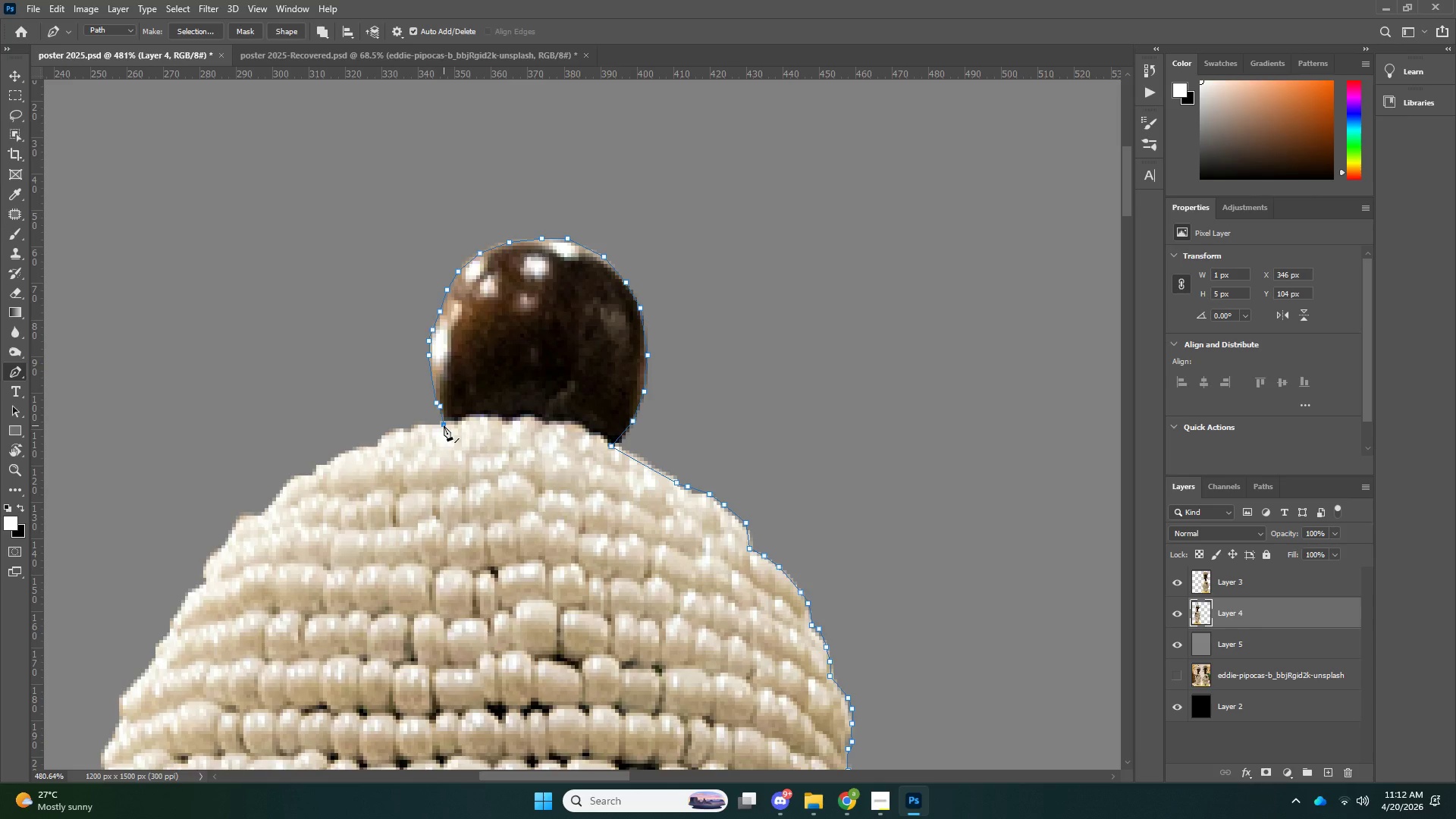 
wait(14.67)
 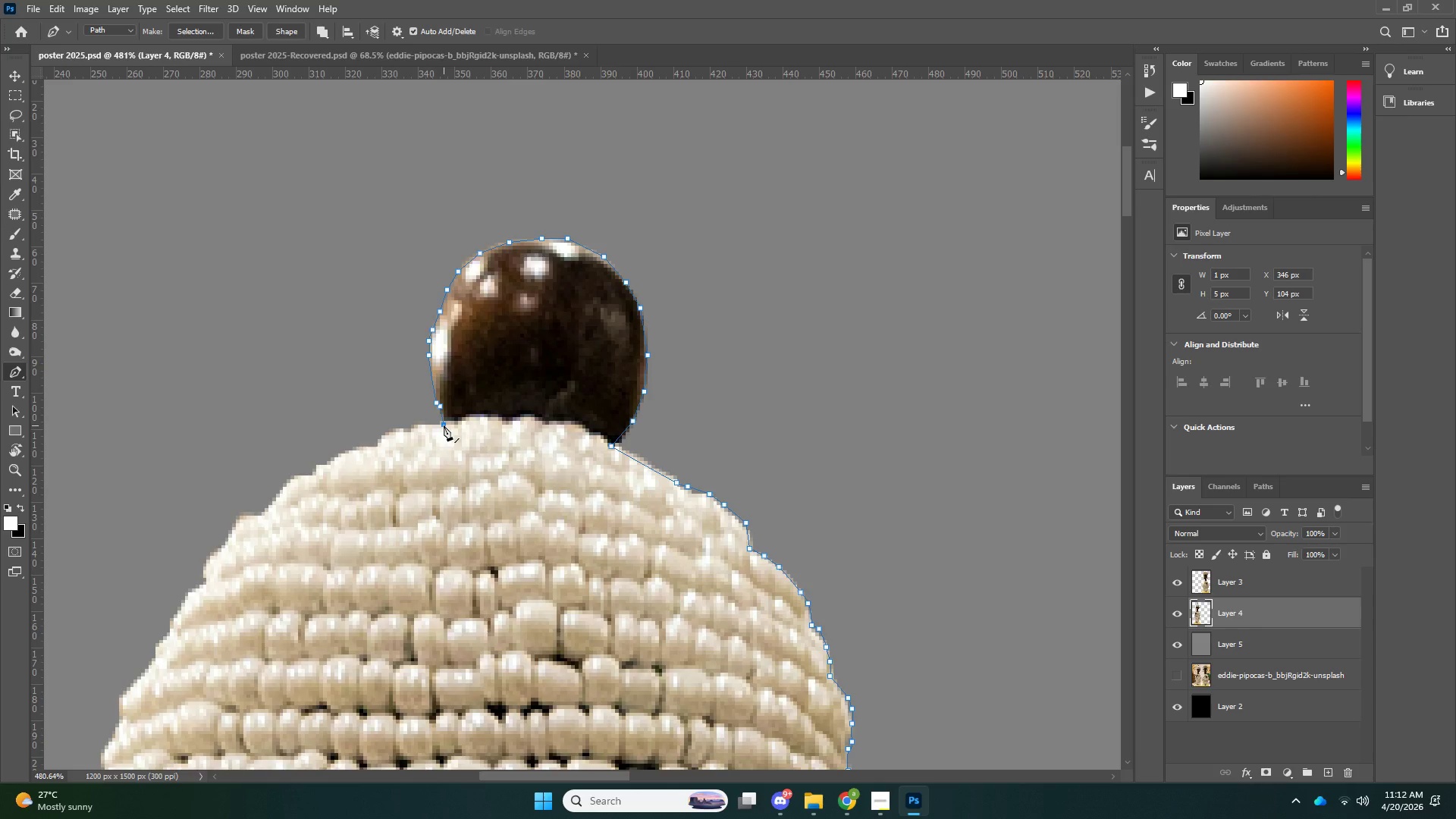 
key(Control+Z)
 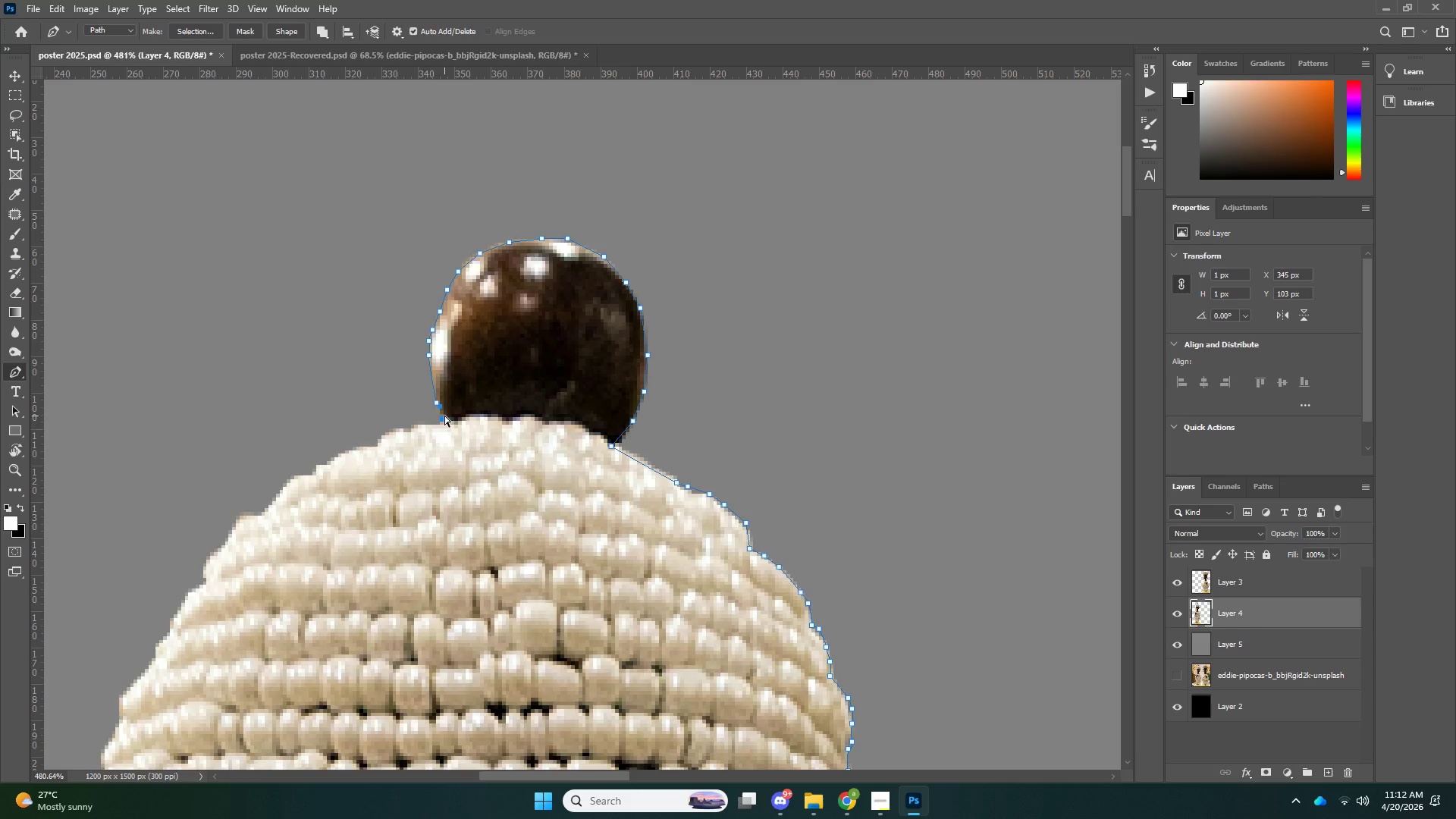 
key(Control+Z)
 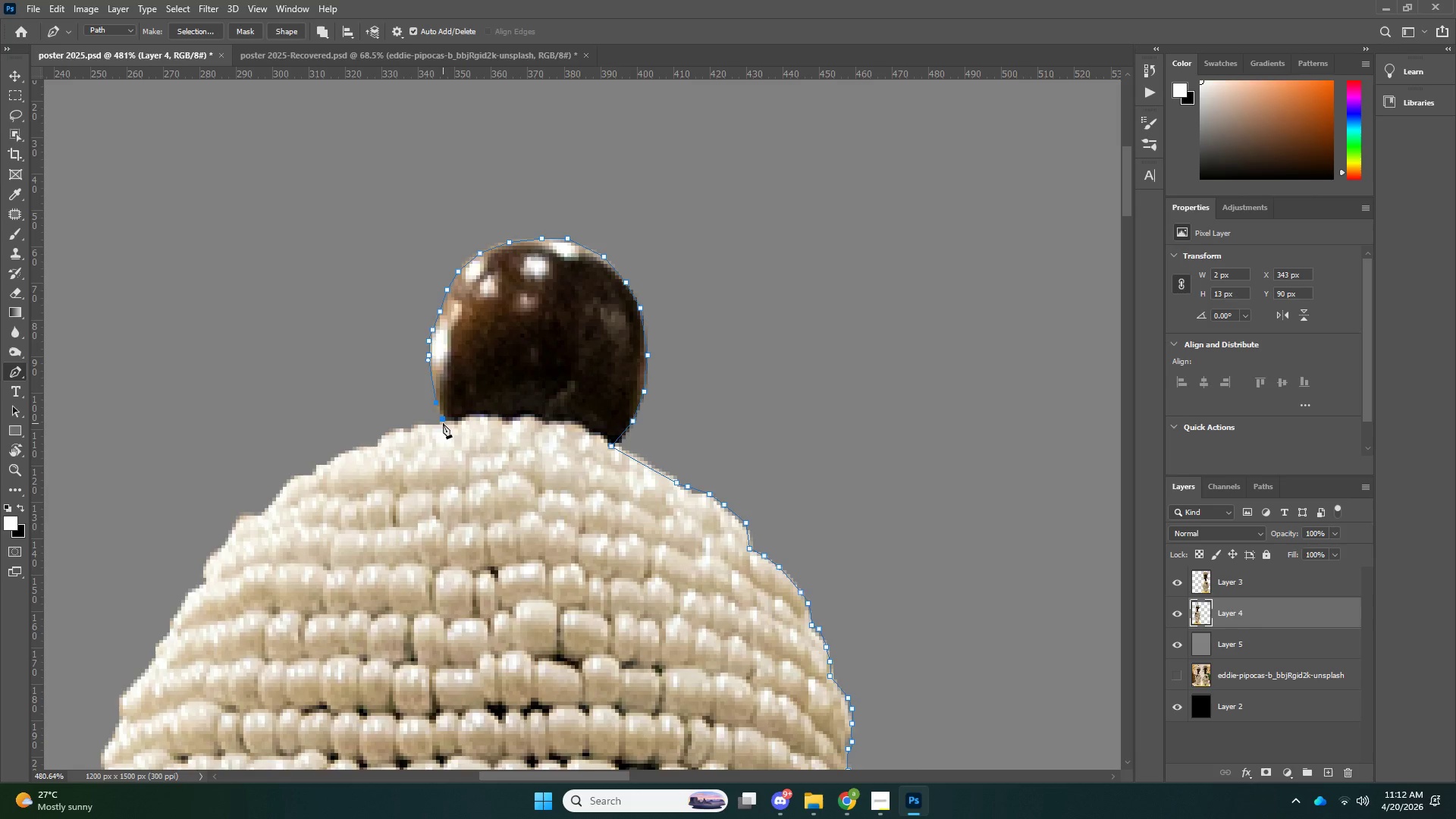 
left_click([443, 423])
 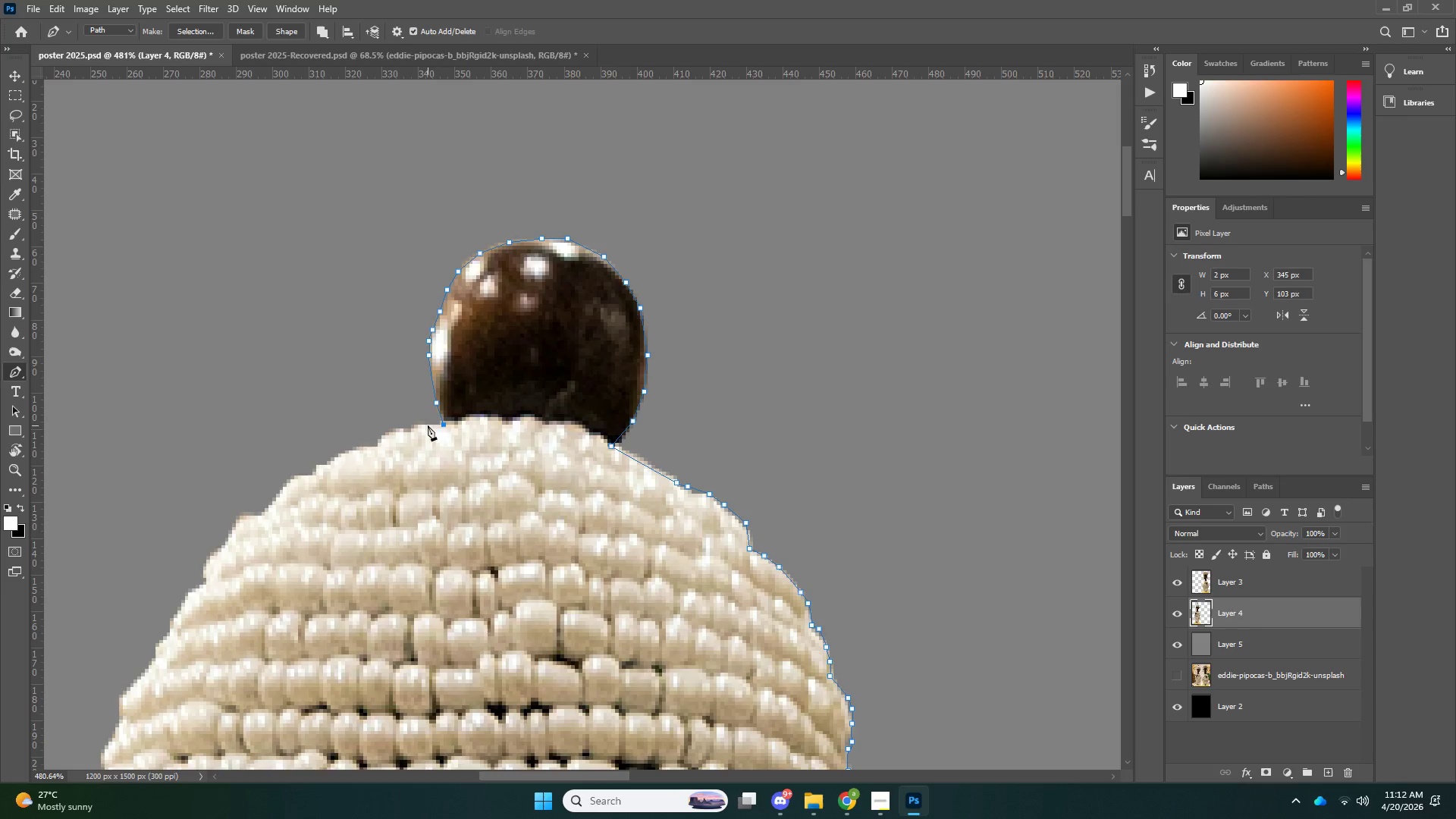 
double_click([419, 425])
 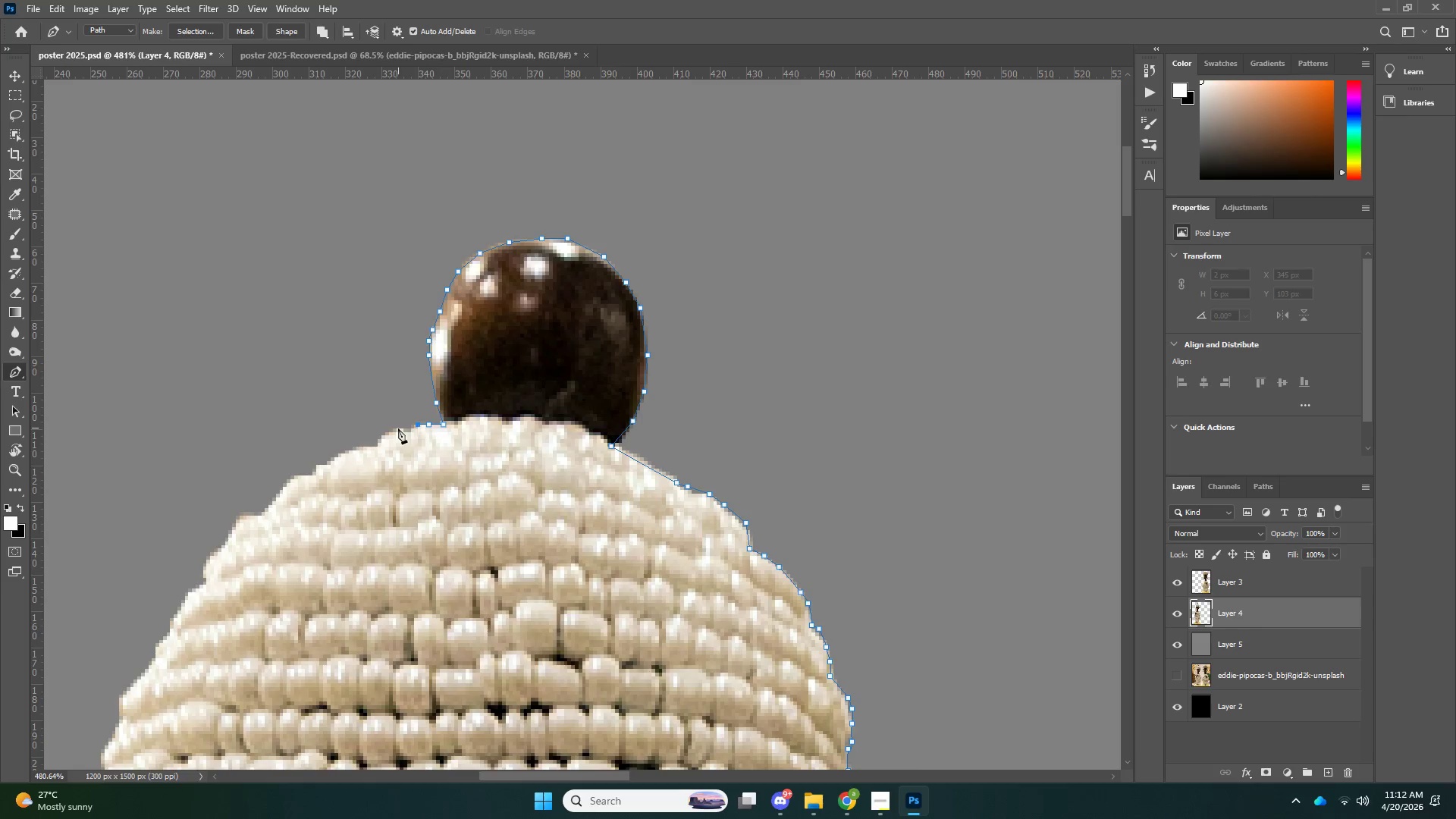 
triple_click([398, 428])
 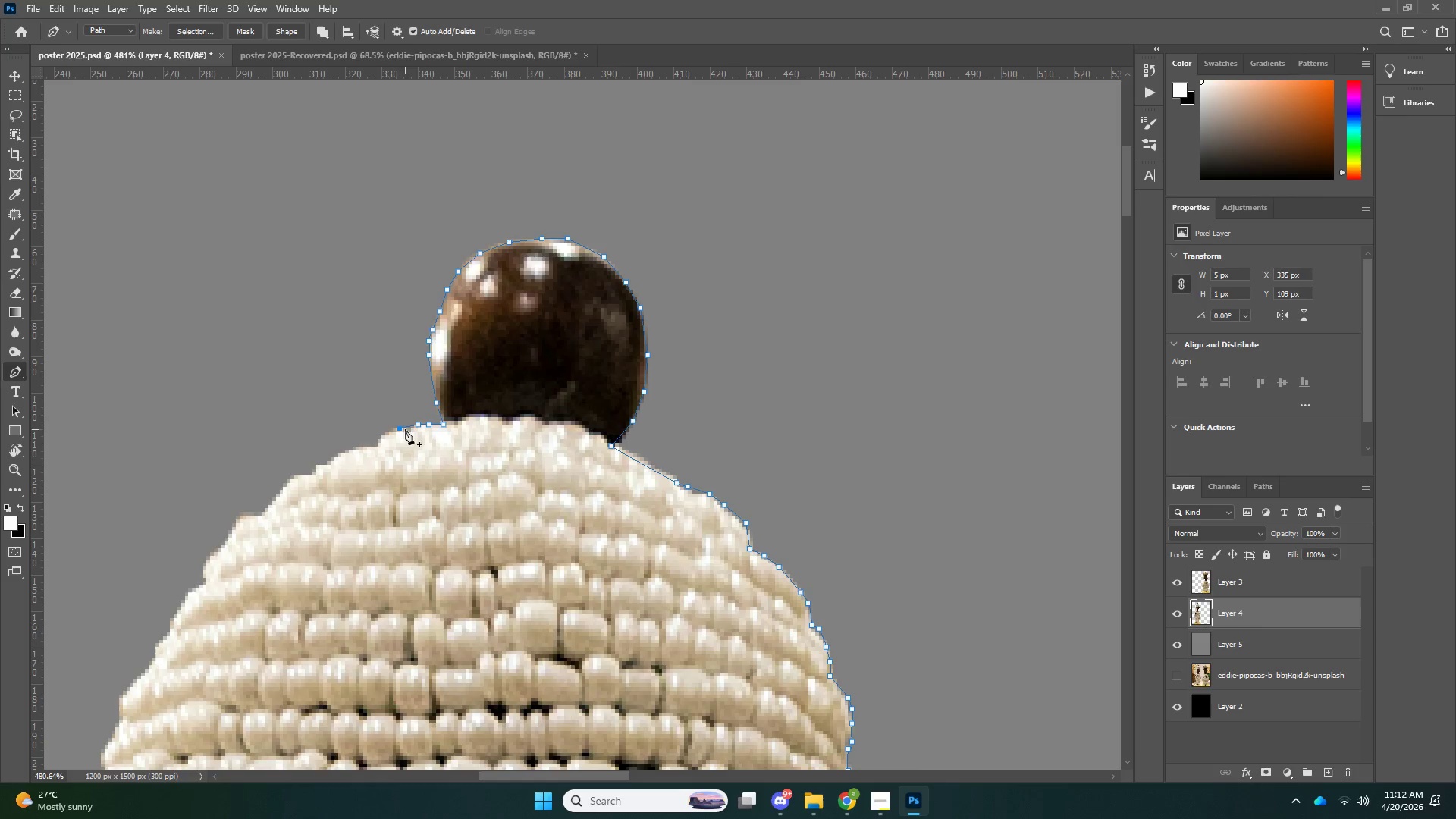 
key(Control+ControlLeft)
 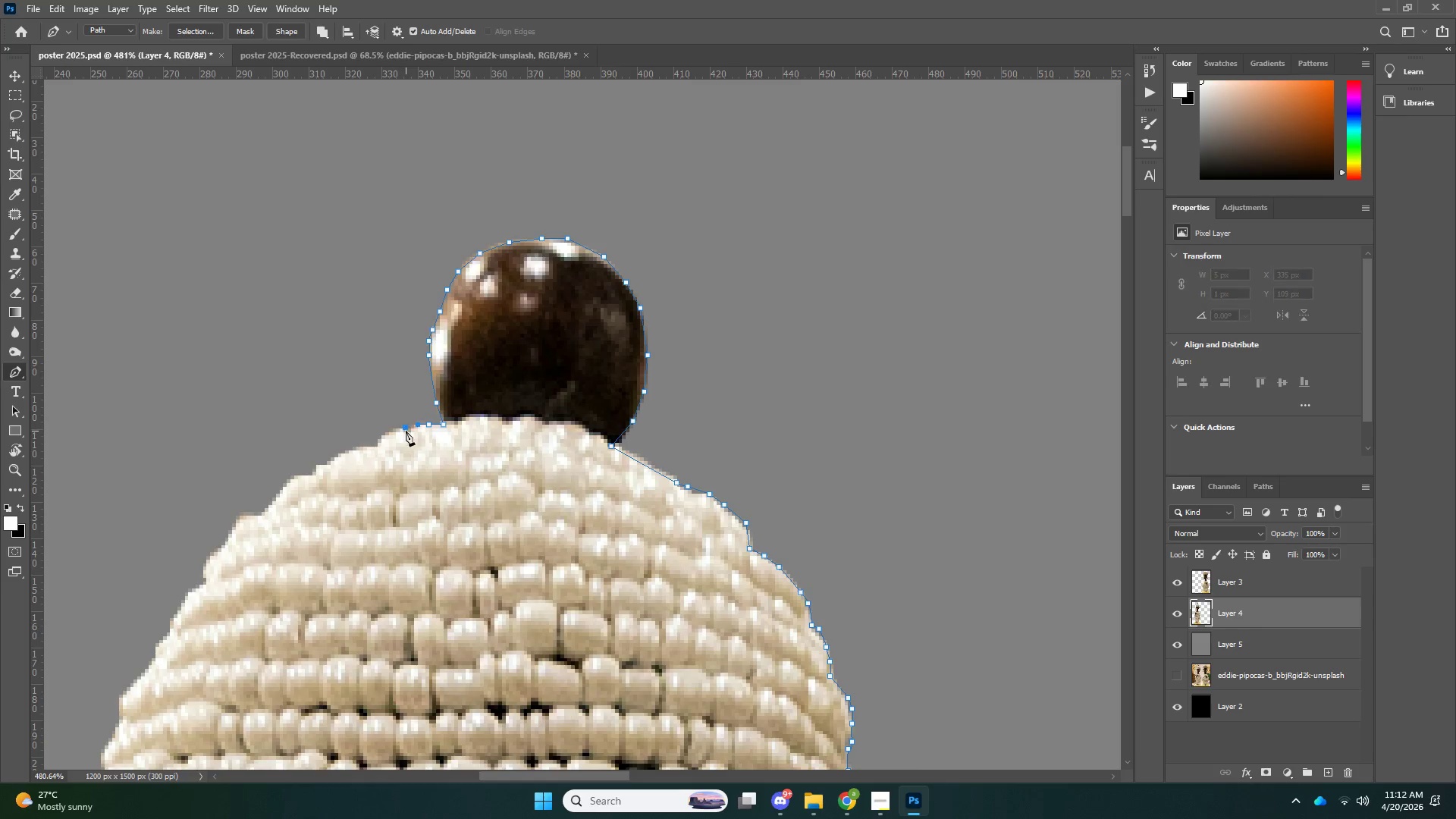 
key(Control+Z)
 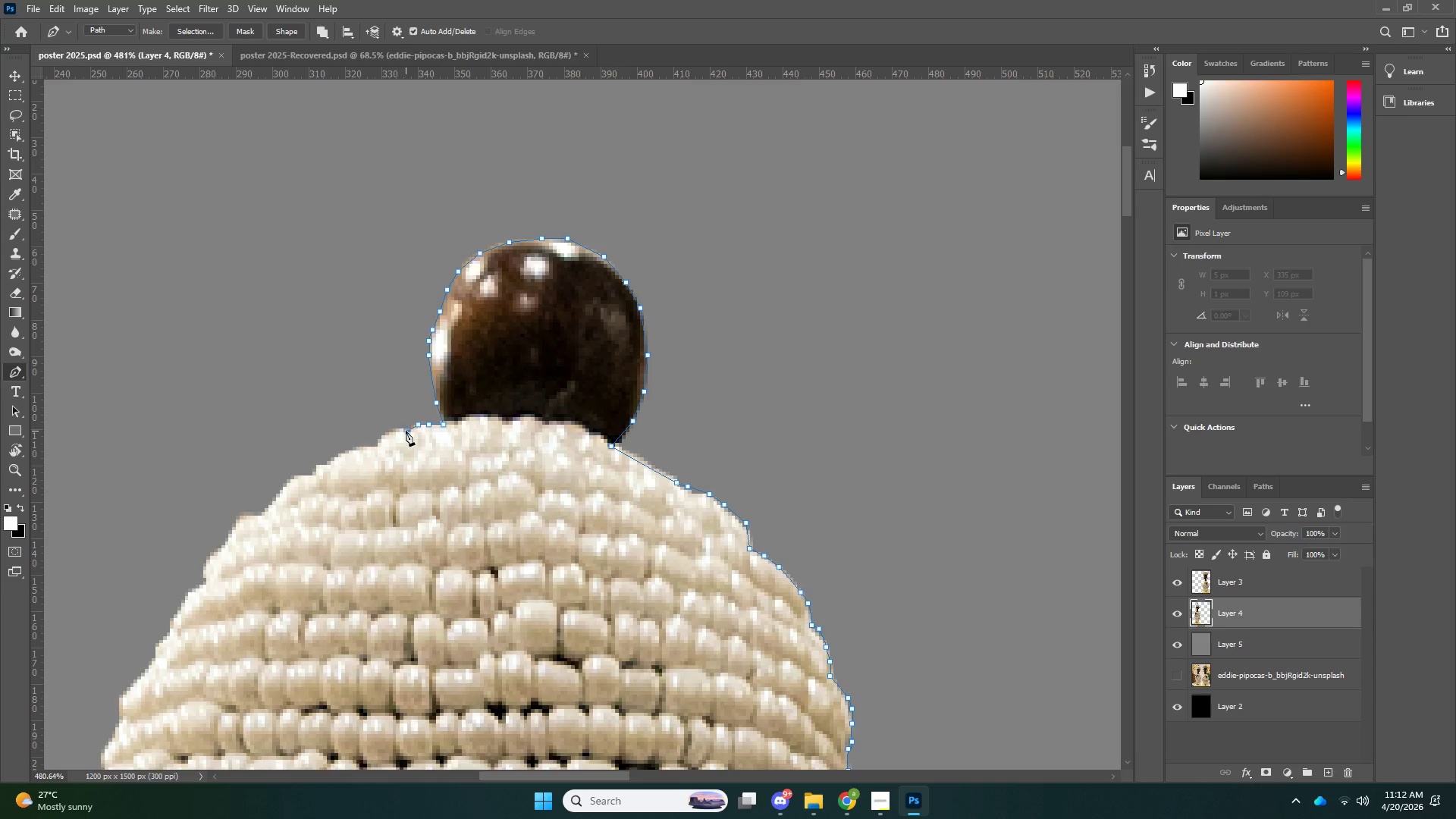 
left_click([406, 431])
 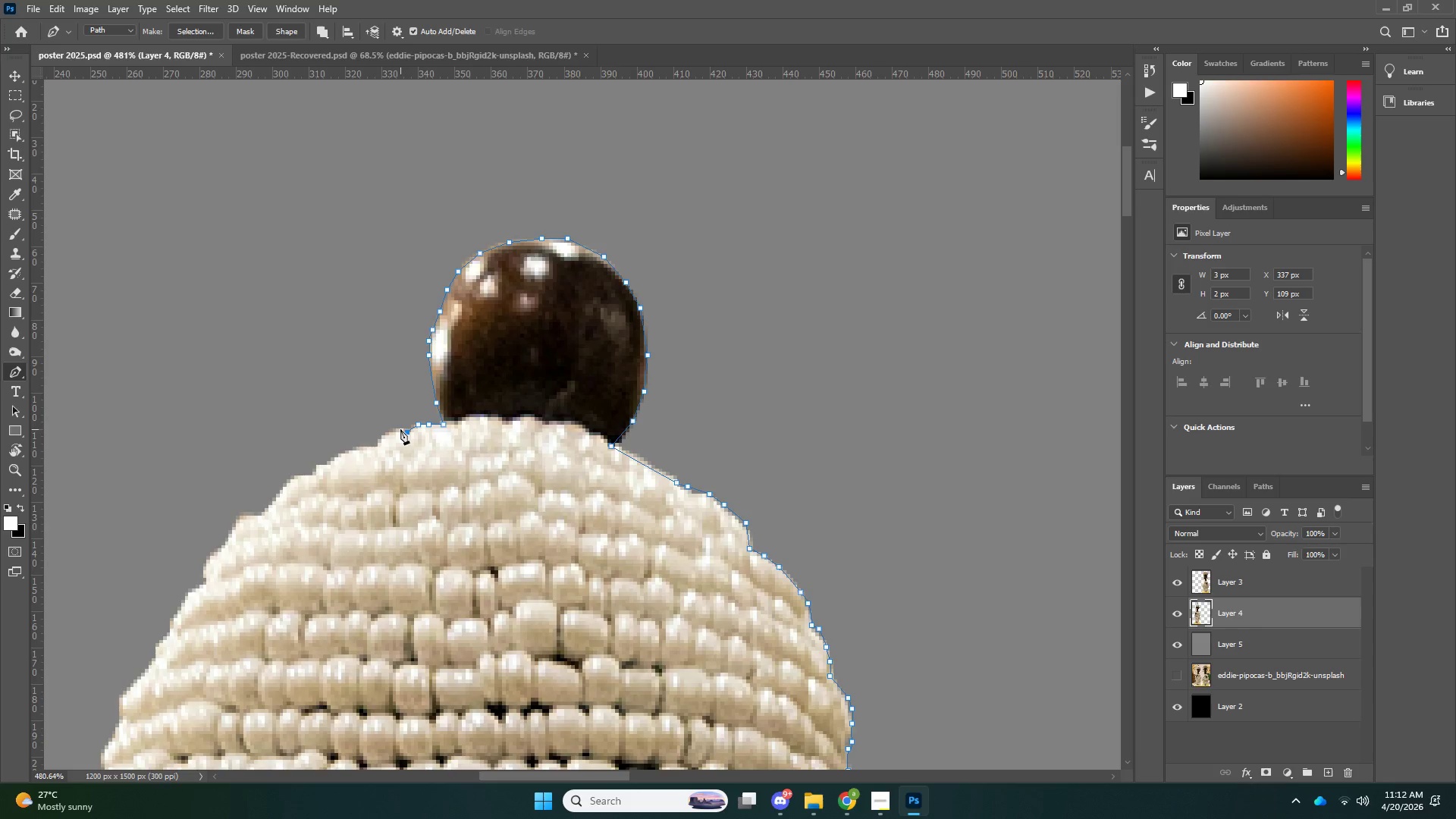 
left_click([400, 428])
 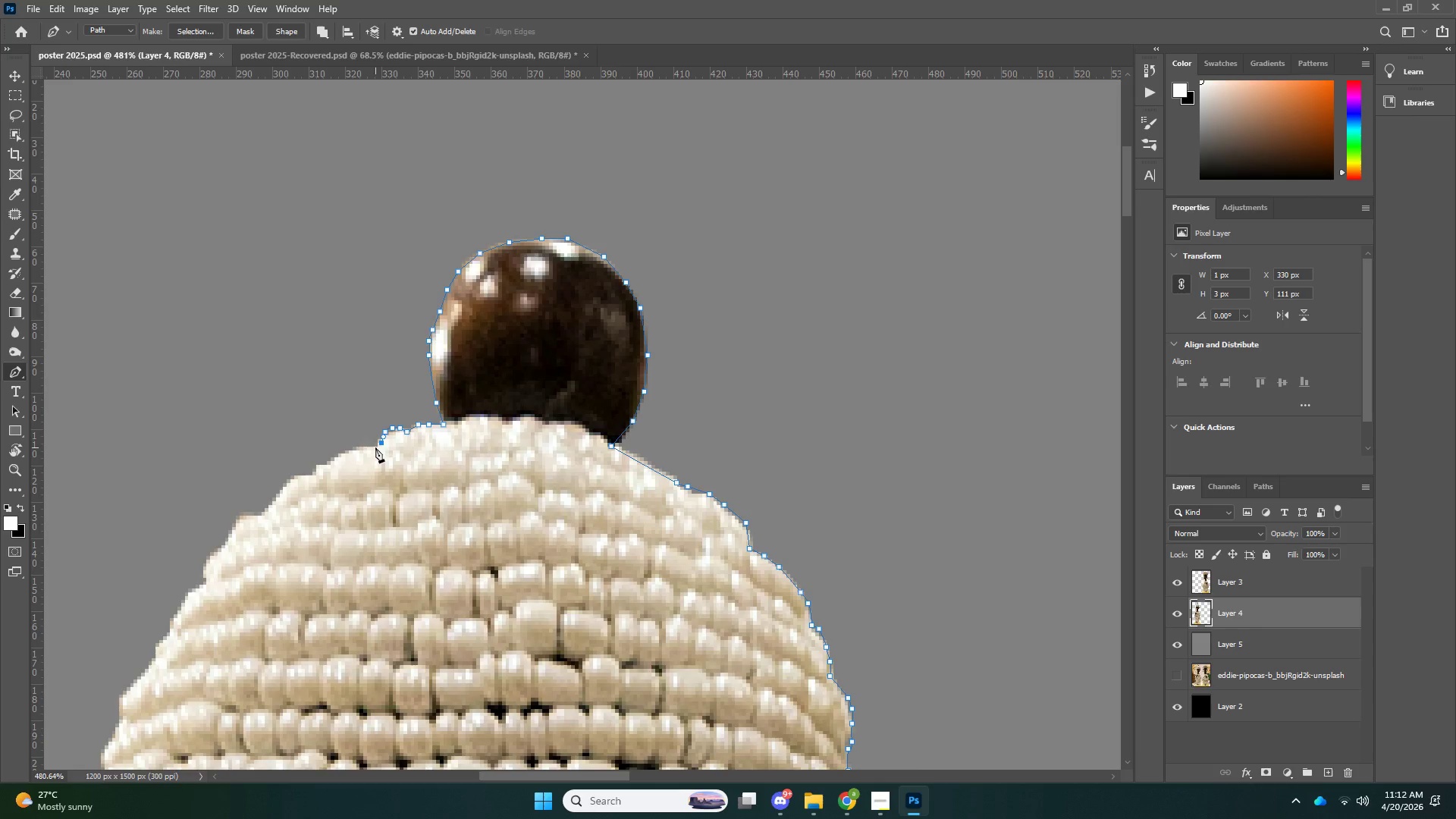 
triple_click([372, 447])
 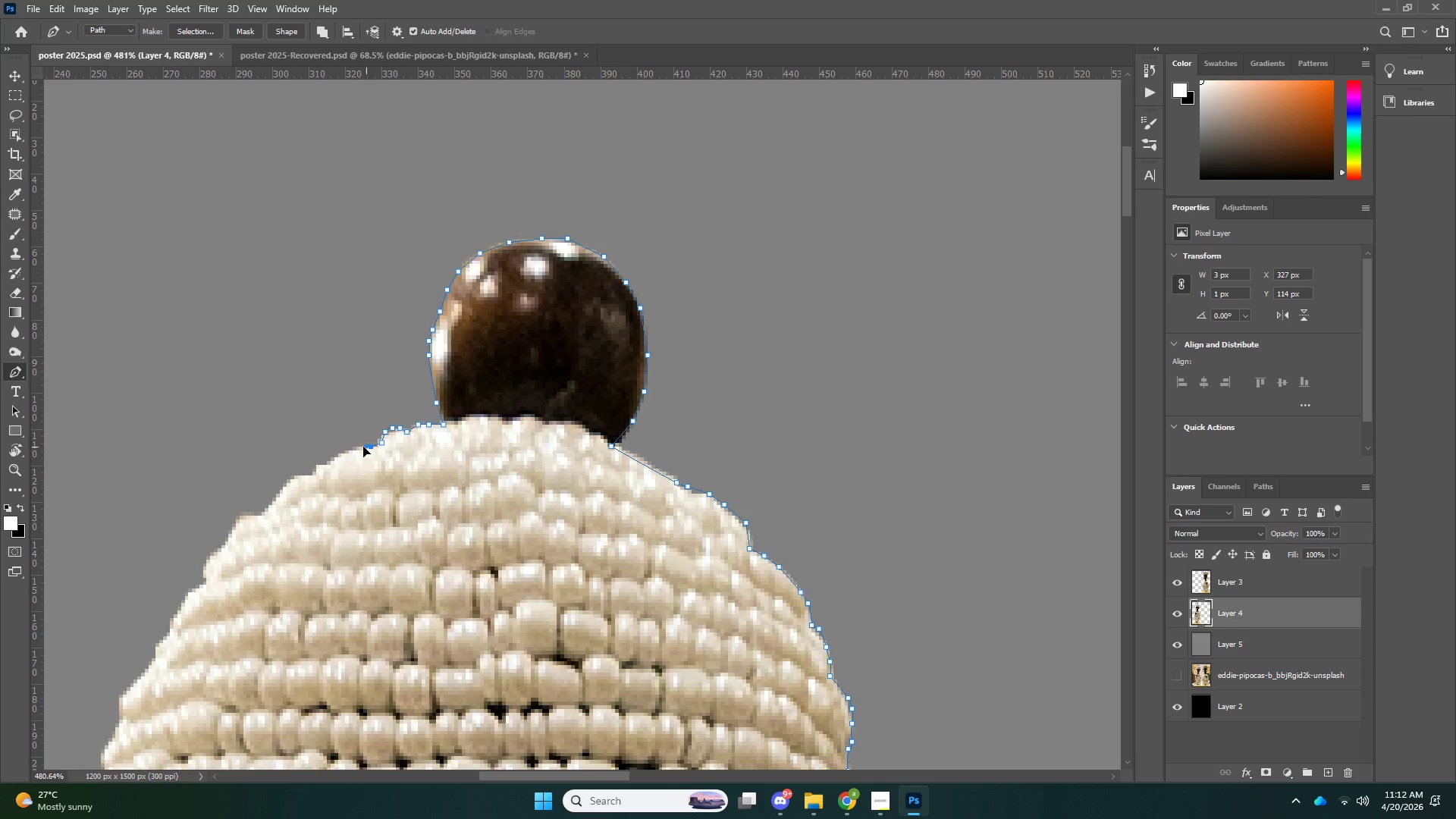 
left_click_drag(start_coordinate=[369, 447], to_coordinate=[363, 447])
 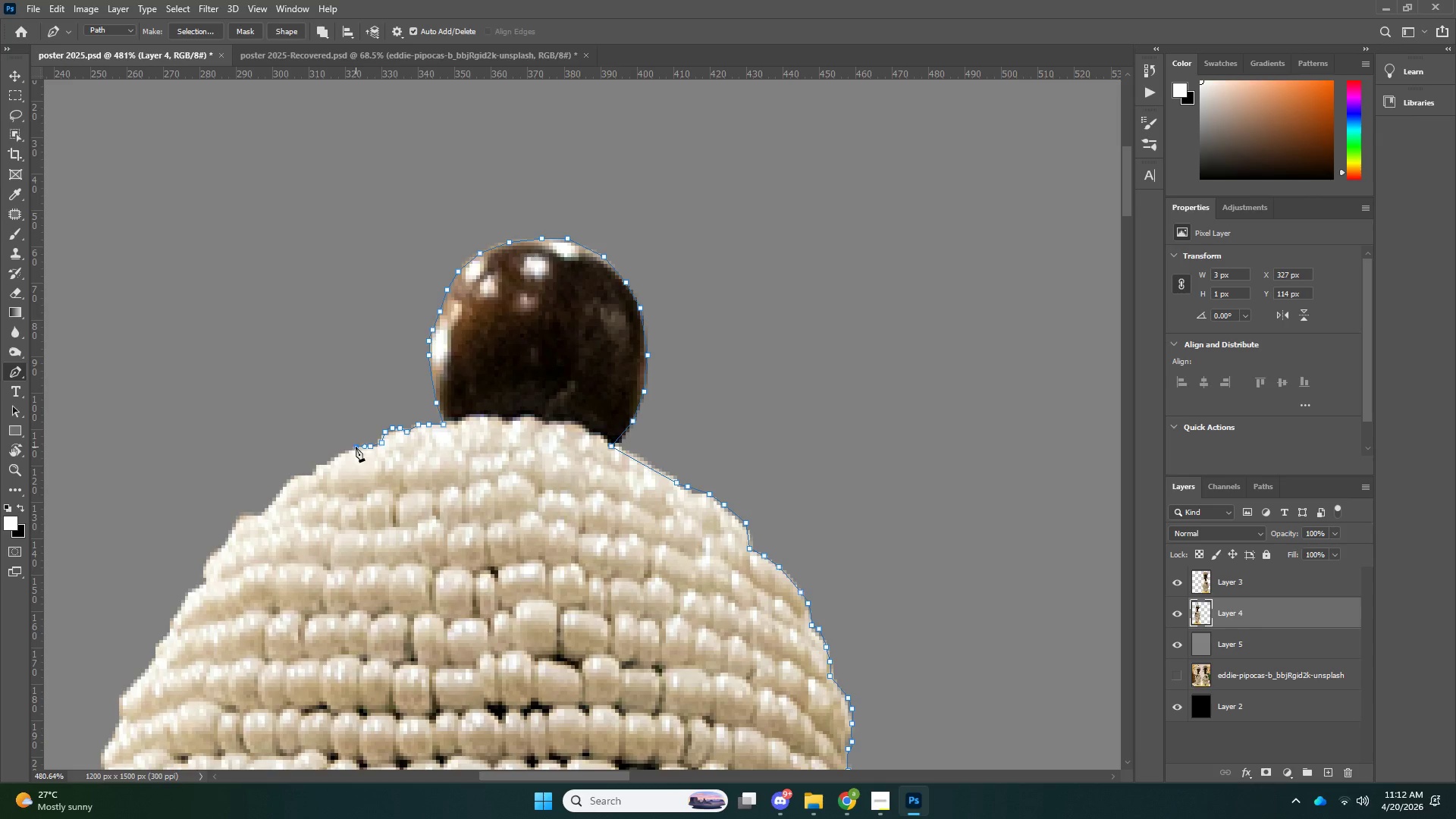 
triple_click([356, 447])
 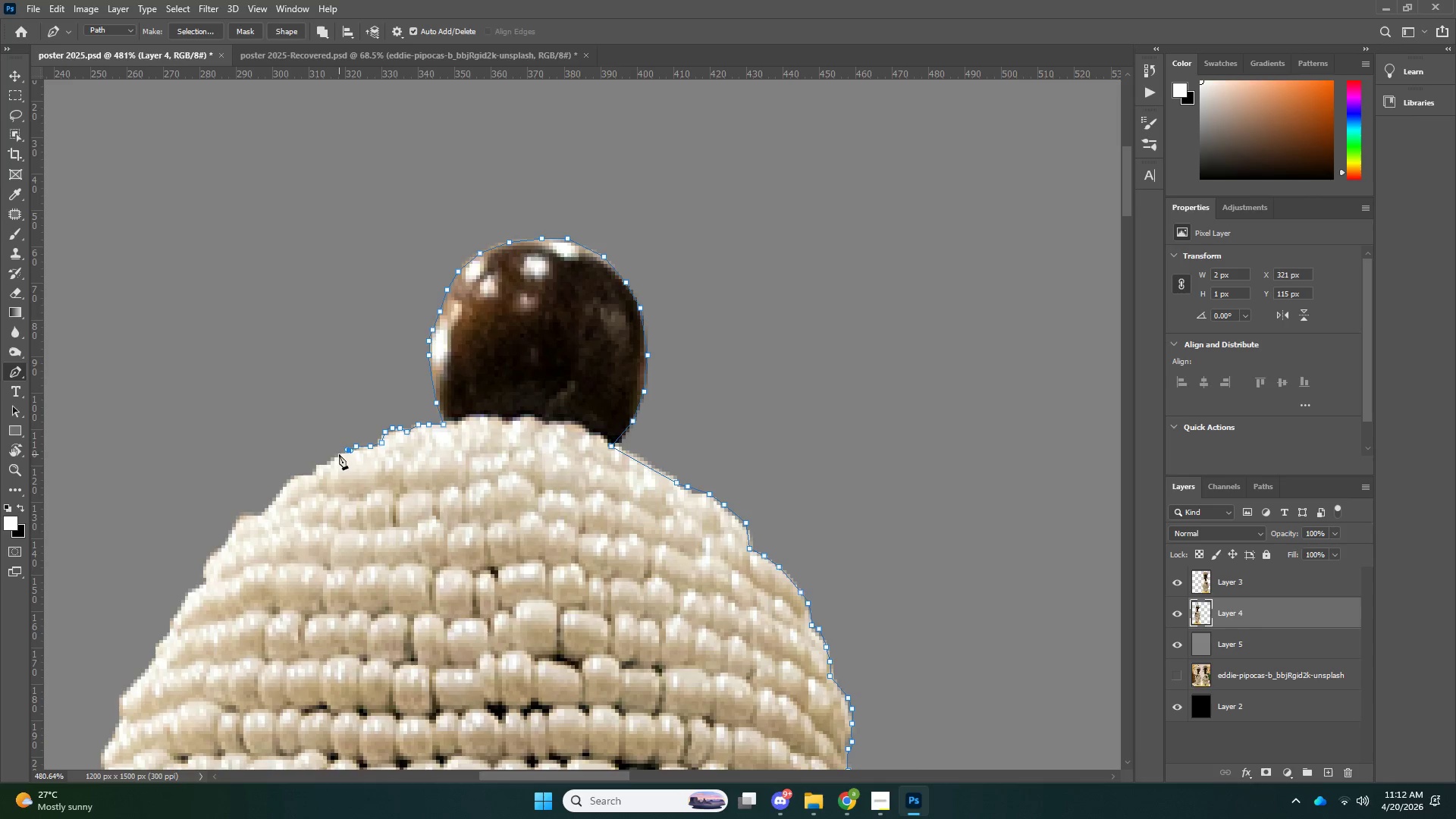 
left_click_drag(start_coordinate=[336, 457], to_coordinate=[331, 460])
 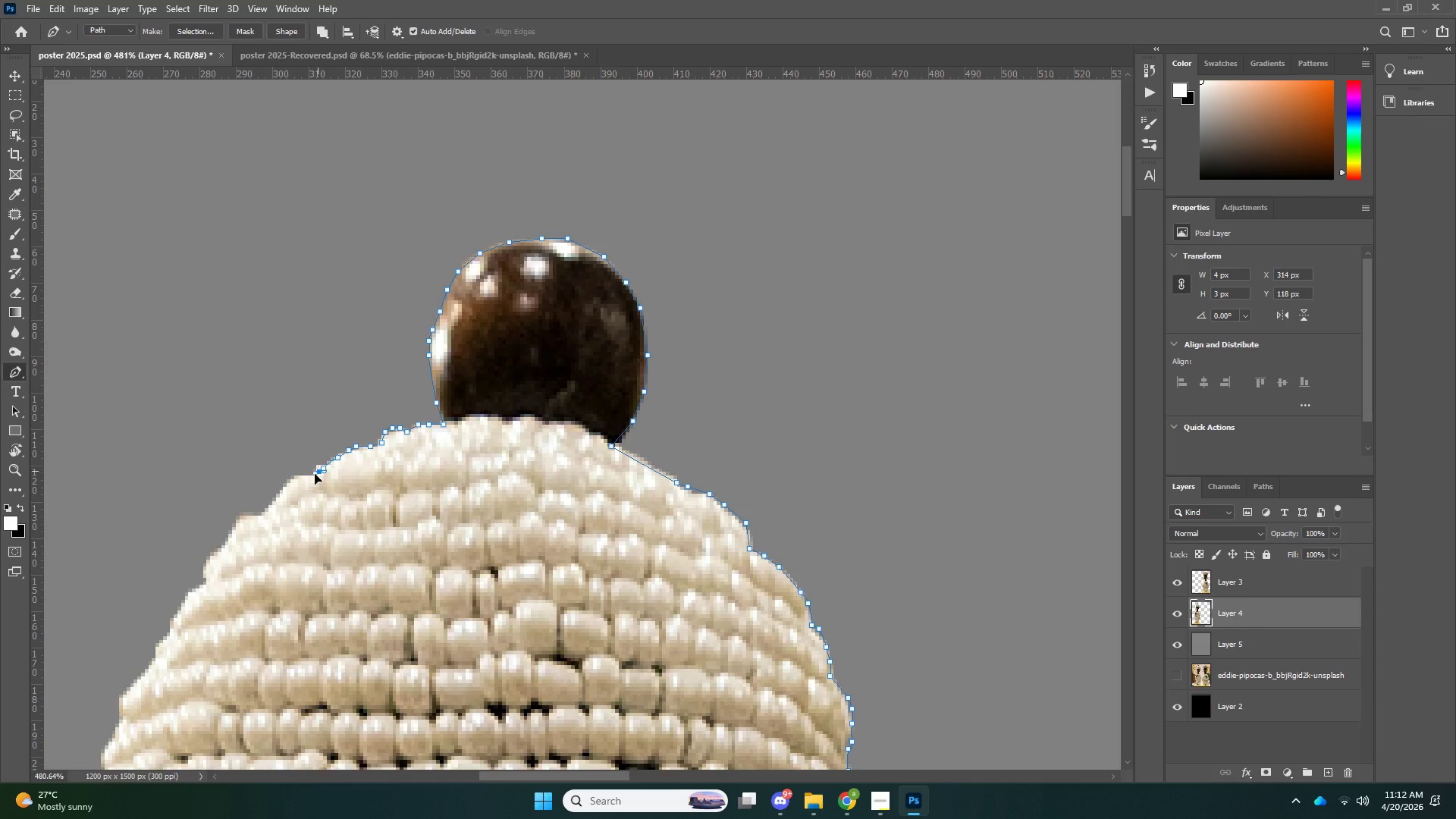 
left_click_drag(start_coordinate=[318, 471], to_coordinate=[313, 474])
 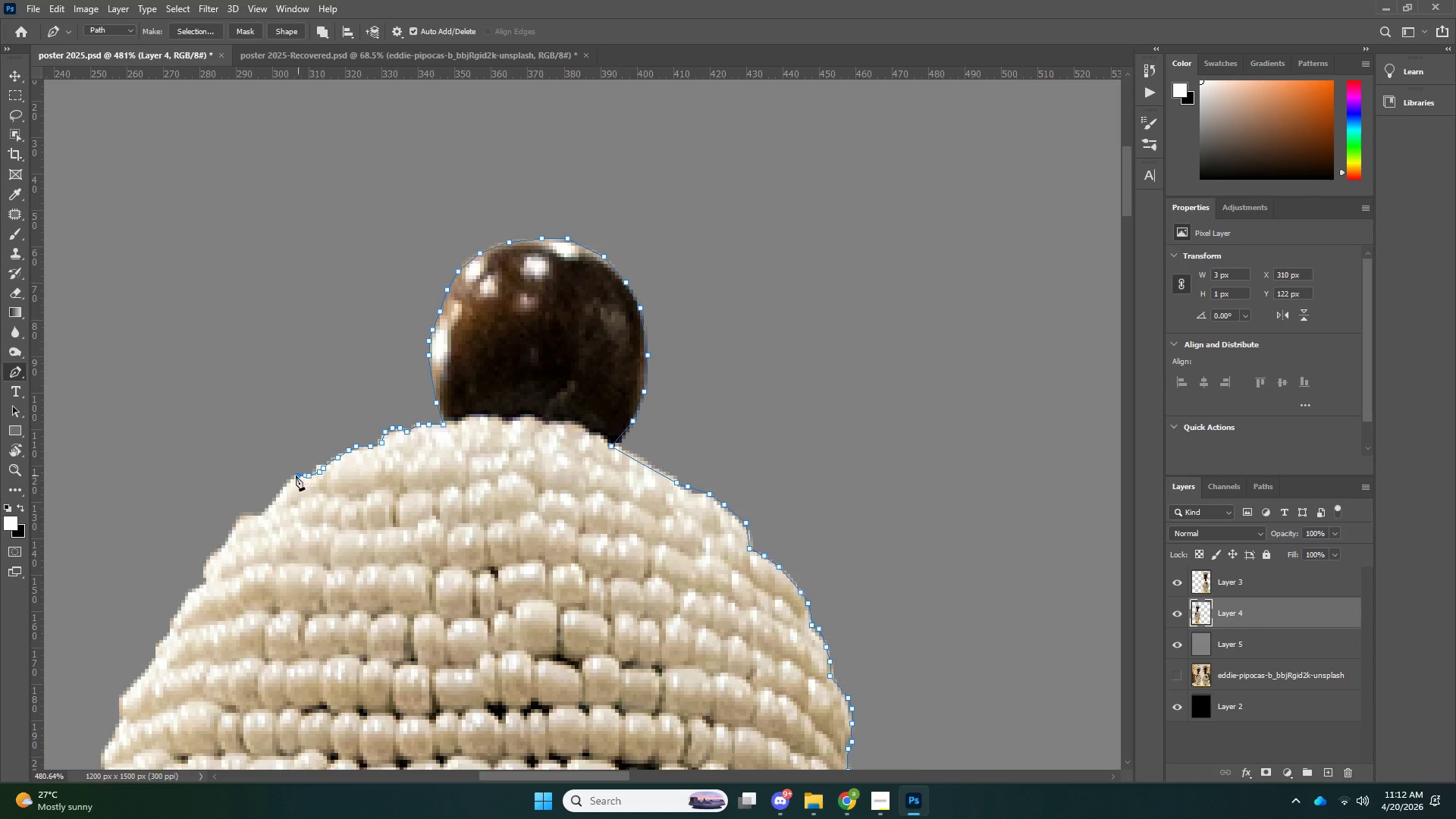 
left_click_drag(start_coordinate=[298, 475], to_coordinate=[293, 475])
 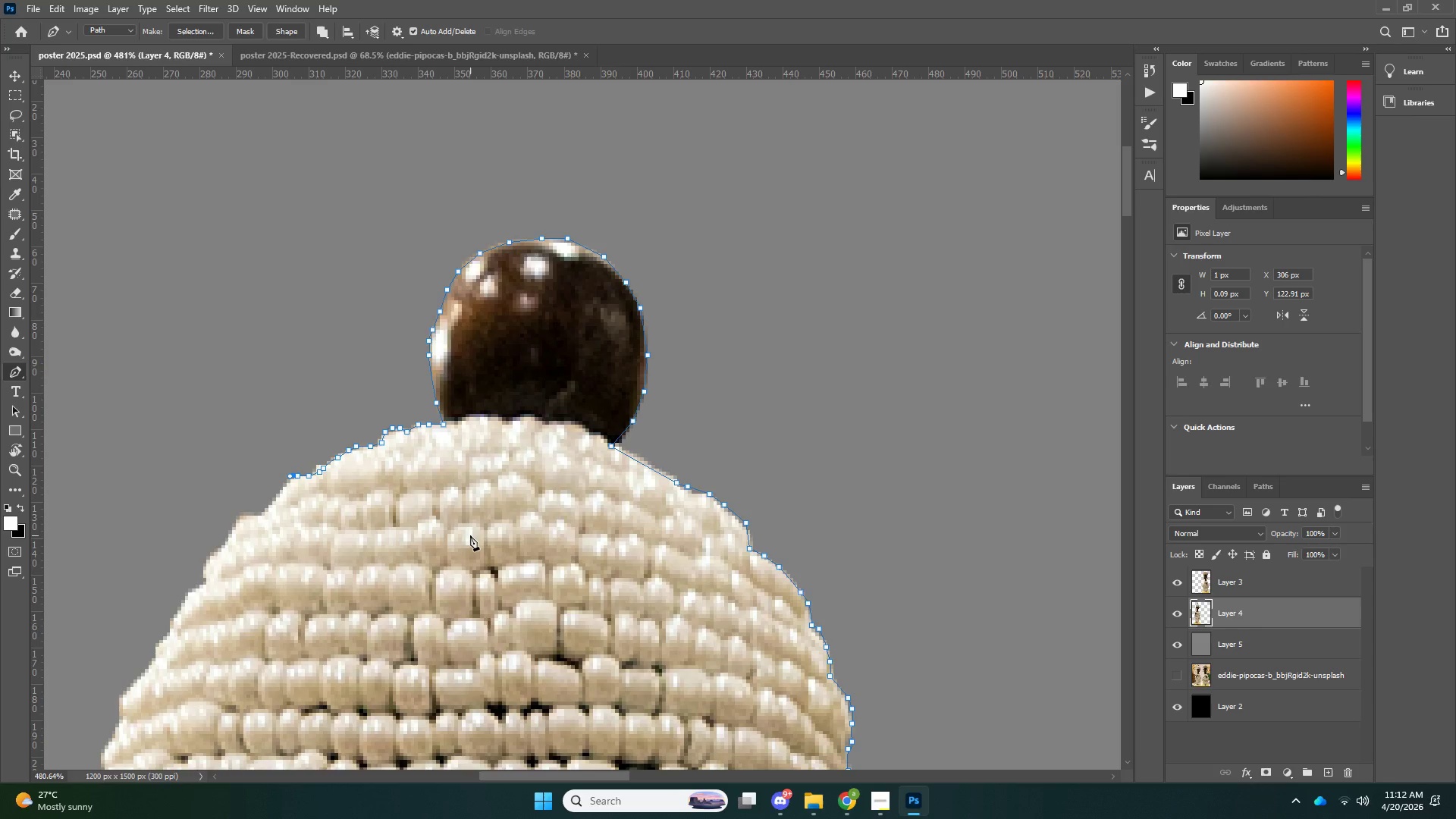 
wait(9.03)
 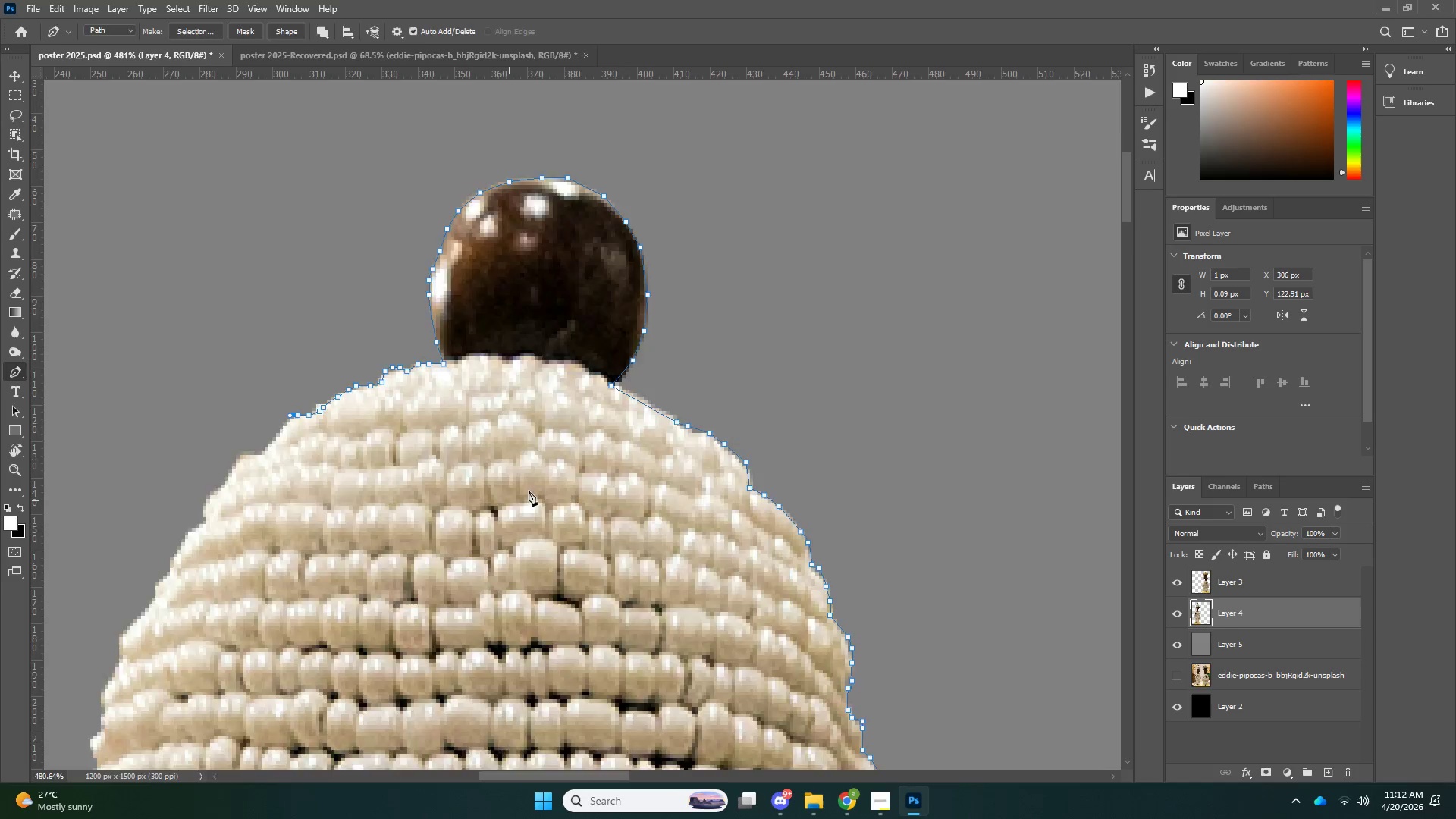 
key(Z)
 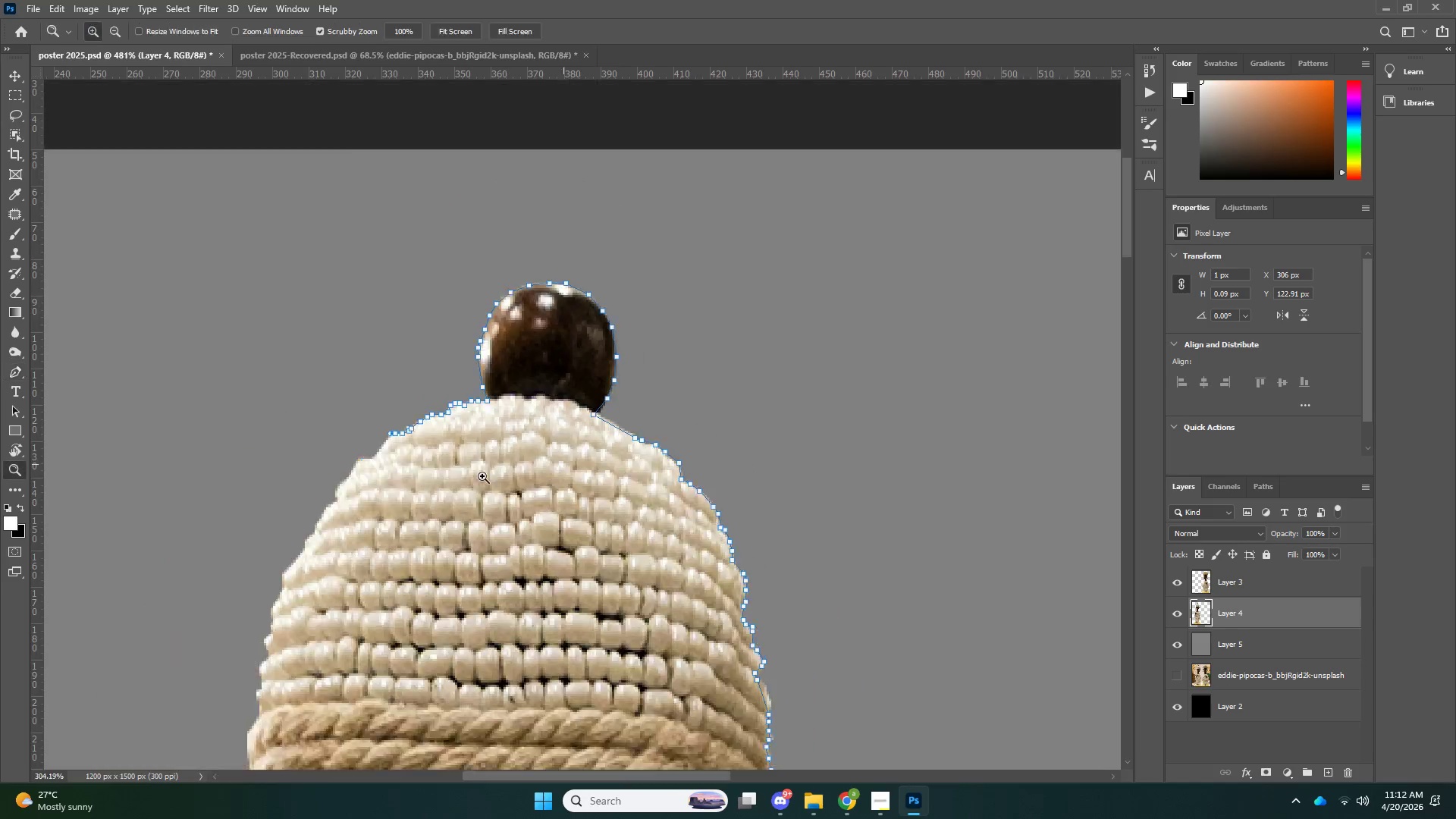 
left_click_drag(start_coordinate=[563, 464], to_coordinate=[427, 479])
 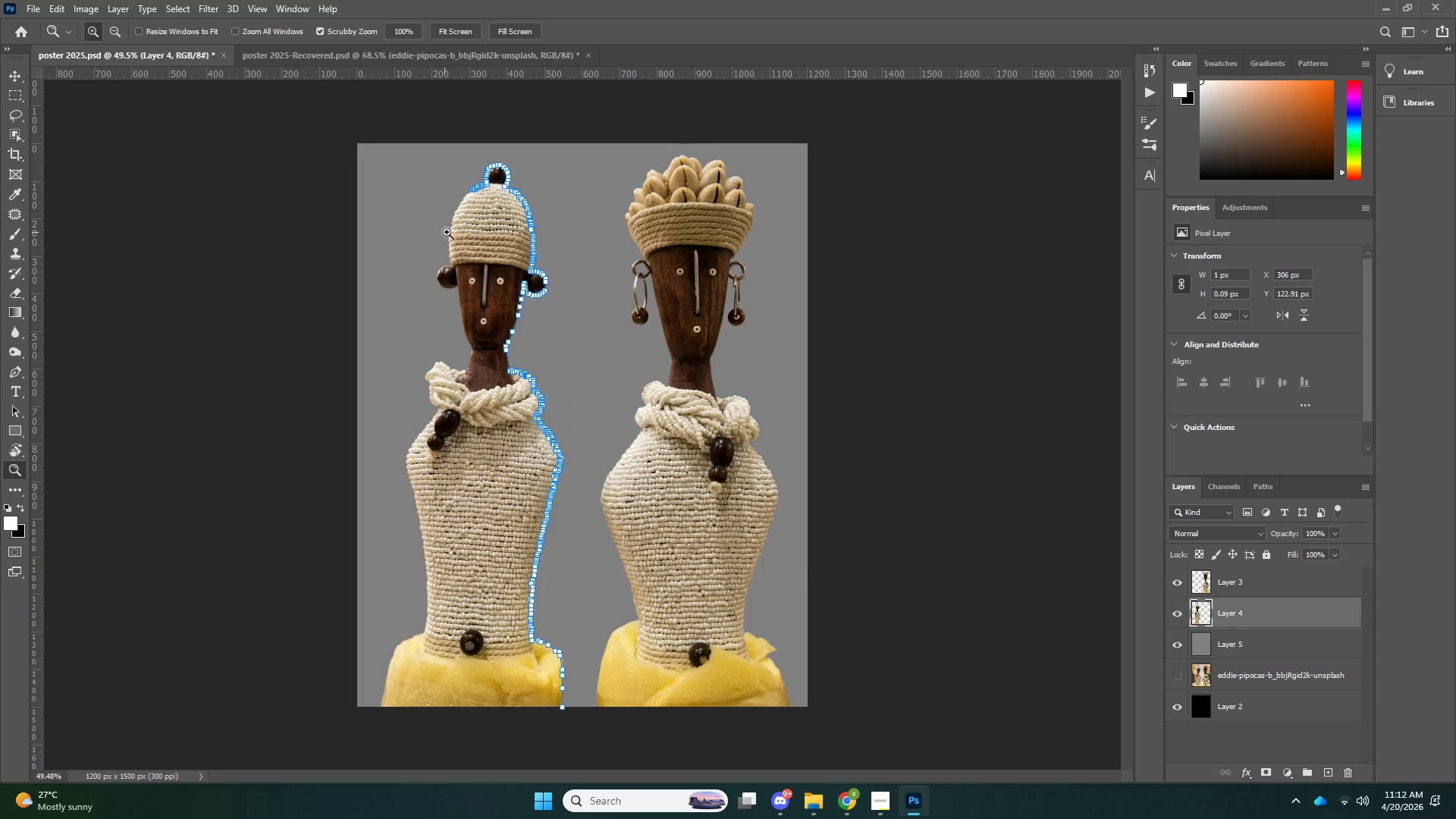 
scroll: coordinate [350, 557], scroll_direction: down, amount: 5.0
 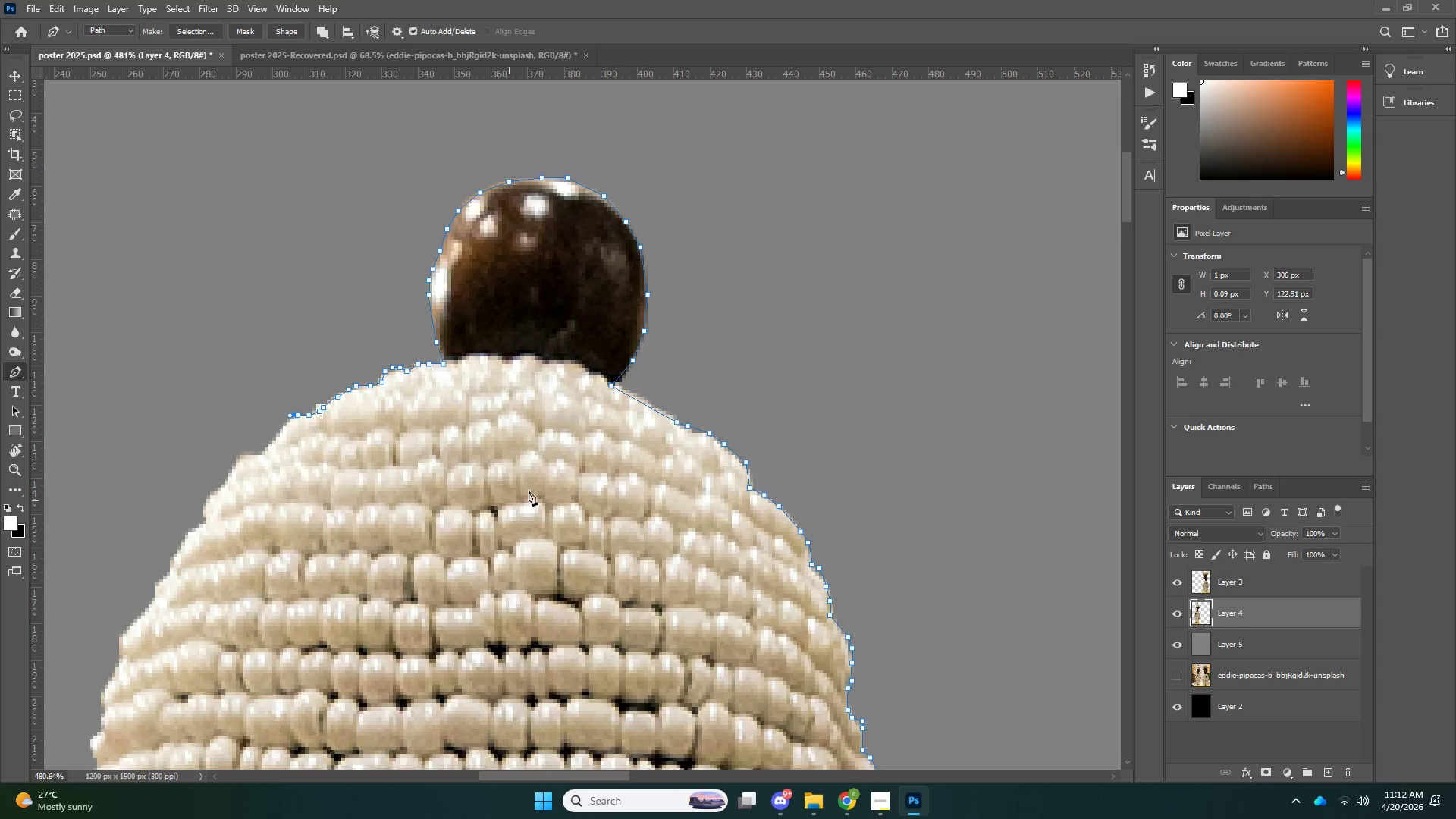 
left_click_drag(start_coordinate=[445, 232], to_coordinate=[480, 236])
 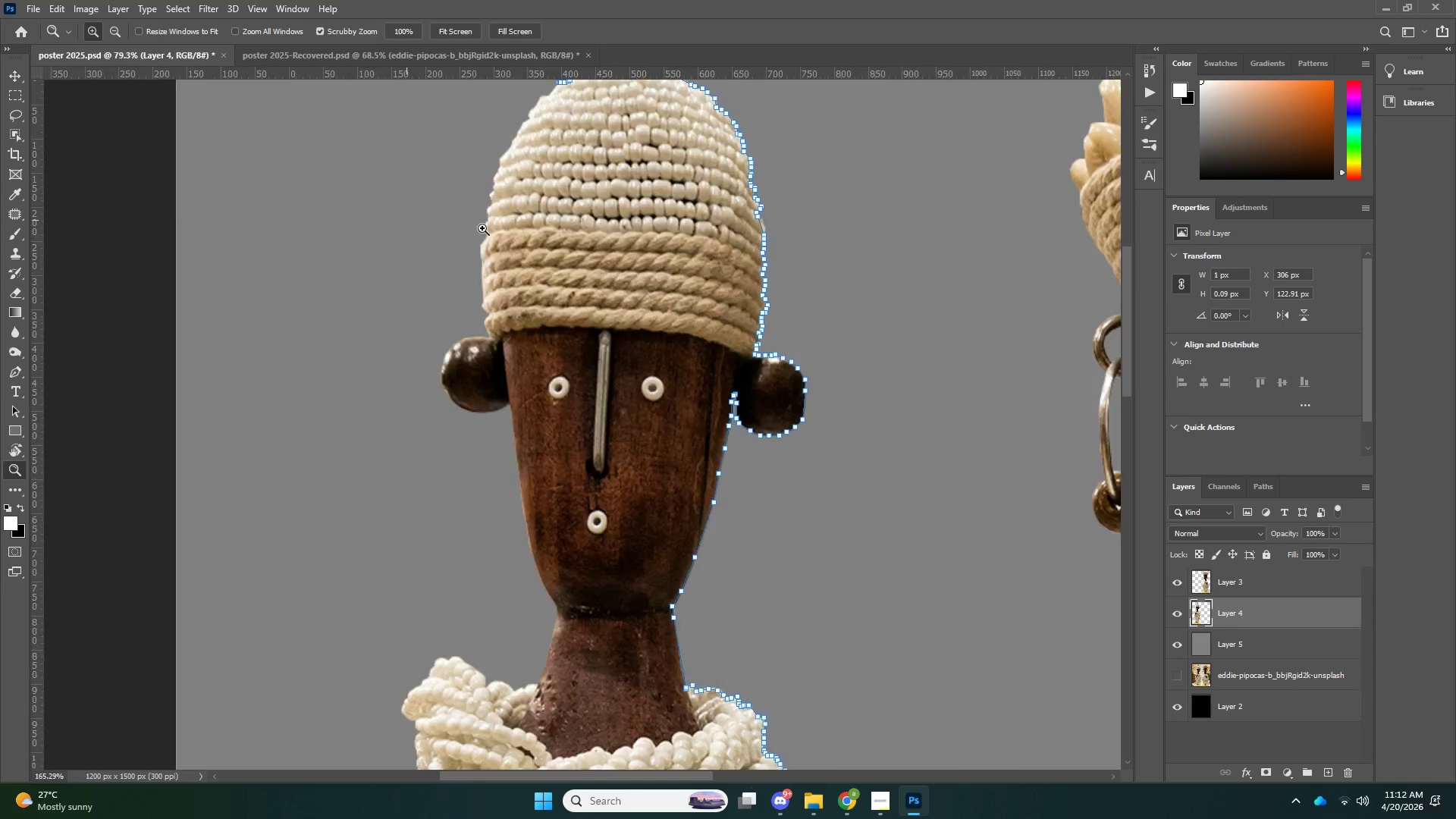 
left_click_drag(start_coordinate=[422, 240], to_coordinate=[490, 223])
 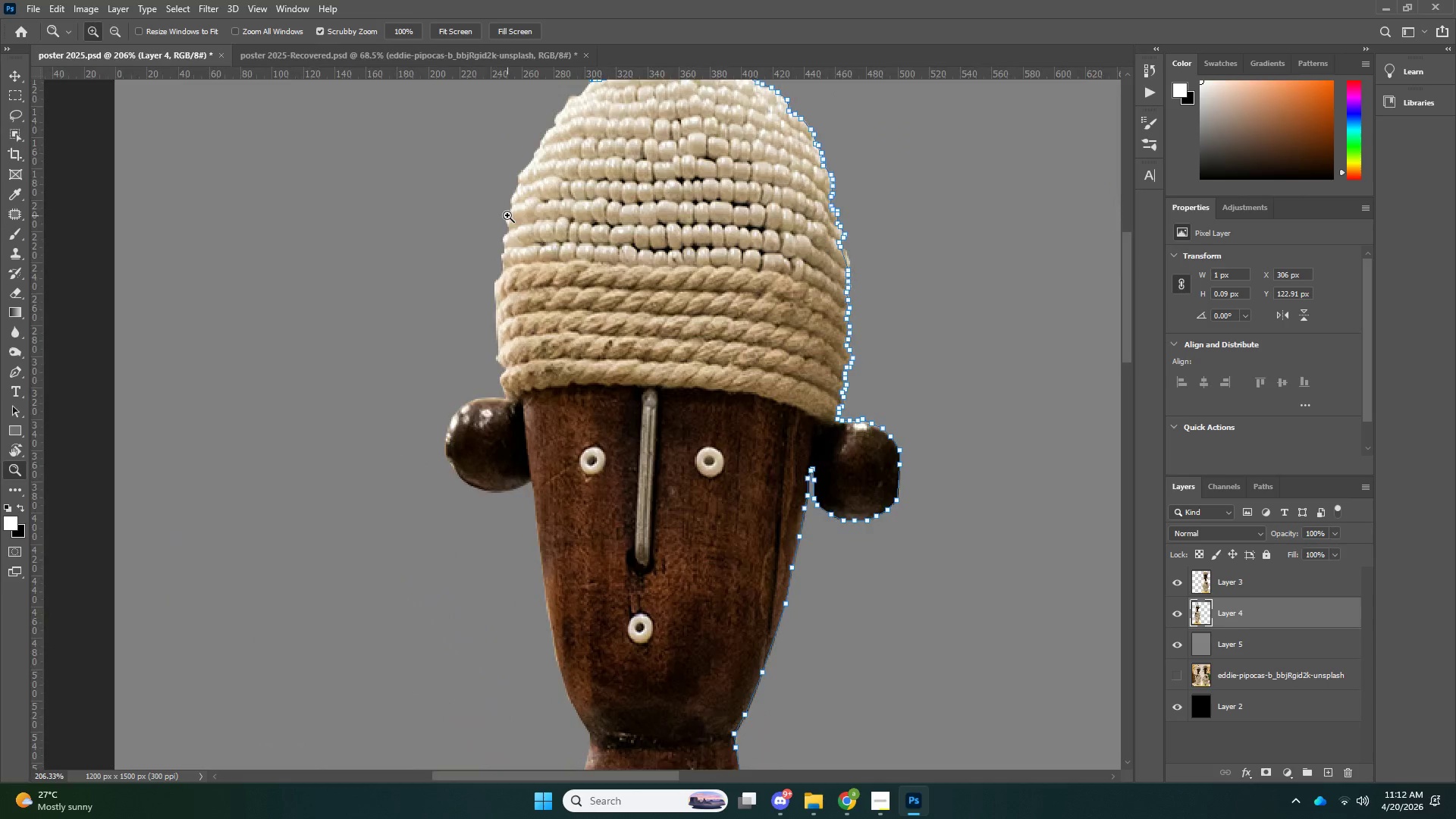 
left_click_drag(start_coordinate=[562, 130], to_coordinate=[612, 144])
 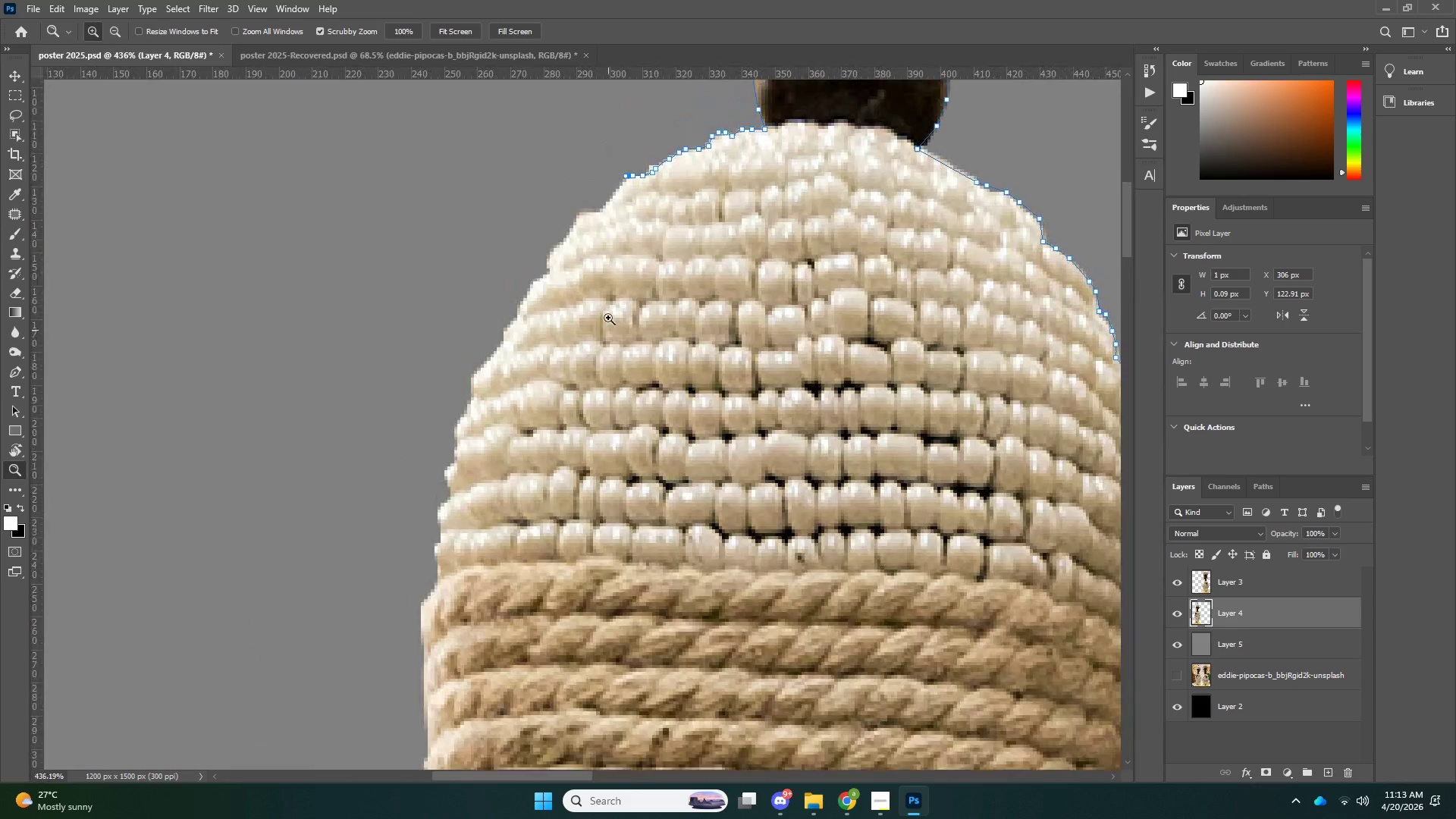 
scroll: coordinate [519, 216], scroll_direction: up, amount: 8.0
 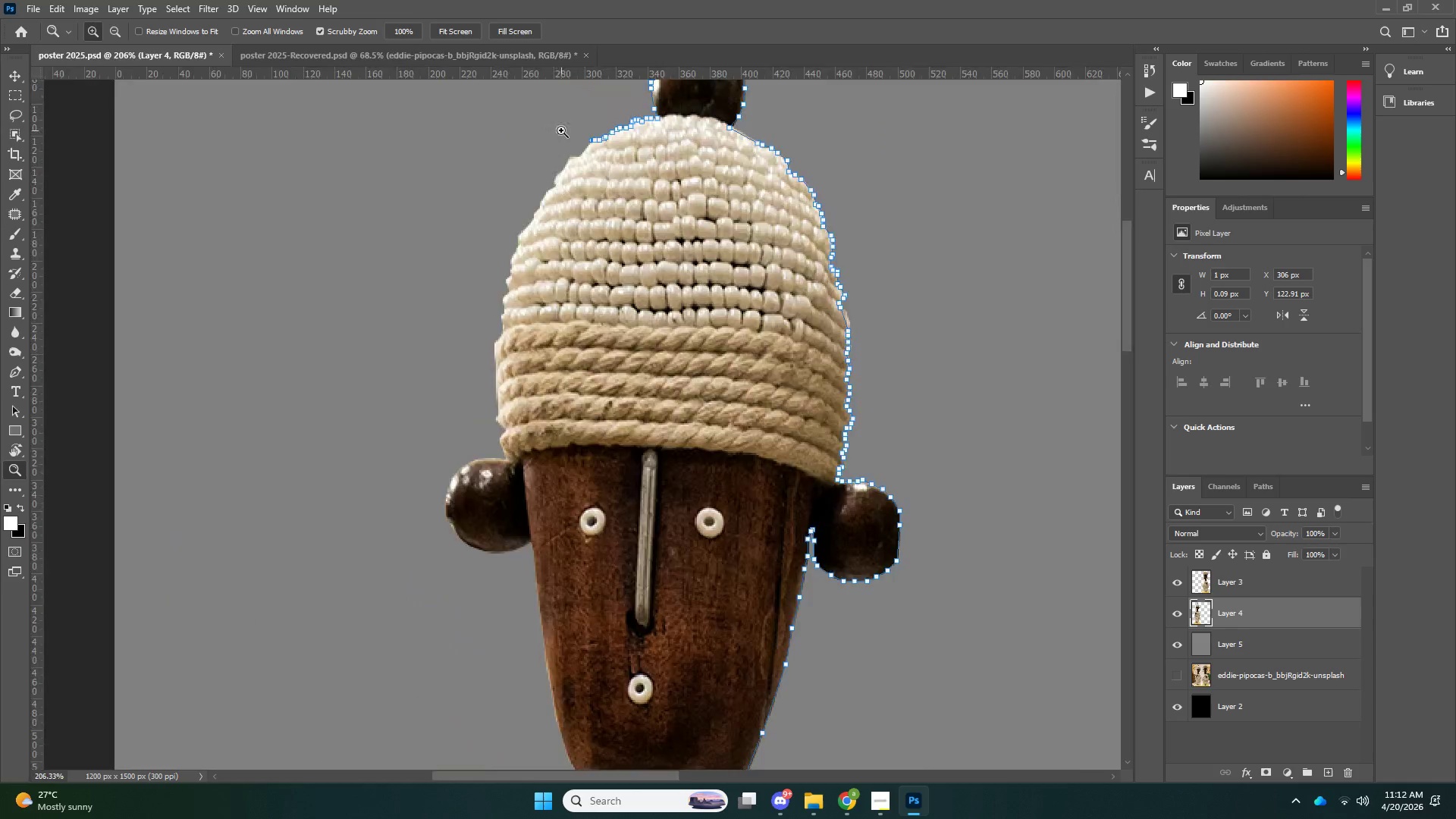 
key(P)
 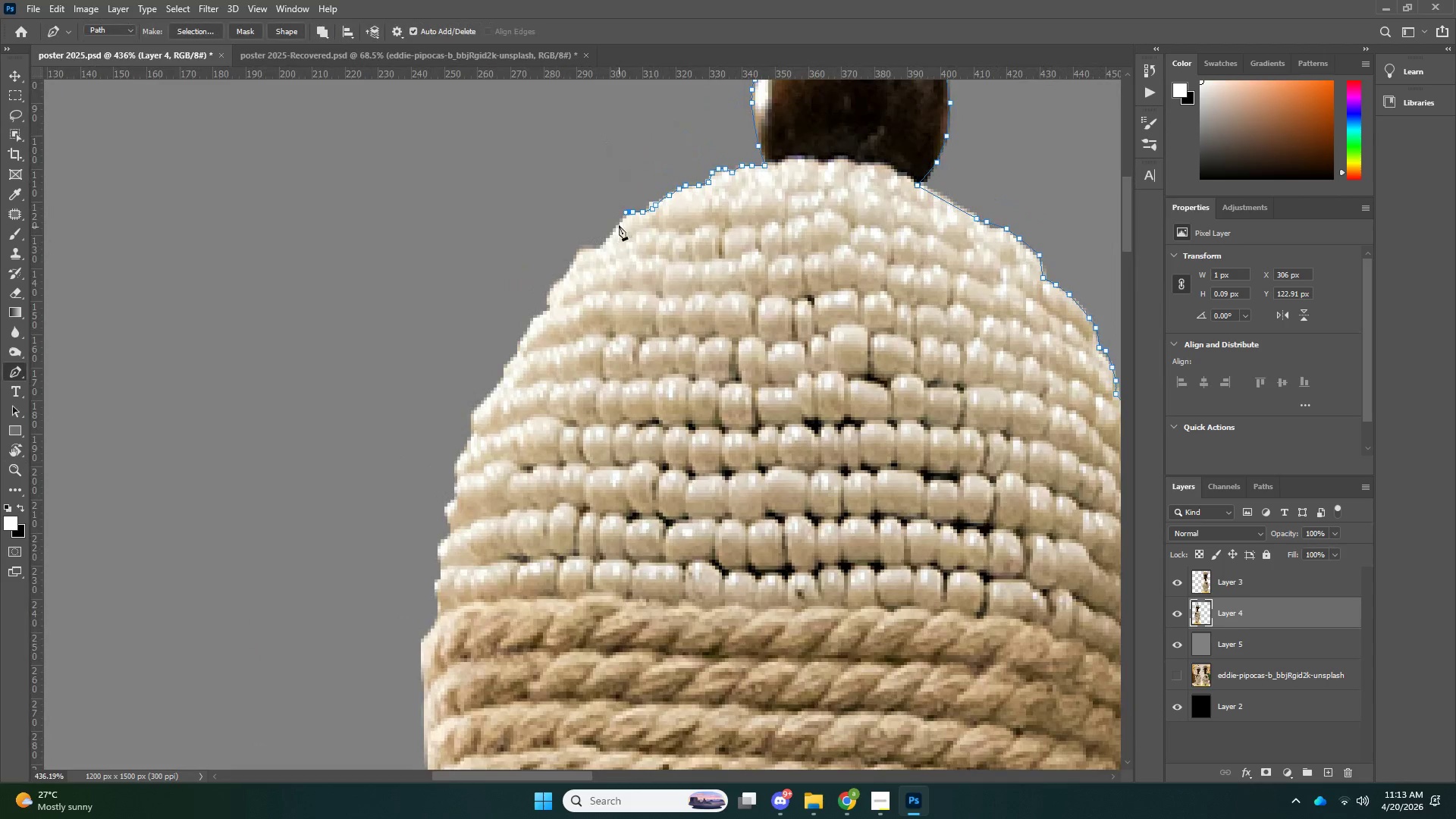 
scroll: coordinate [608, 318], scroll_direction: up, amount: 5.0
 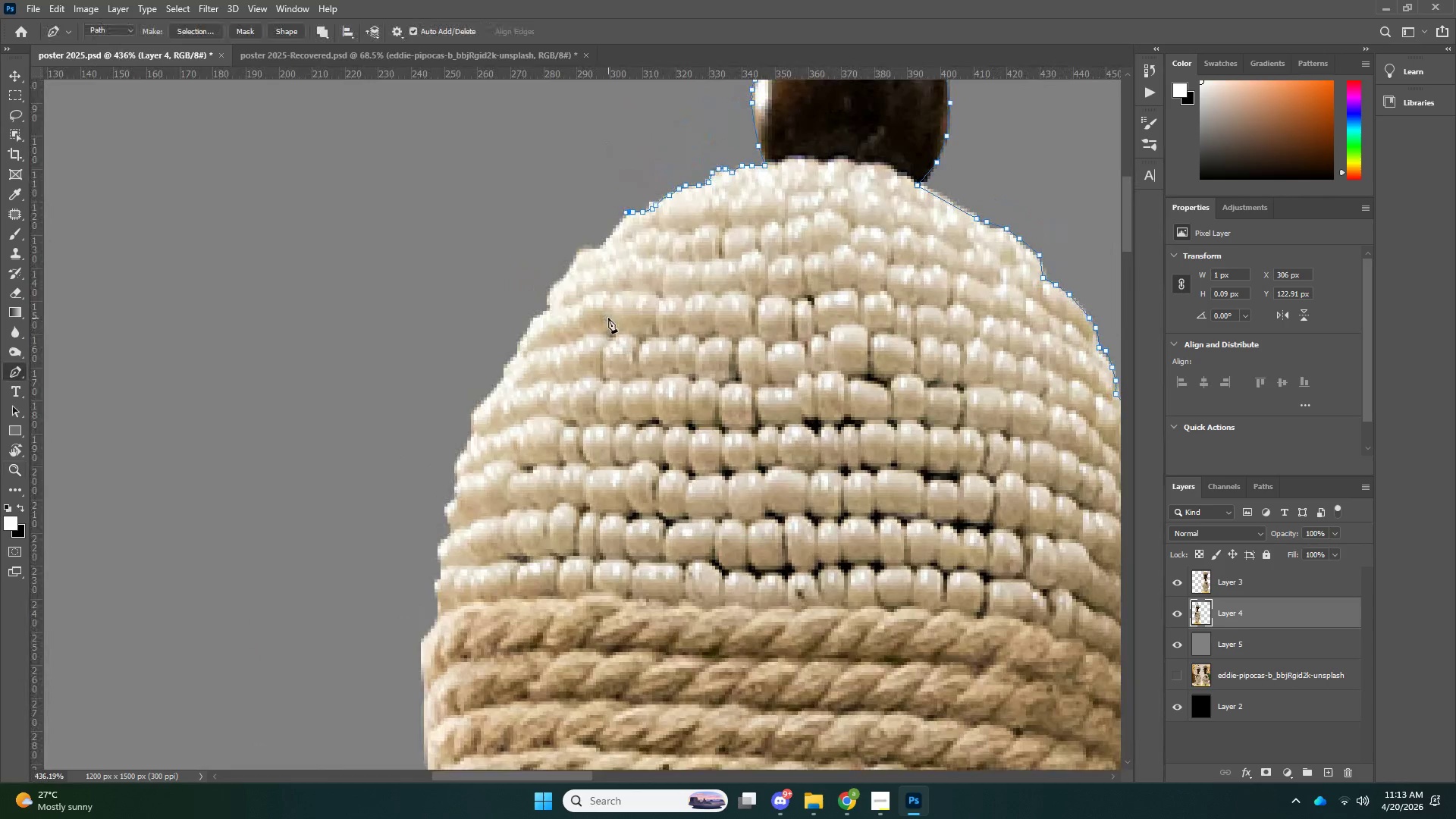 
left_click([619, 225])
 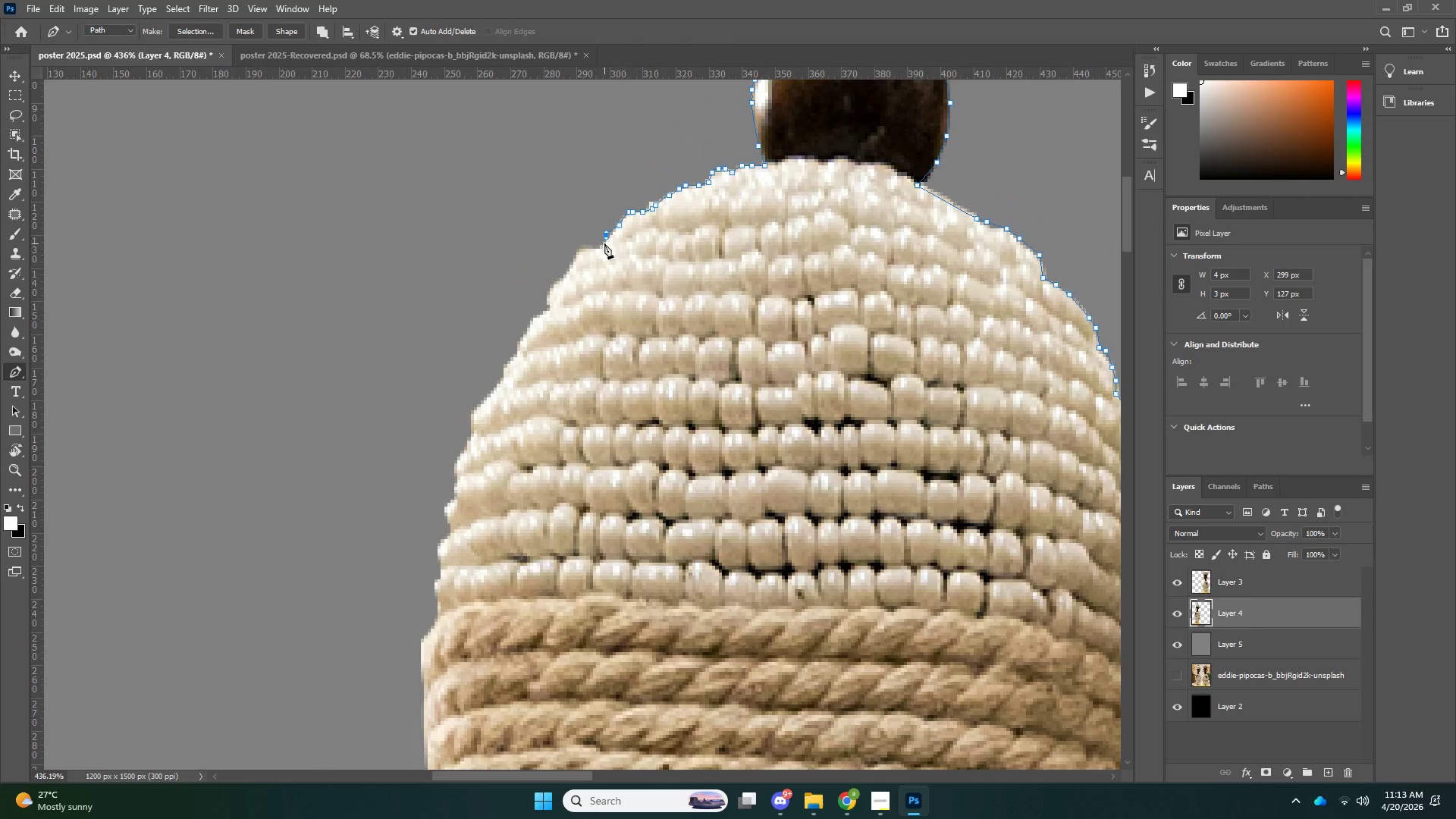 
triple_click([601, 252])
 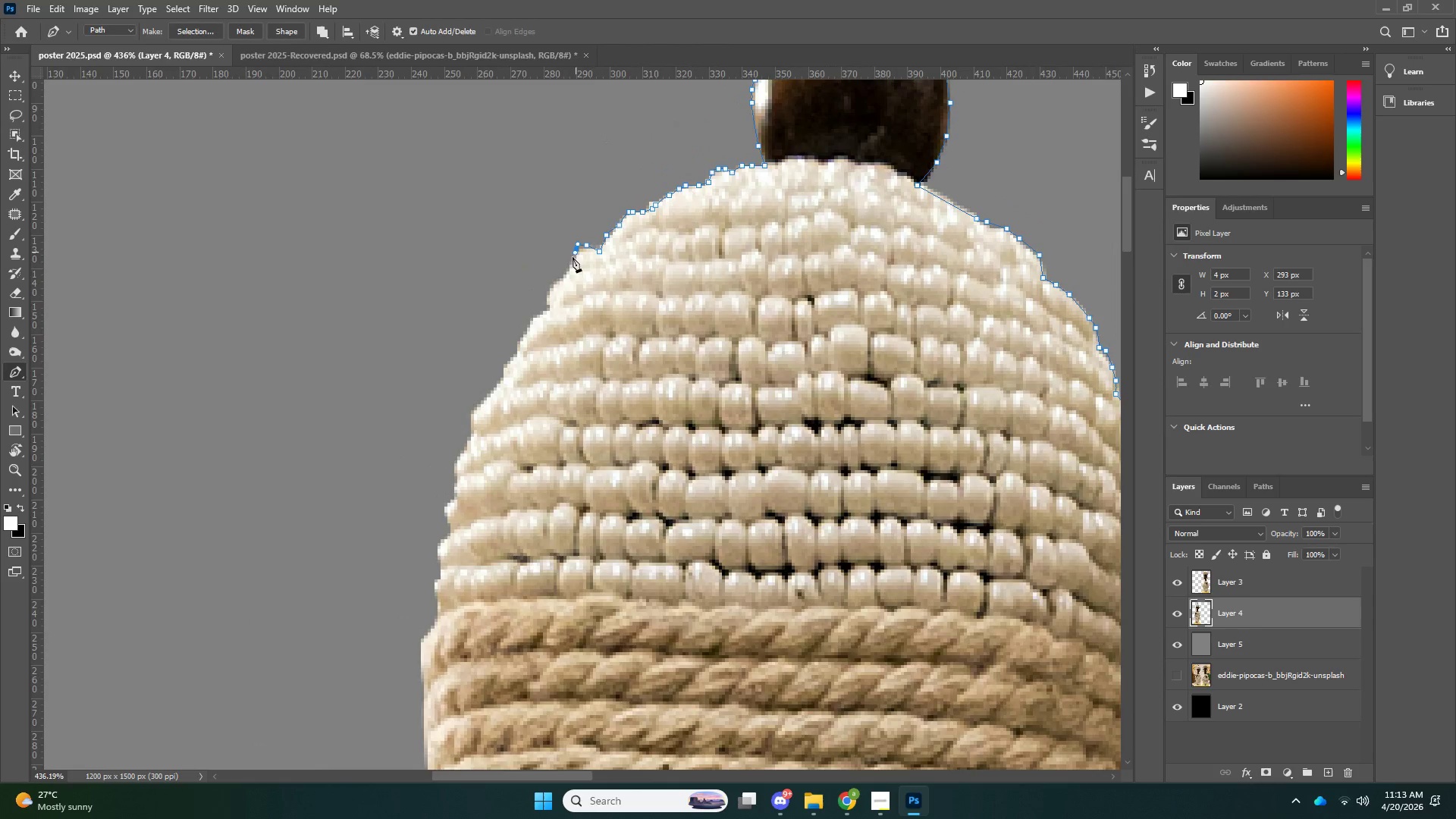 
left_click_drag(start_coordinate=[567, 271], to_coordinate=[565, 277])
 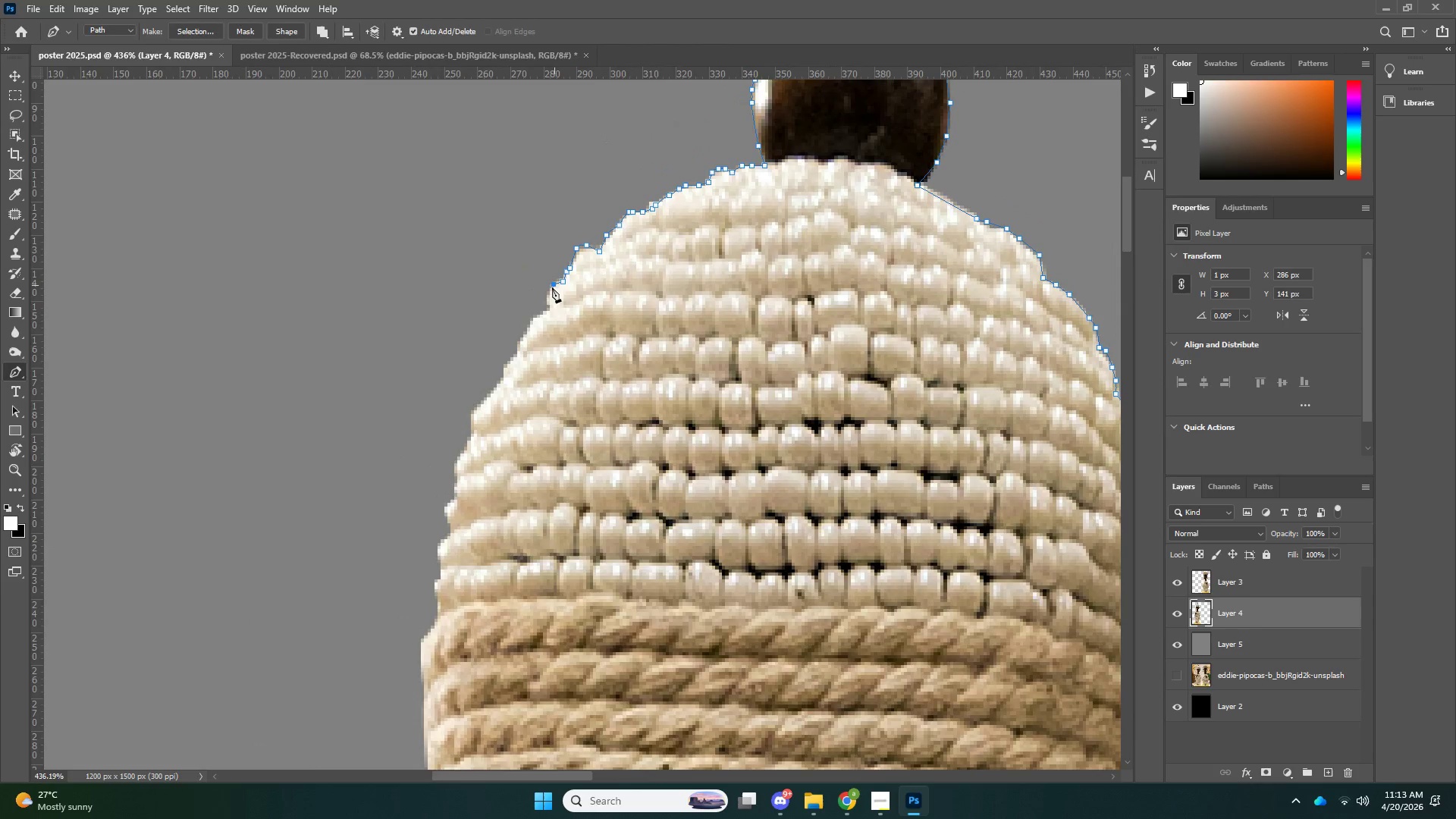 
left_click_drag(start_coordinate=[554, 285], to_coordinate=[549, 290])
 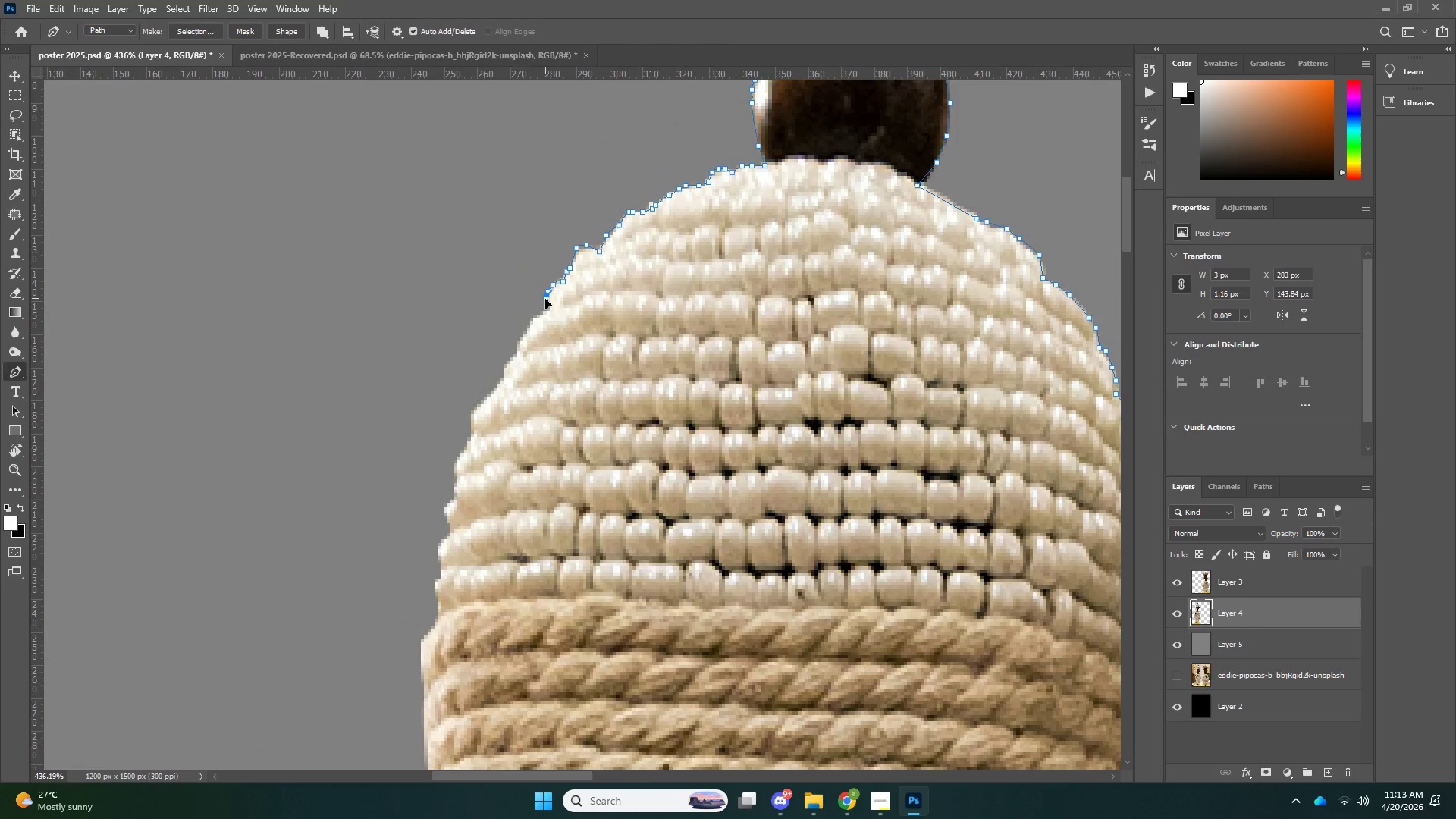 
left_click_drag(start_coordinate=[546, 295], to_coordinate=[545, 300])
 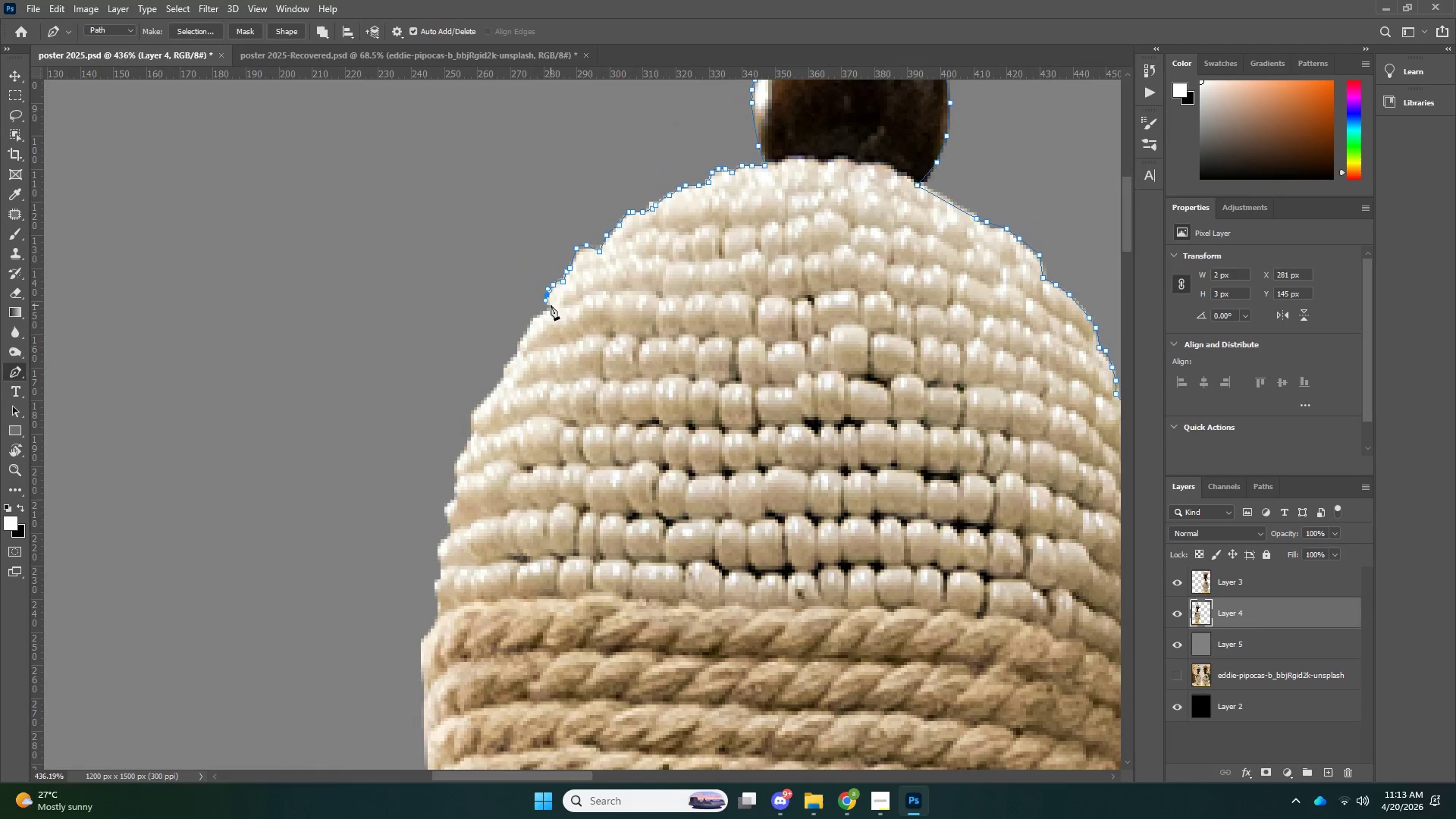 
triple_click([551, 305])
 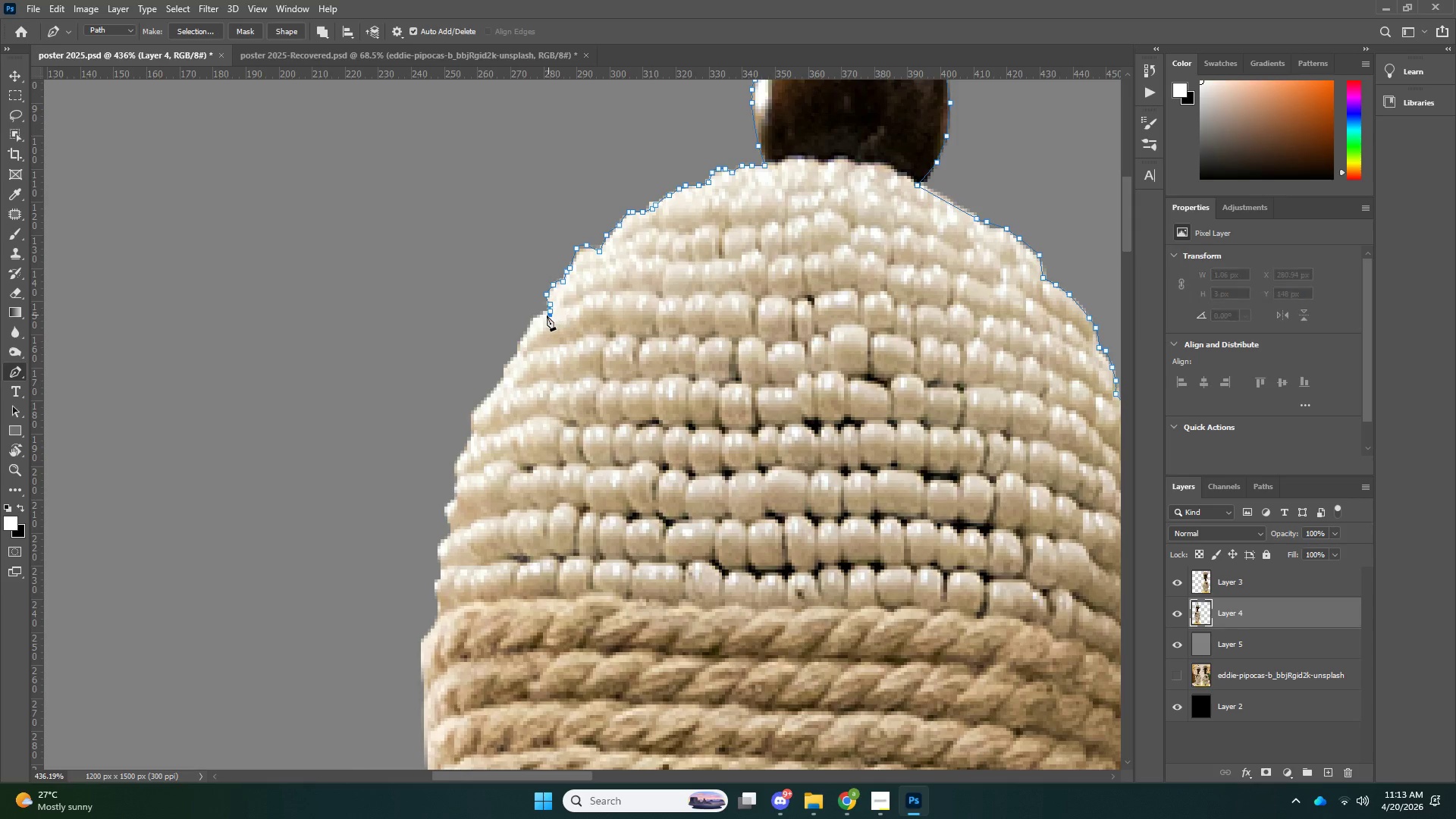 
left_click_drag(start_coordinate=[548, 315], to_coordinate=[543, 316])
 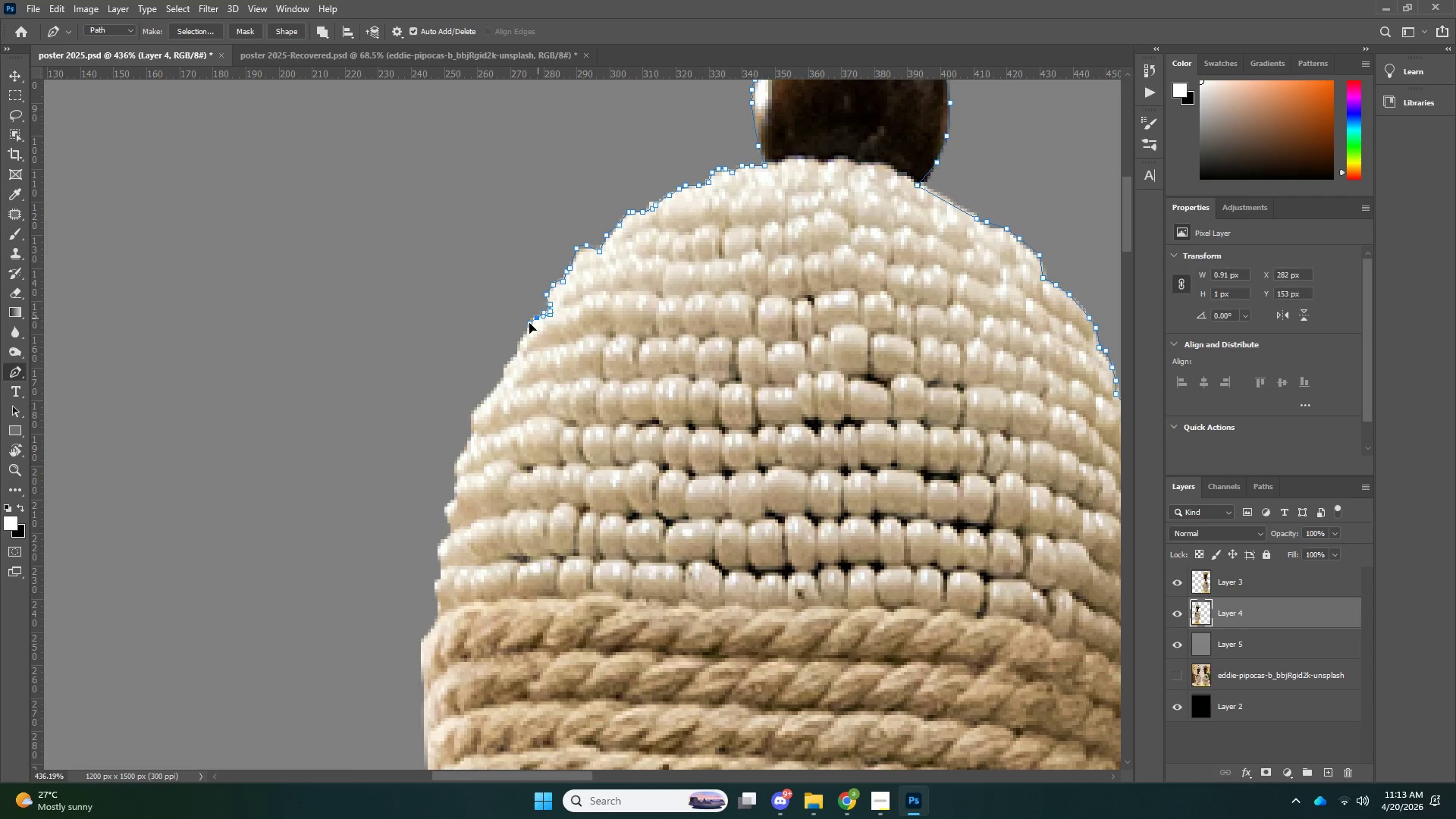 
left_click_drag(start_coordinate=[538, 318], to_coordinate=[529, 323])
 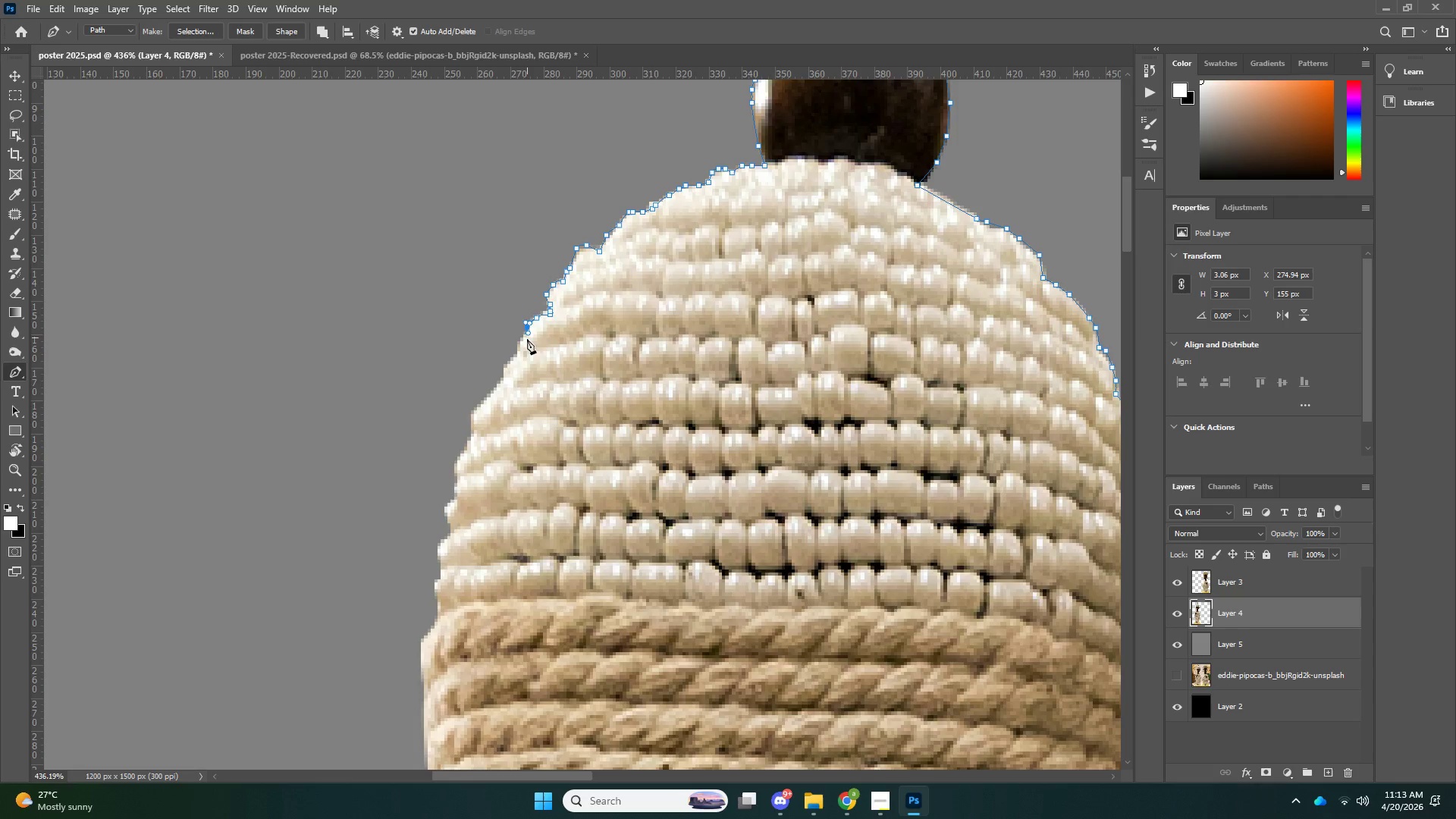 
left_click_drag(start_coordinate=[528, 328], to_coordinate=[528, 333])
 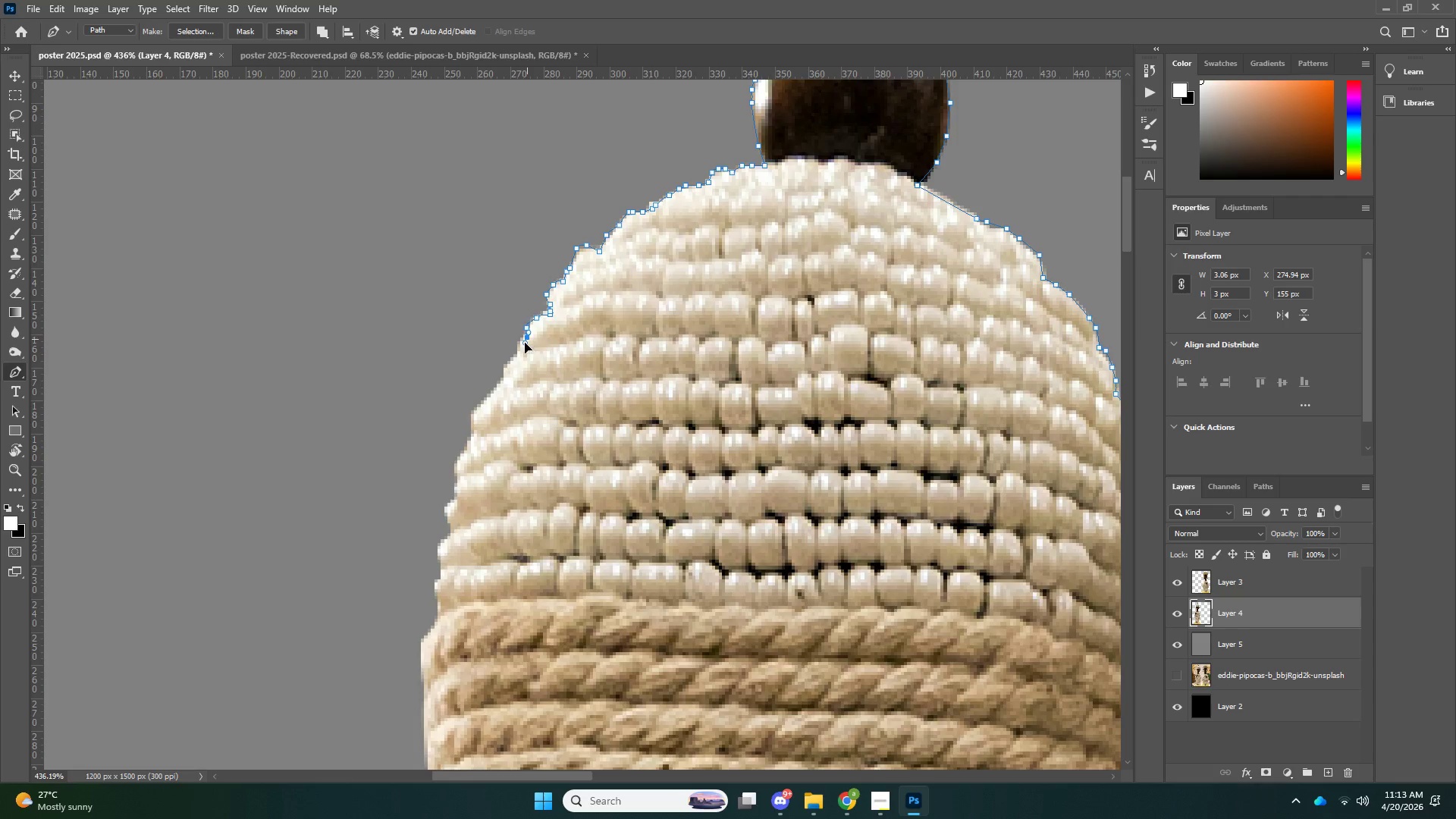 
left_click_drag(start_coordinate=[527, 339], to_coordinate=[525, 343])
 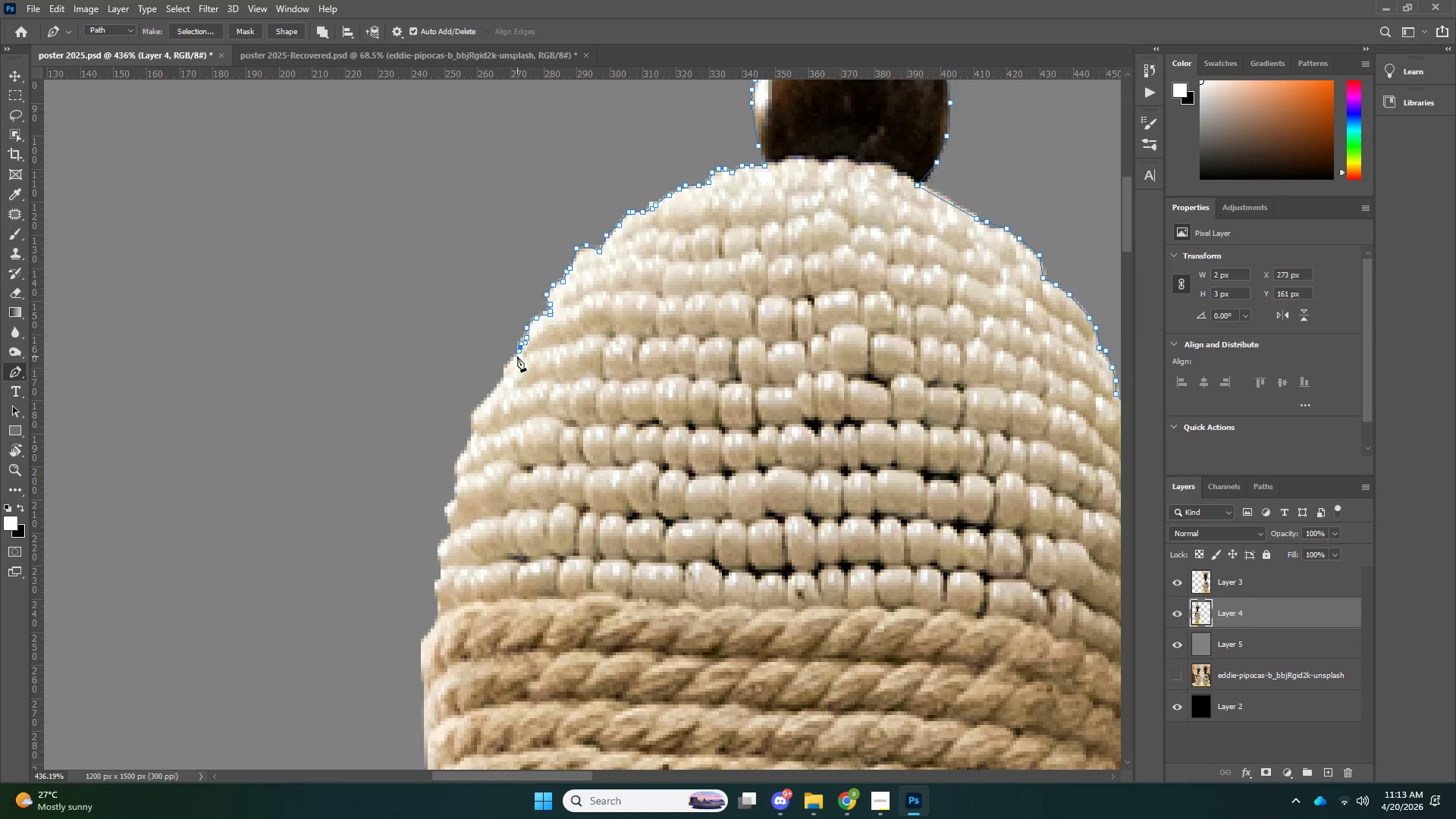 
left_click_drag(start_coordinate=[516, 357], to_coordinate=[515, 361])
 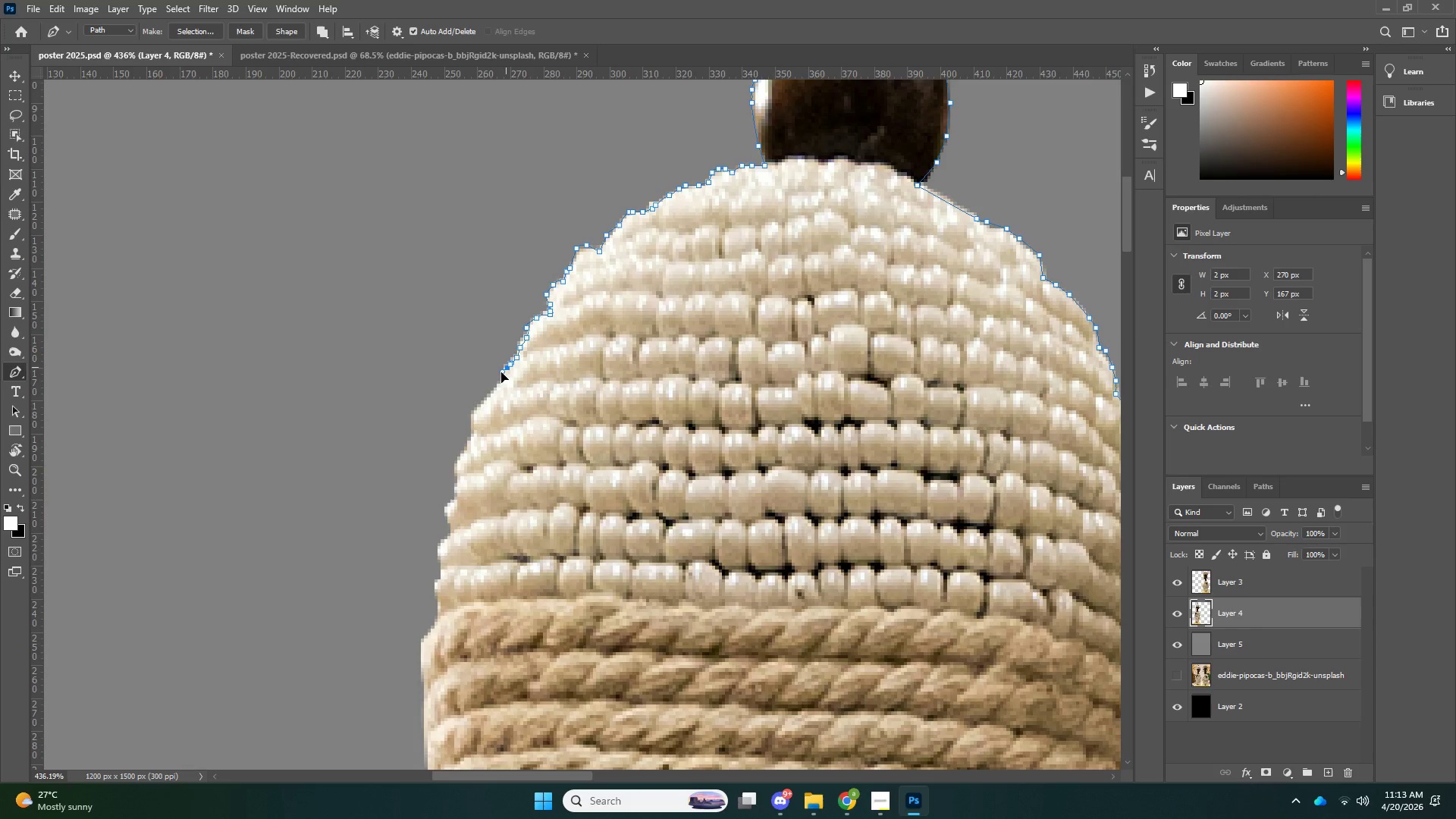 
left_click_drag(start_coordinate=[507, 367], to_coordinate=[501, 372])
 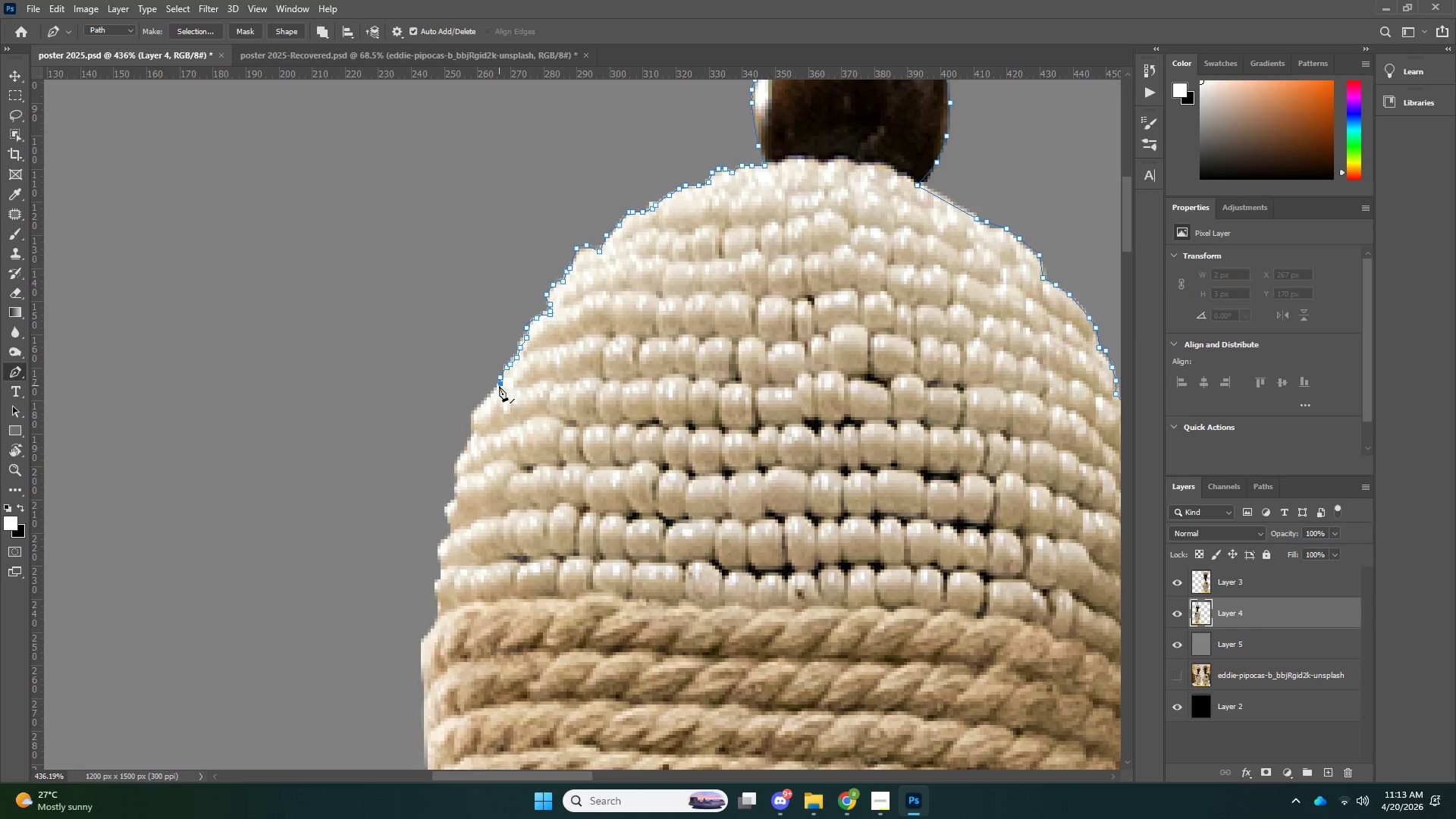 
left_click_drag(start_coordinate=[499, 388], to_coordinate=[494, 394])
 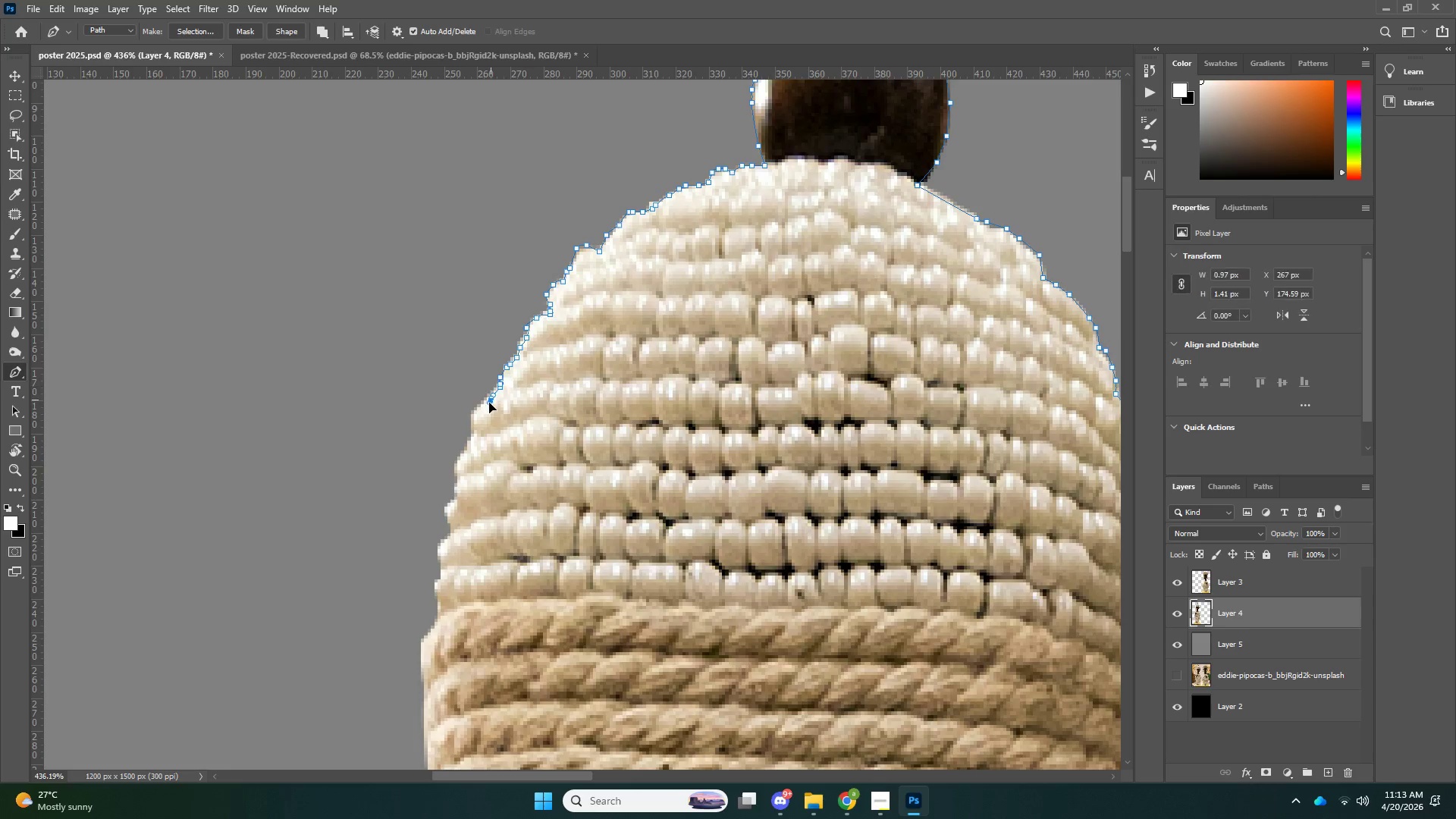 
left_click_drag(start_coordinate=[491, 400], to_coordinate=[488, 403])
 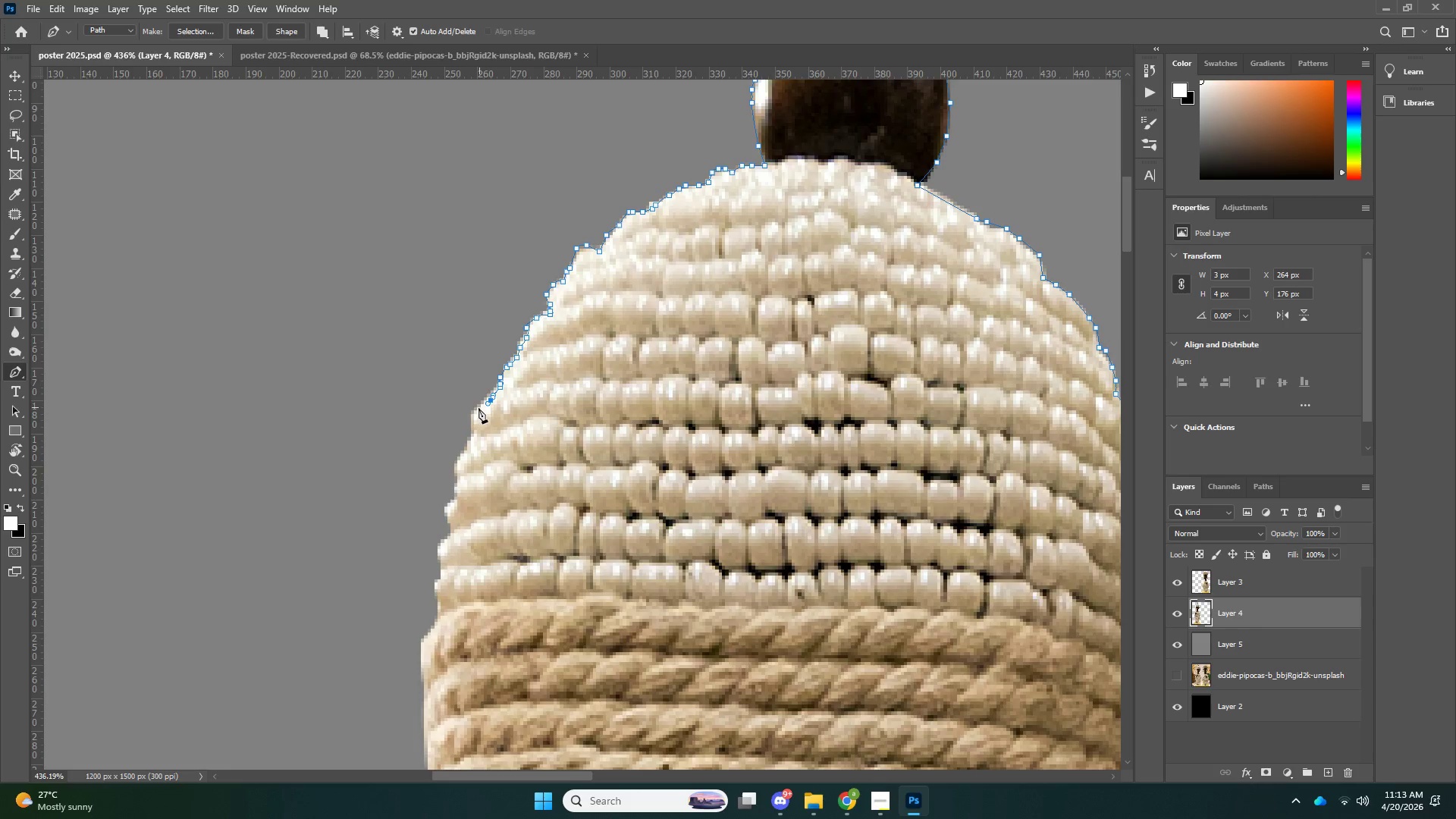 
left_click_drag(start_coordinate=[478, 408], to_coordinate=[474, 410])
 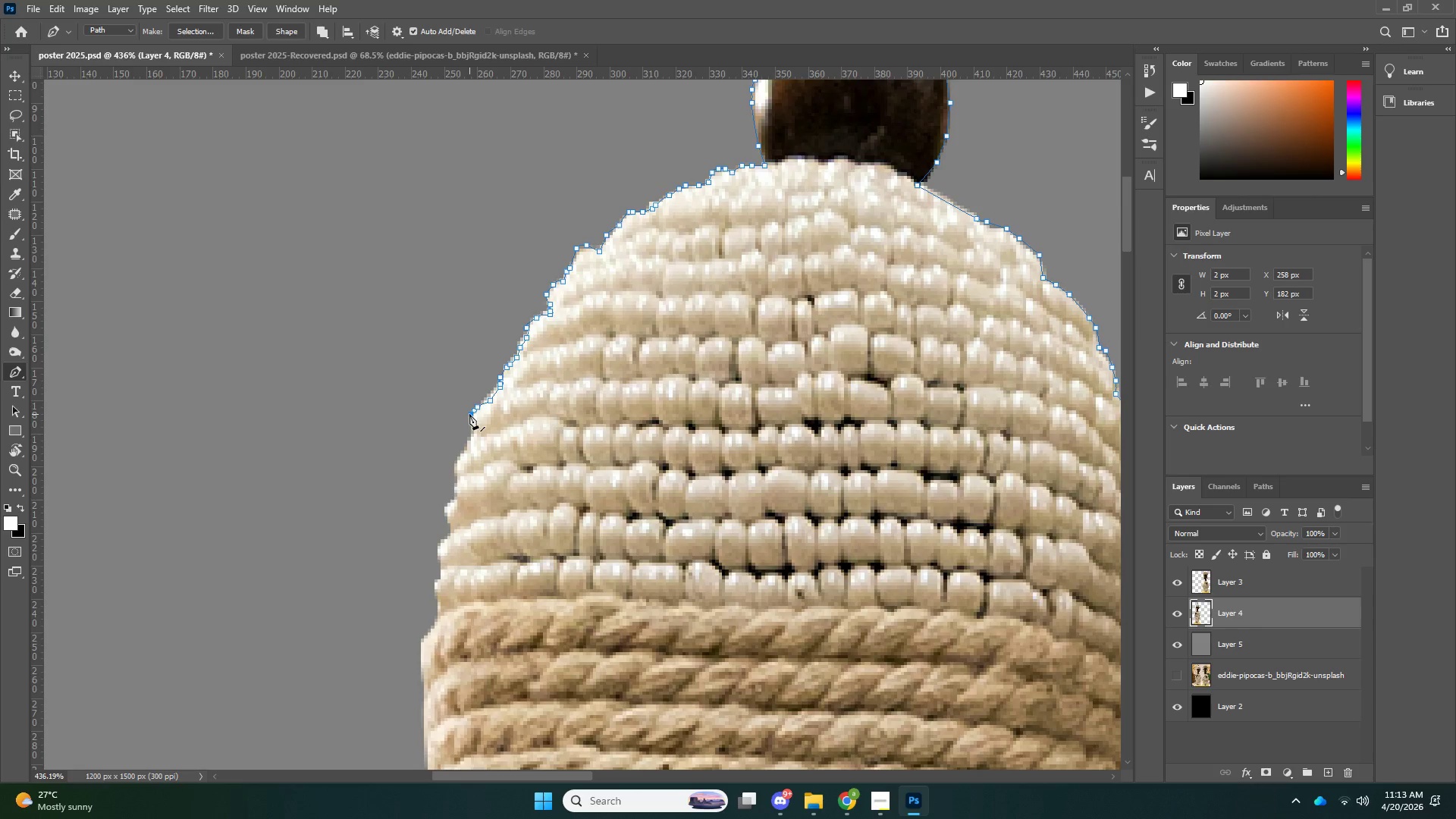 
scroll: coordinate [469, 414], scroll_direction: down, amount: 1.0
 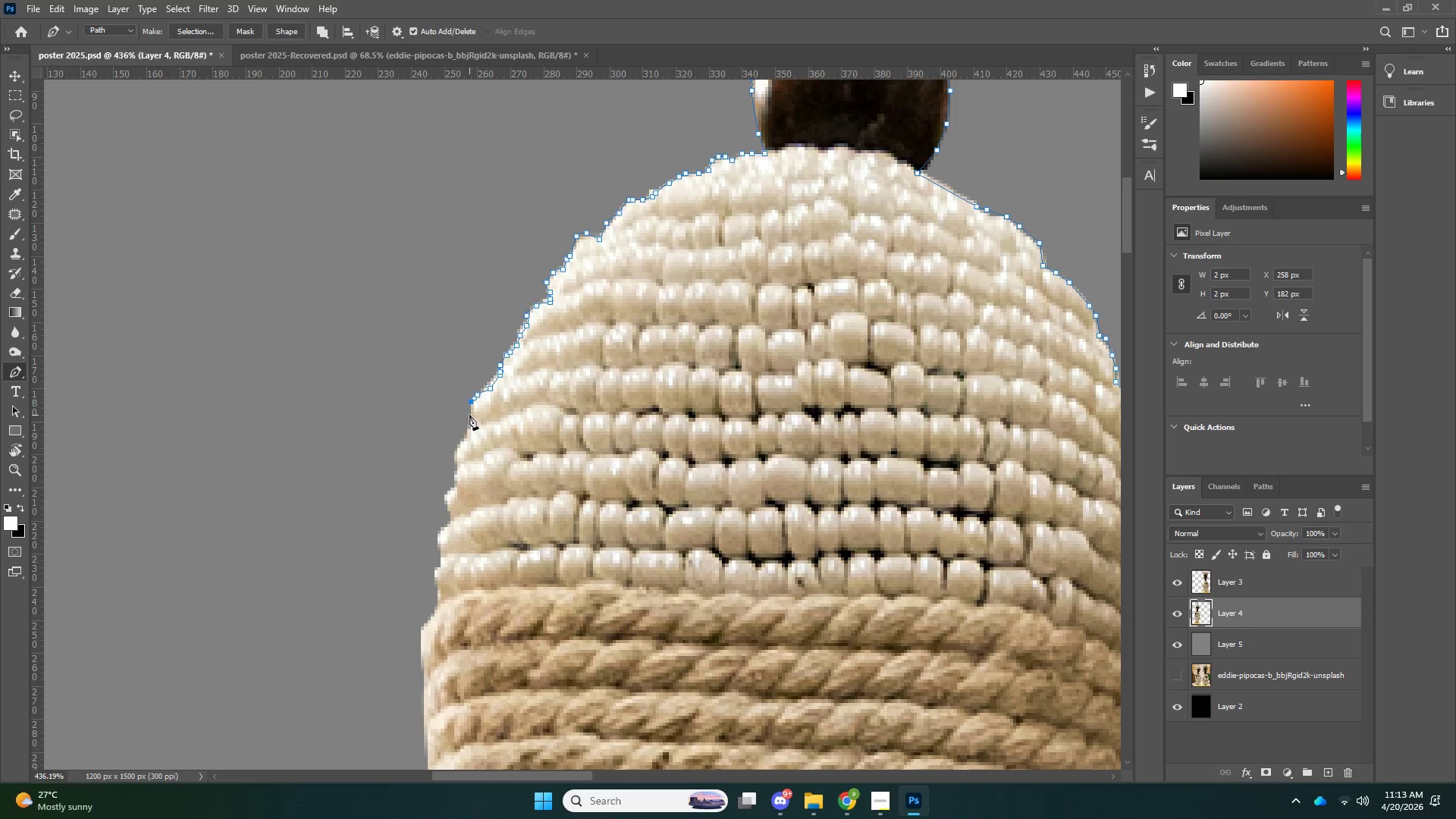 
left_click_drag(start_coordinate=[470, 421], to_coordinate=[472, 425])
 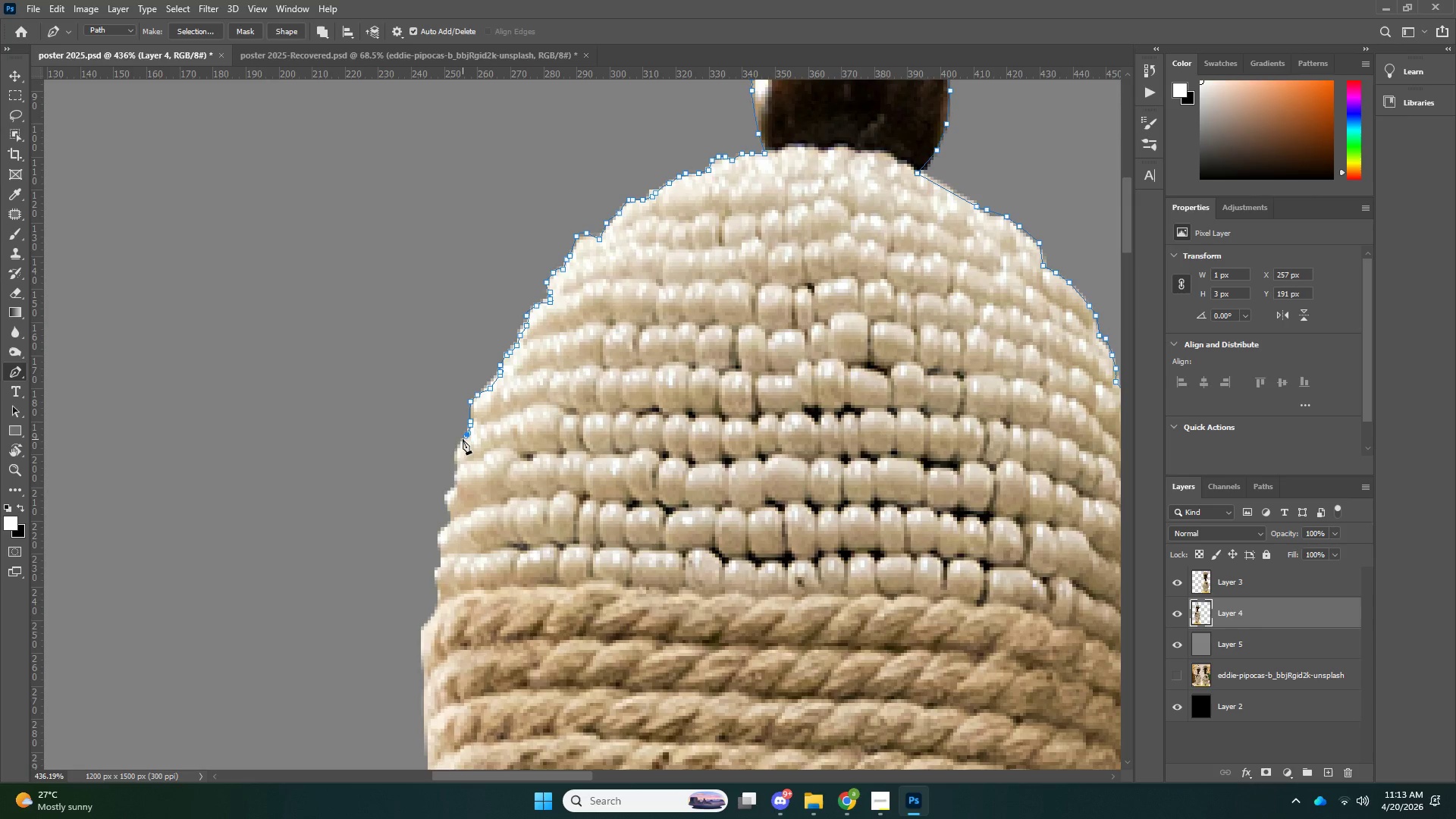 
left_click_drag(start_coordinate=[462, 441], to_coordinate=[456, 452])
 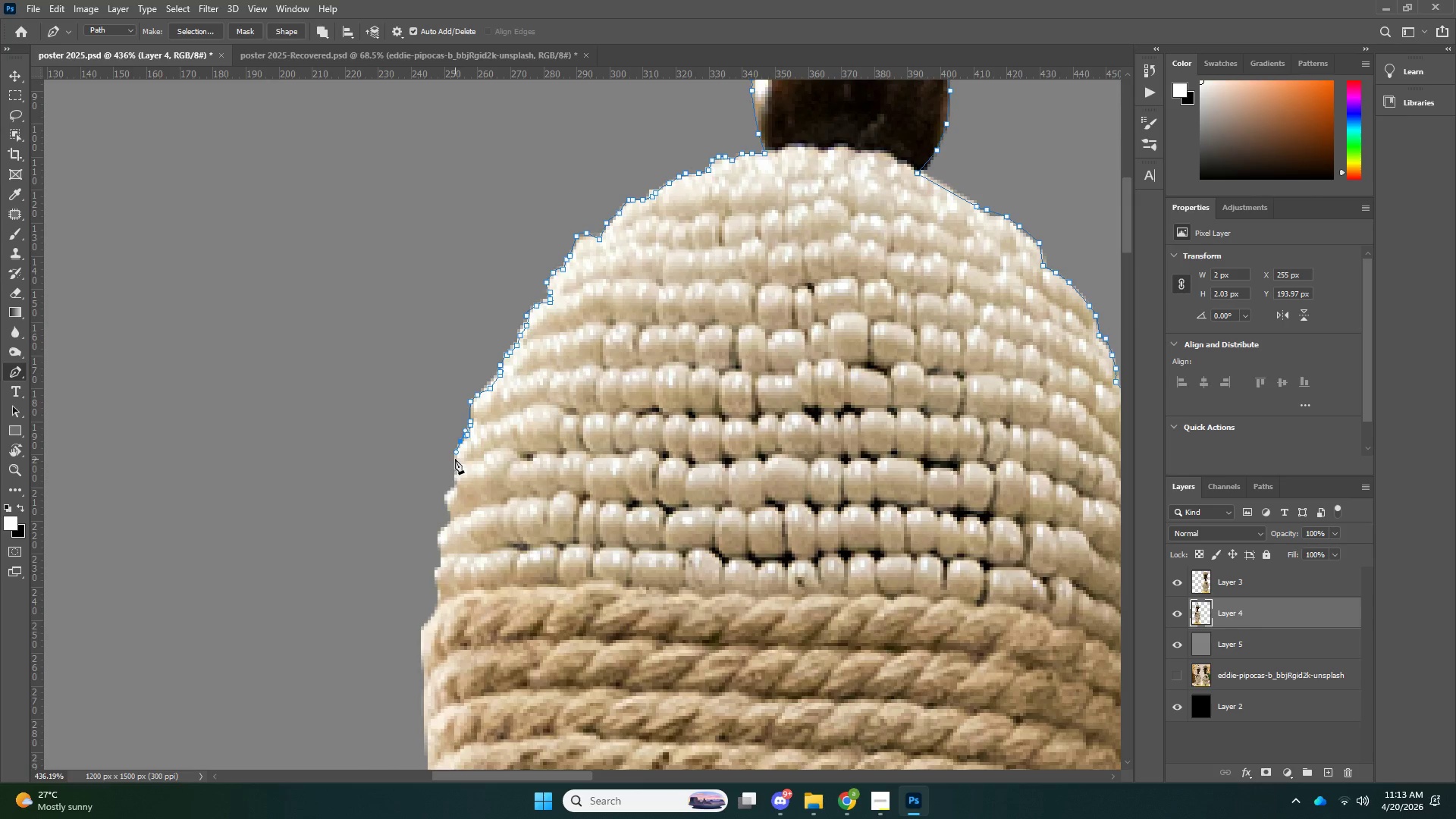 
left_click_drag(start_coordinate=[455, 459], to_coordinate=[456, 466])
 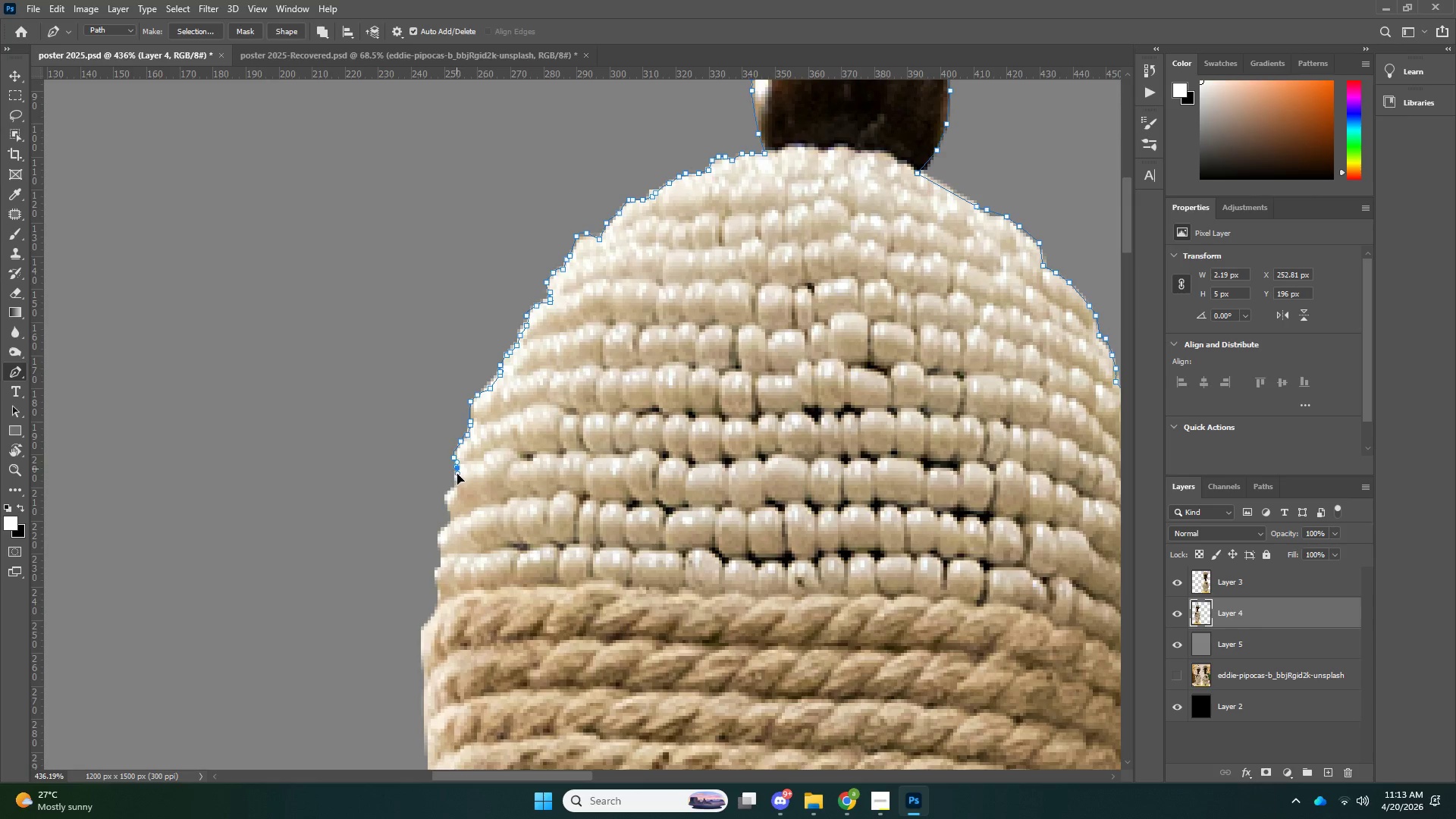 
left_click_drag(start_coordinate=[457, 469], to_coordinate=[458, 475])
 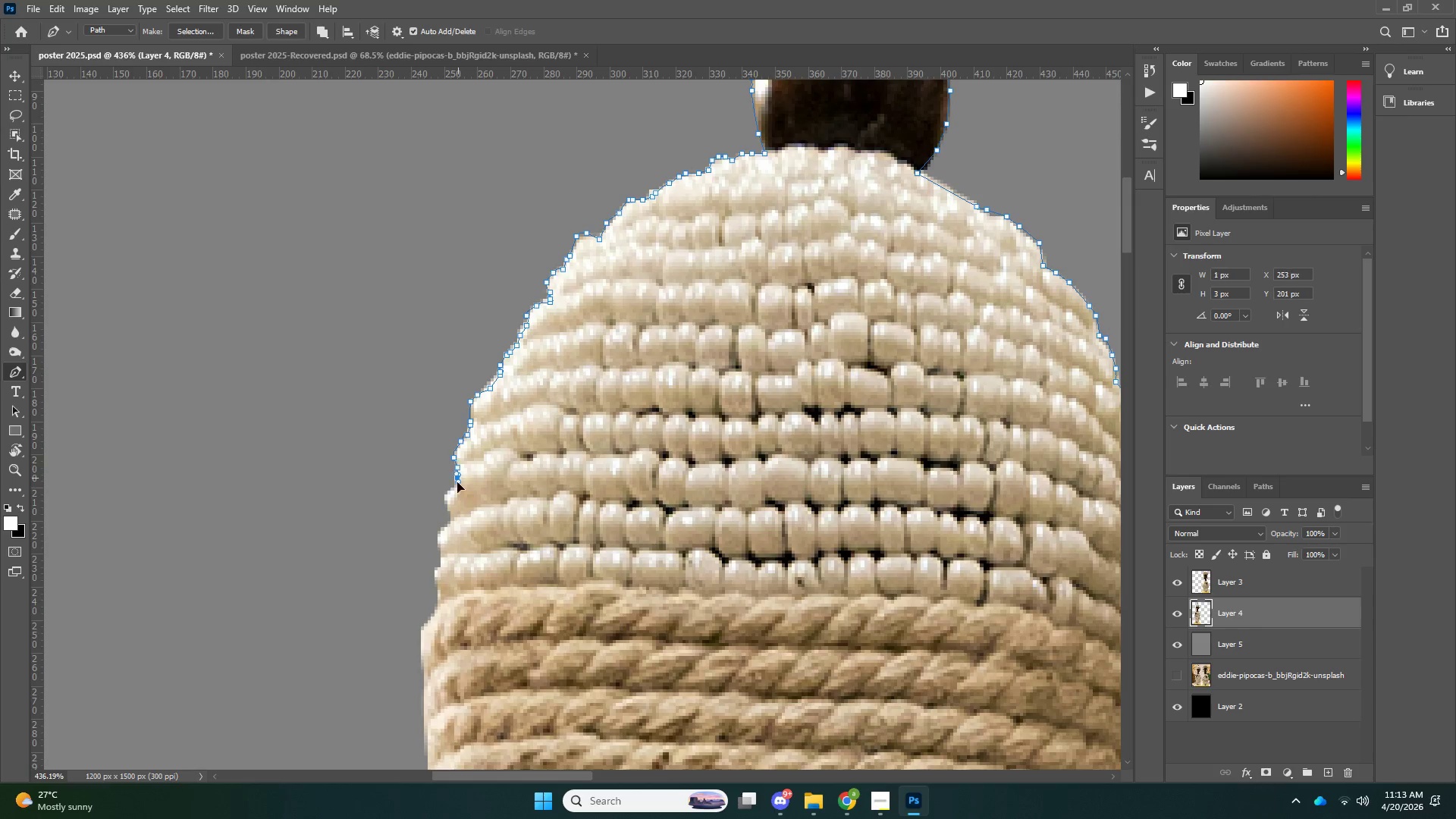 
left_click_drag(start_coordinate=[458, 478], to_coordinate=[457, 482])
 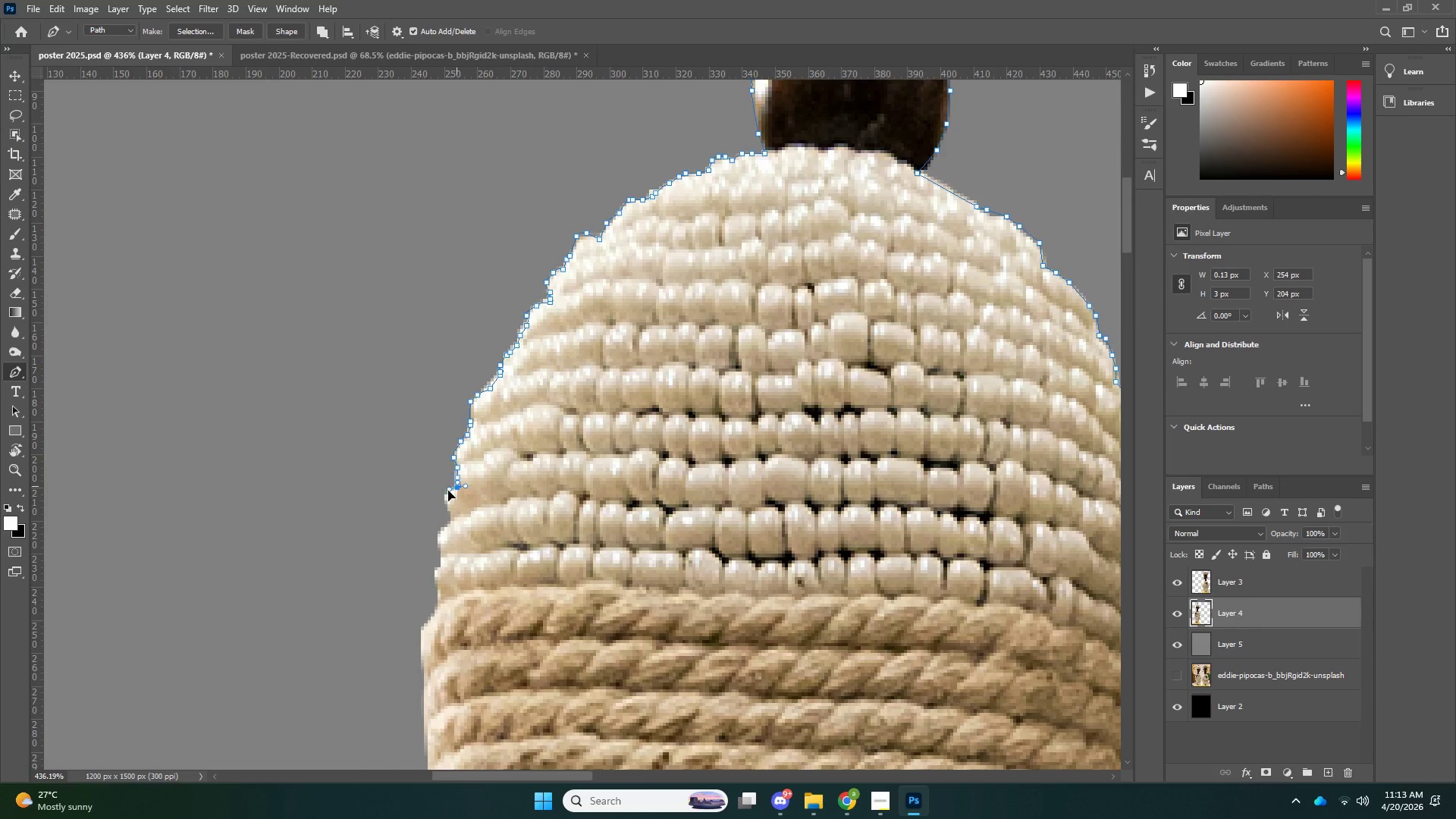 
left_click_drag(start_coordinate=[457, 486], to_coordinate=[444, 500])
 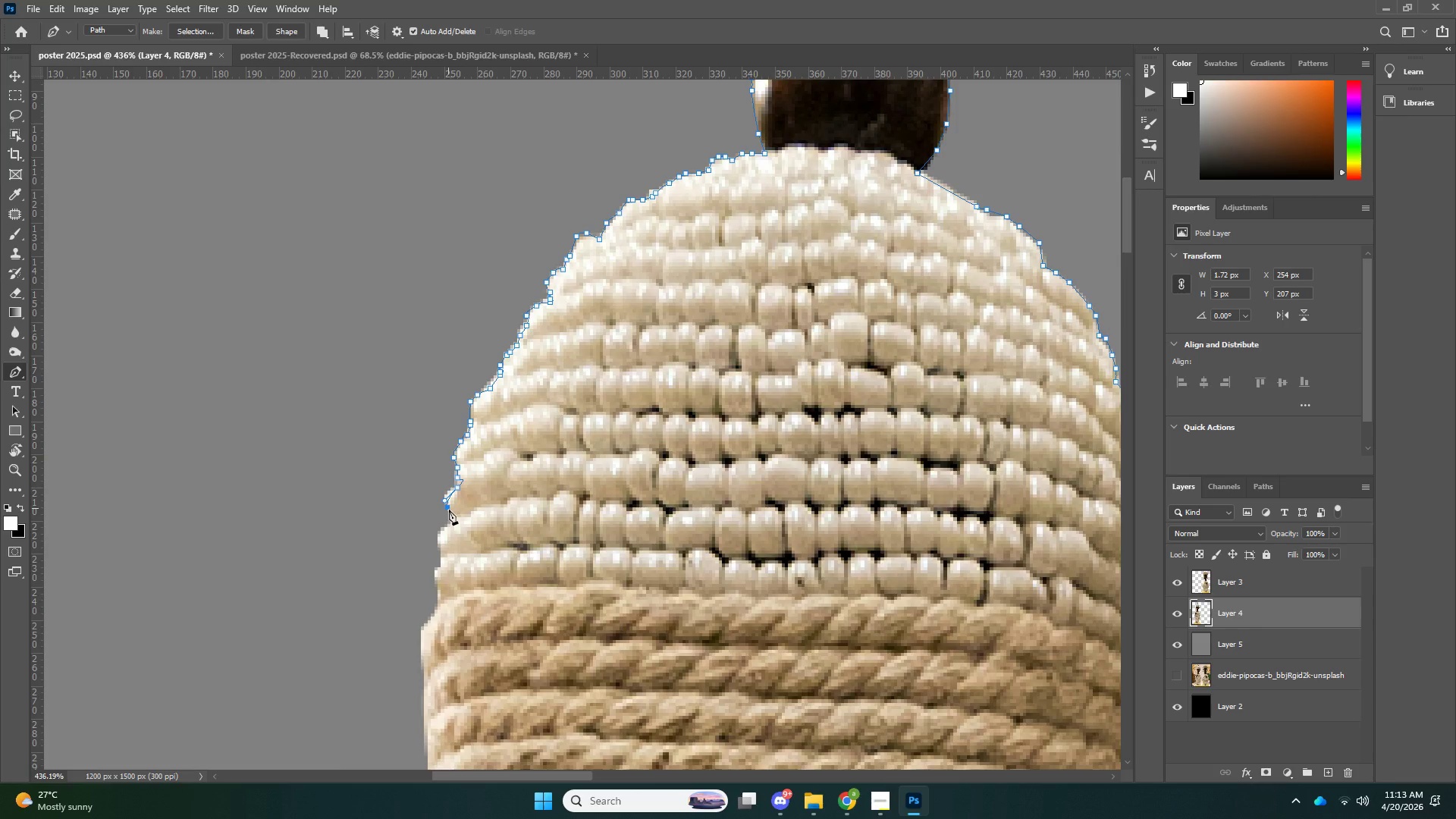 
left_click_drag(start_coordinate=[447, 507], to_coordinate=[450, 511])
 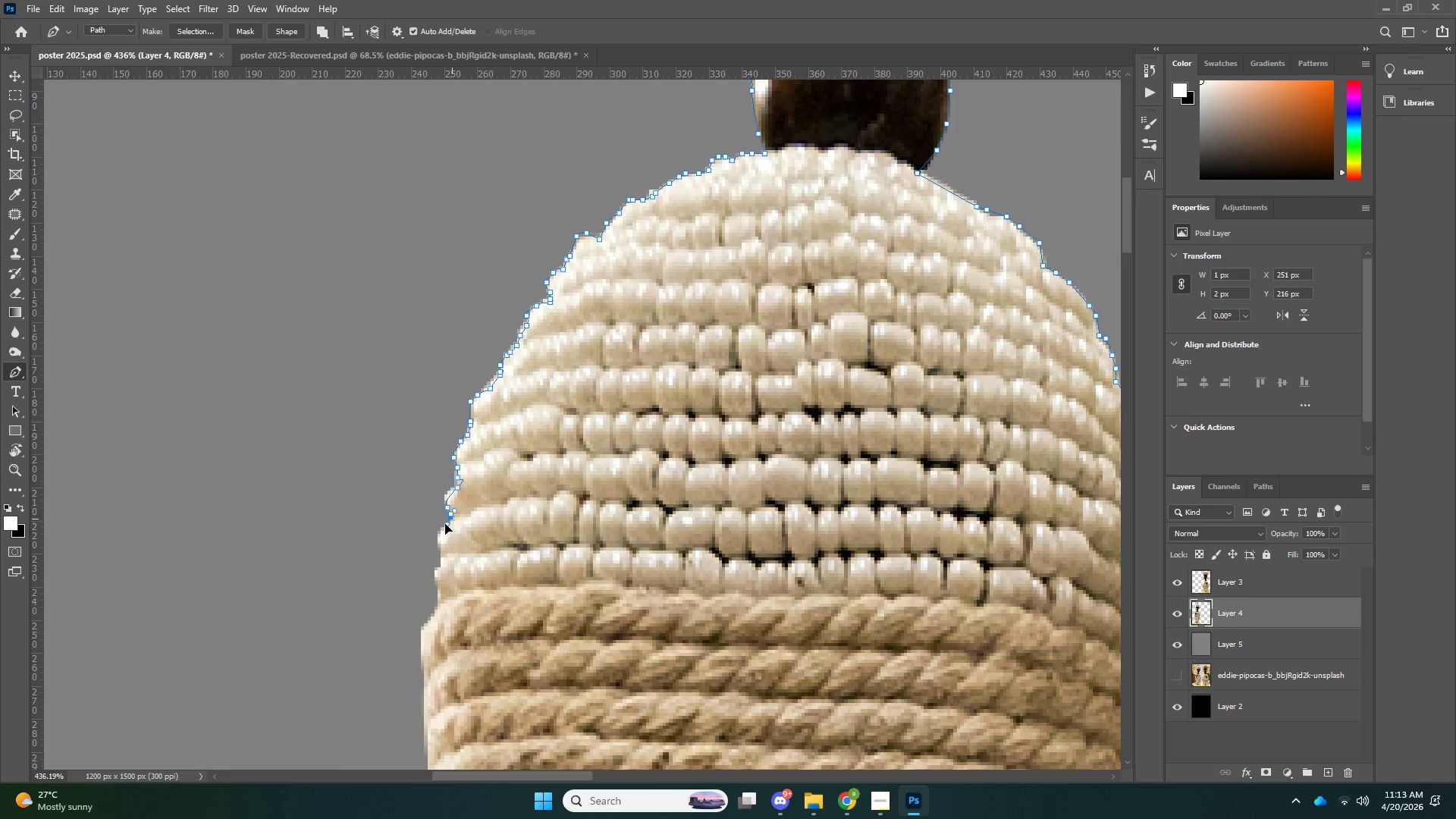 
left_click_drag(start_coordinate=[452, 519], to_coordinate=[443, 526])
 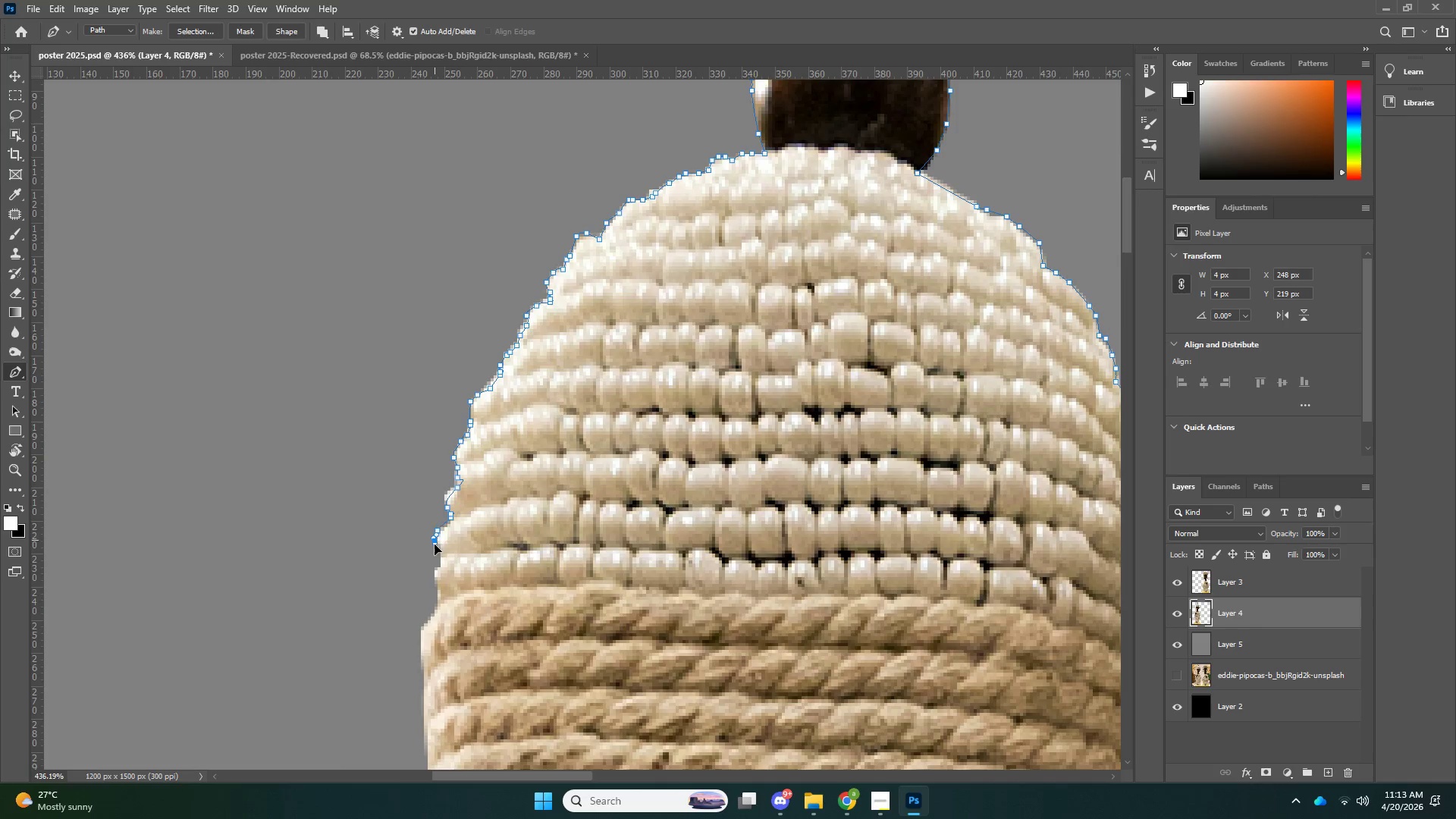 
left_click_drag(start_coordinate=[435, 540], to_coordinate=[435, 544])
 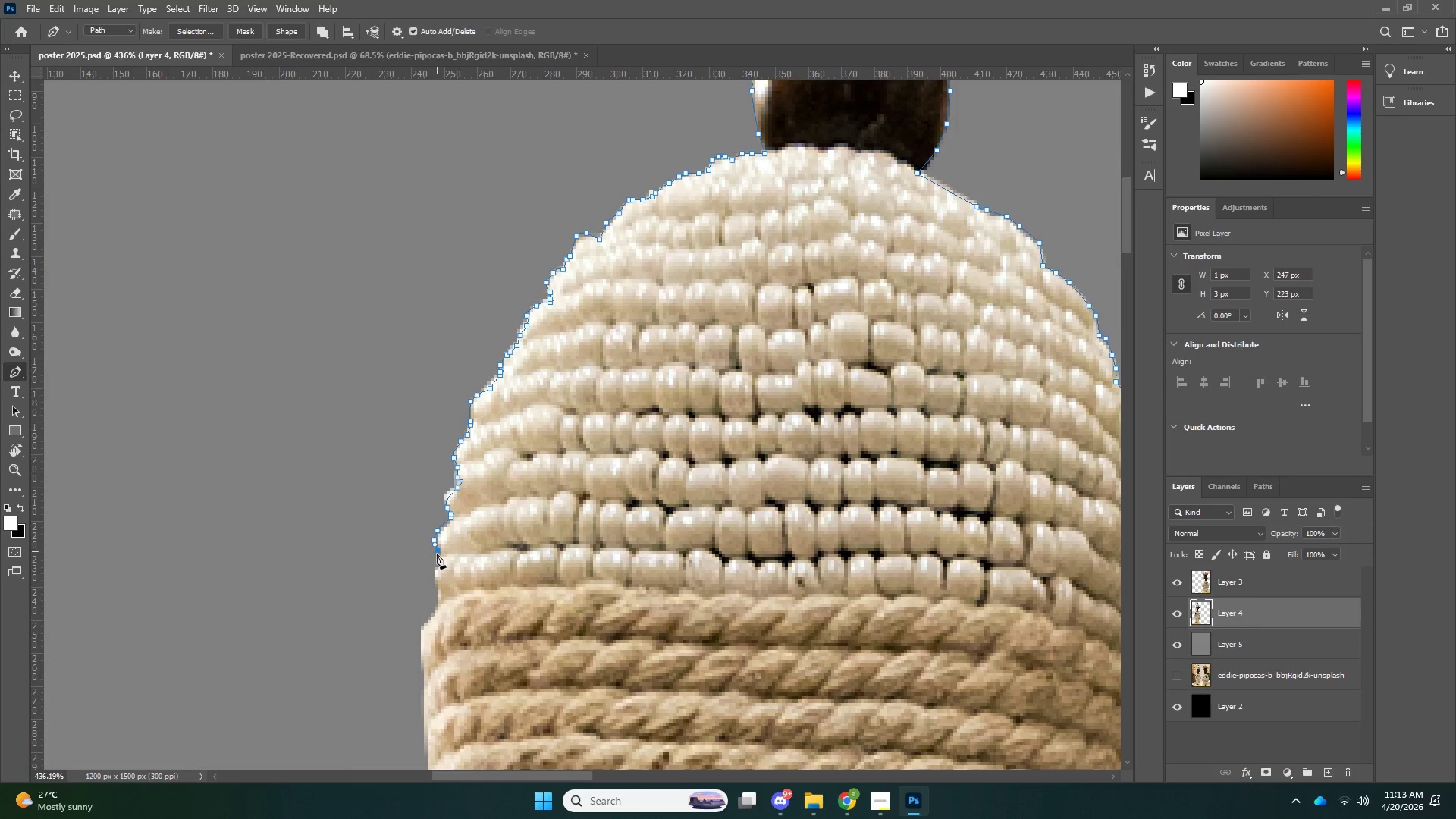 
left_click_drag(start_coordinate=[437, 551], to_coordinate=[438, 557])
 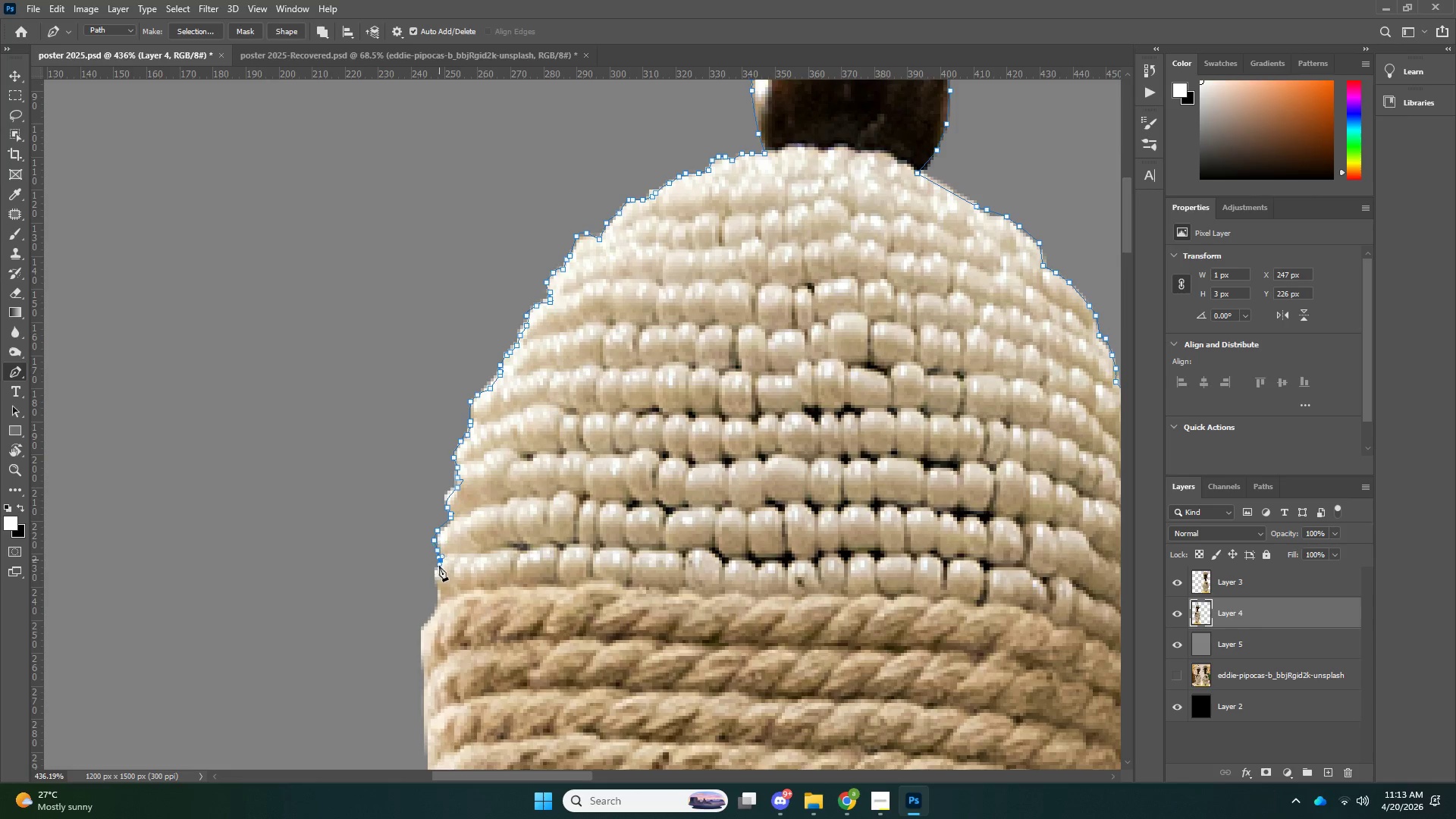 
left_click_drag(start_coordinate=[439, 560], to_coordinate=[439, 564])
 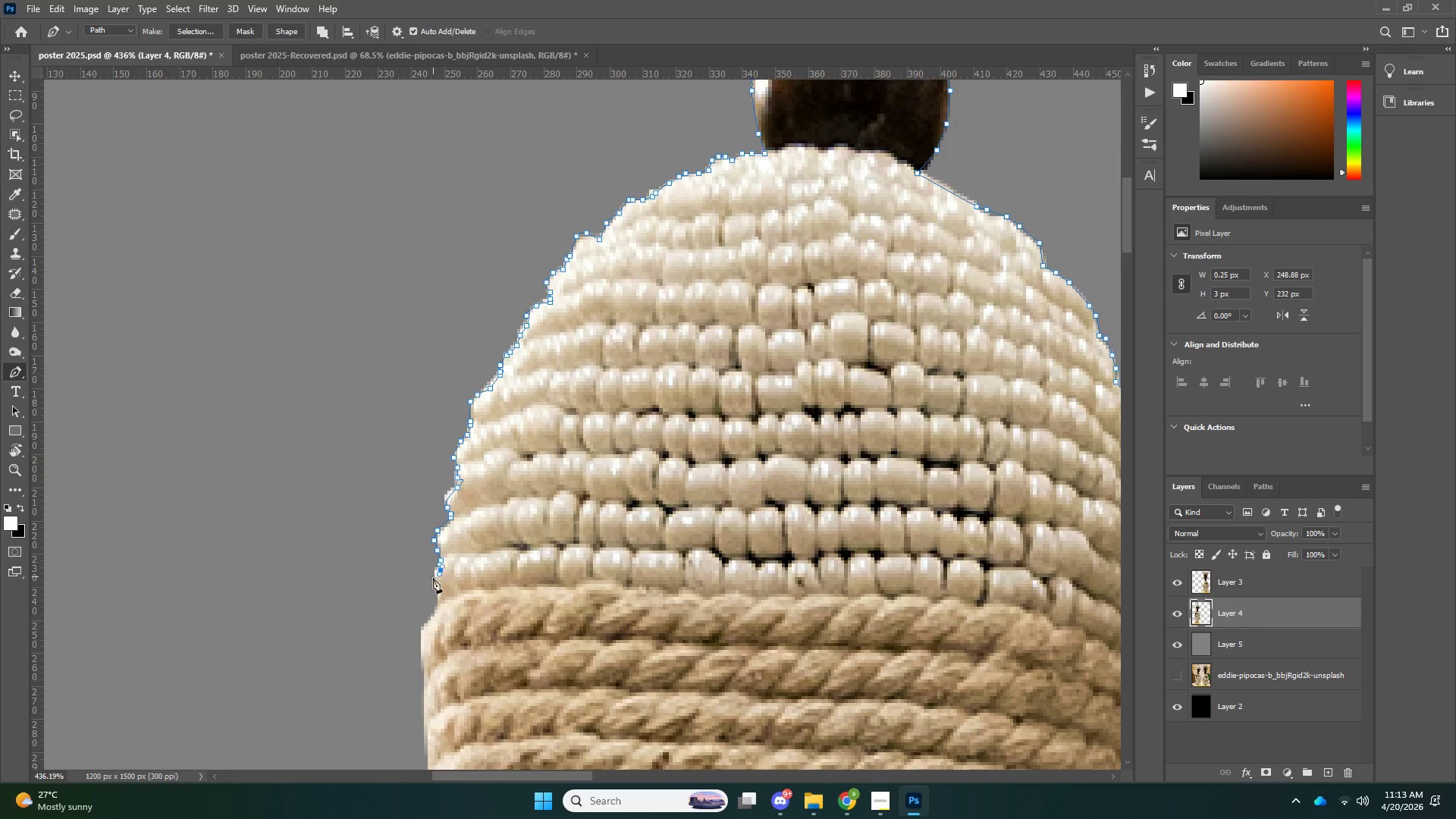 
left_click_drag(start_coordinate=[433, 576], to_coordinate=[435, 593])
 